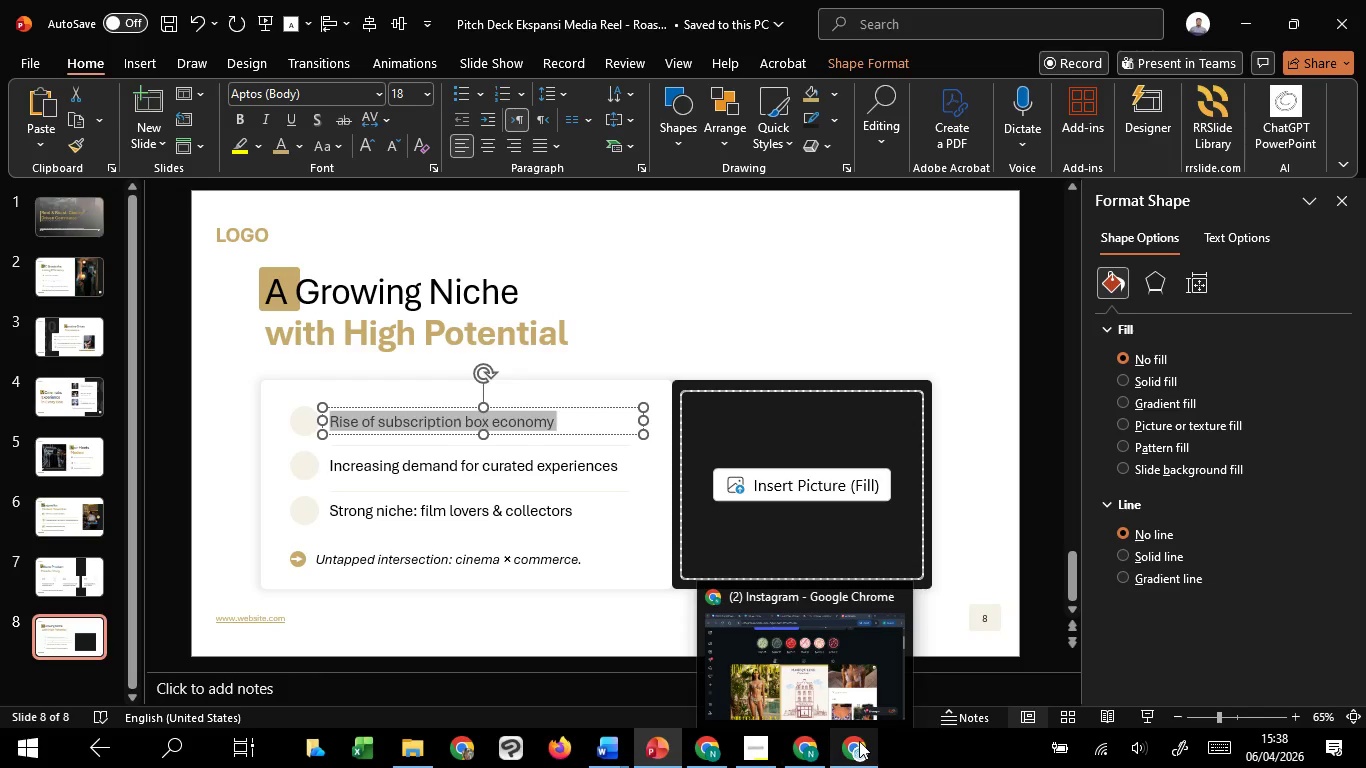 
left_click([875, 653])
 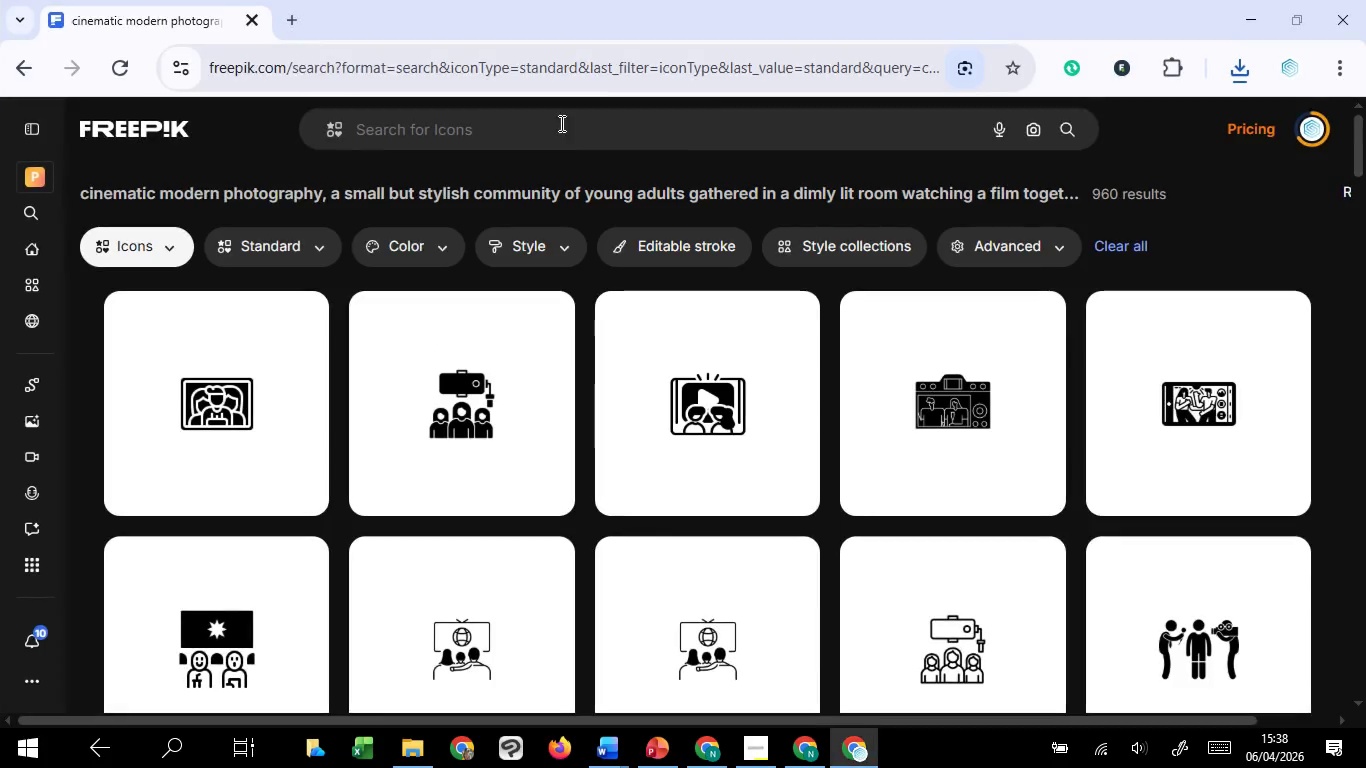 
left_click([567, 128])
 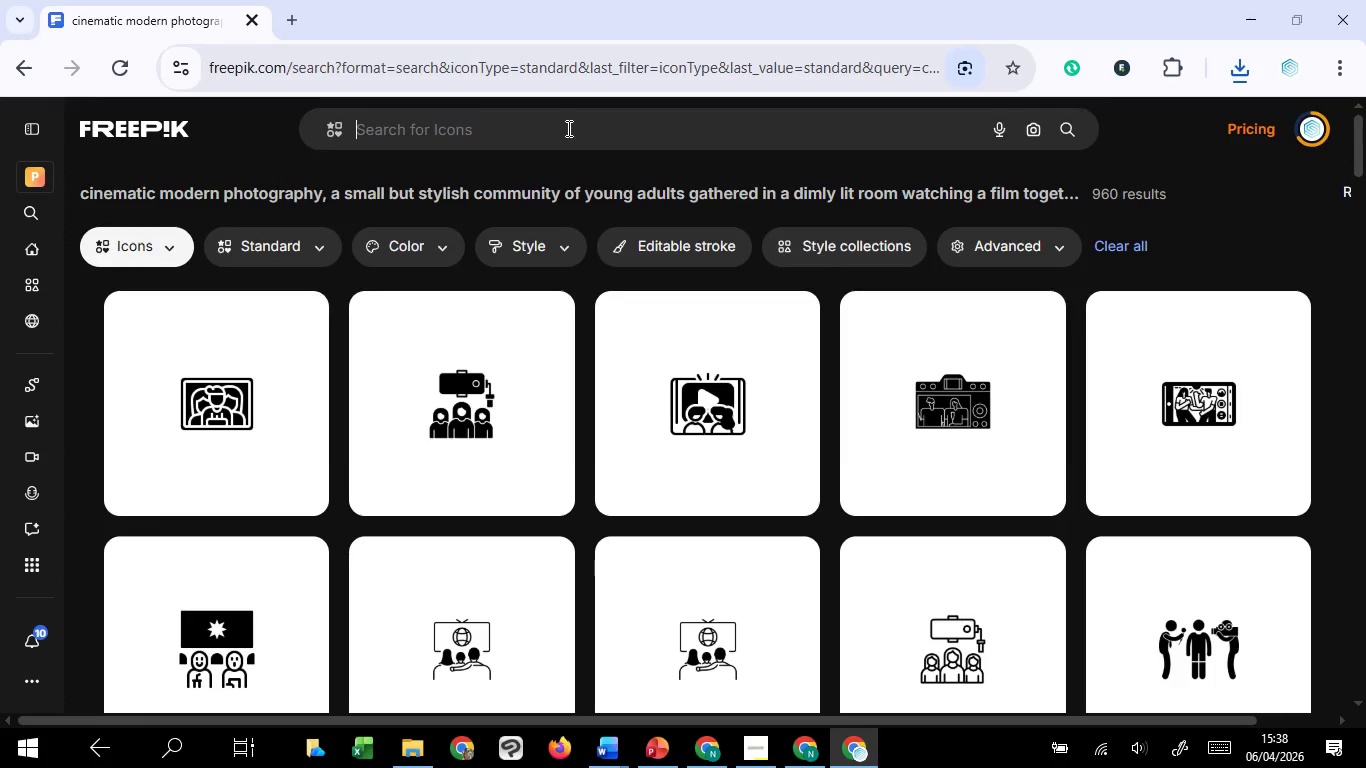 
key(Control+V)
 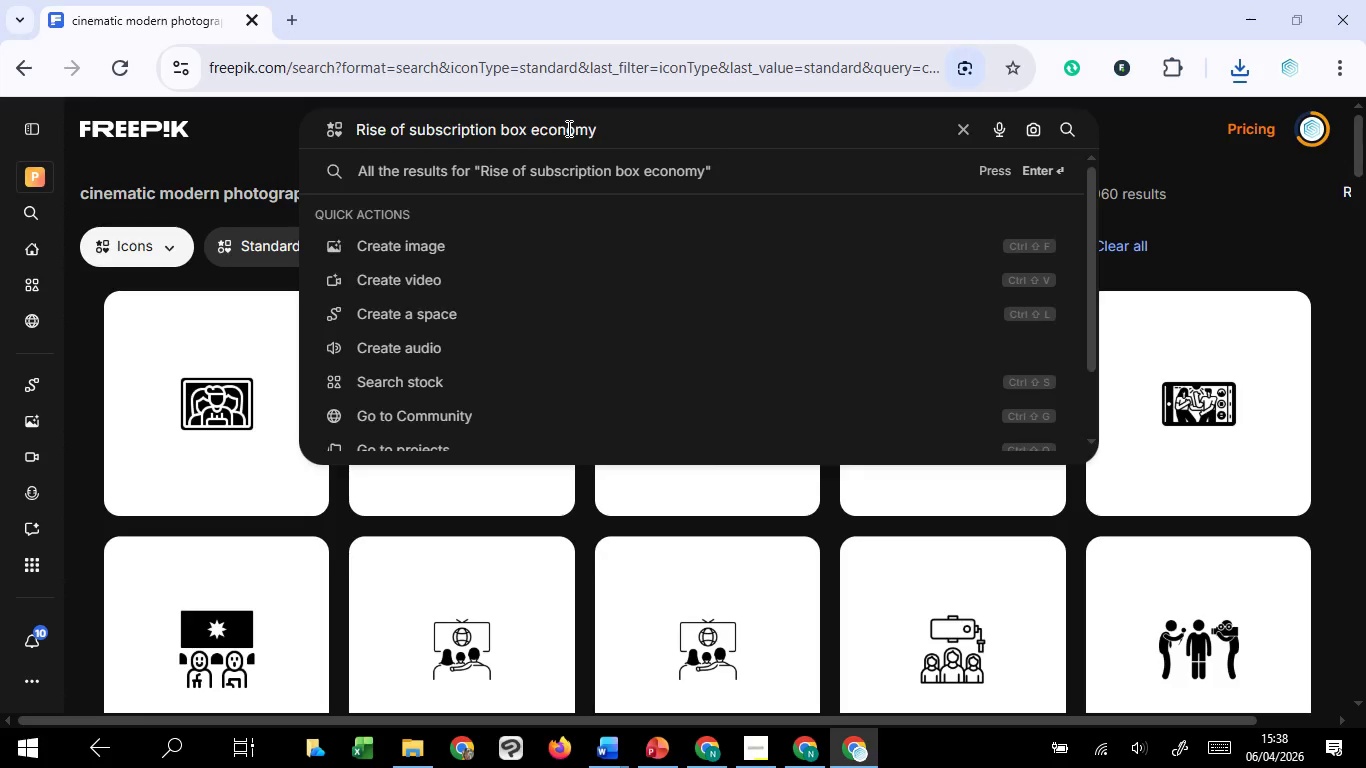 
key(Enter)
 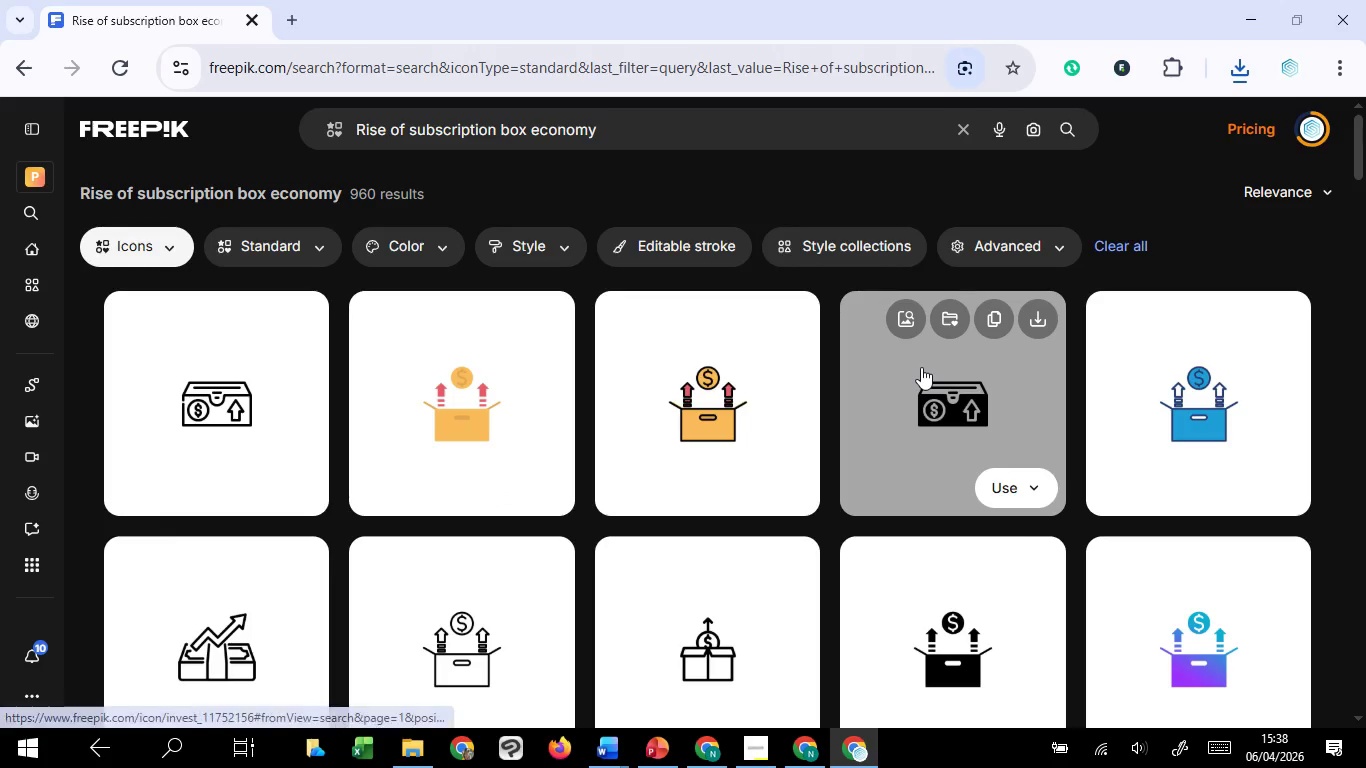 
wait(5.56)
 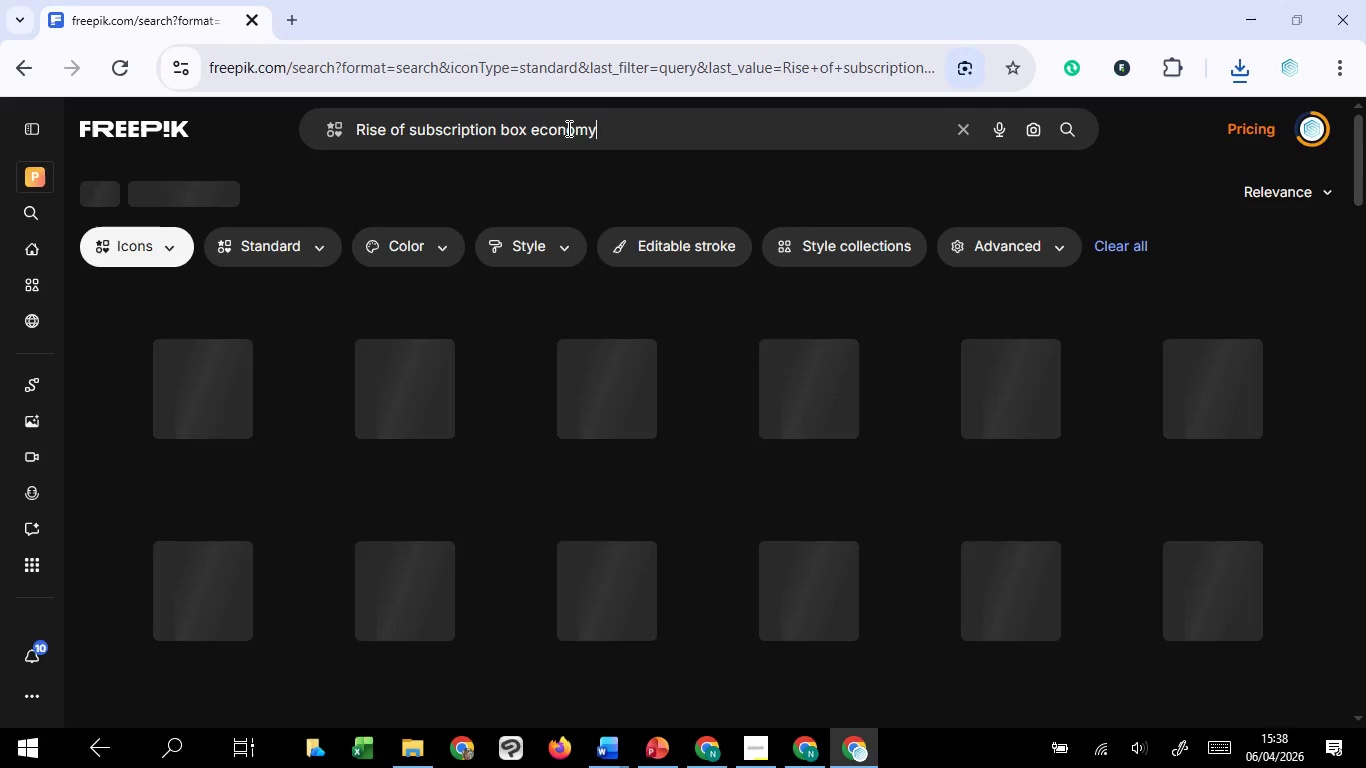 
left_click([997, 327])
 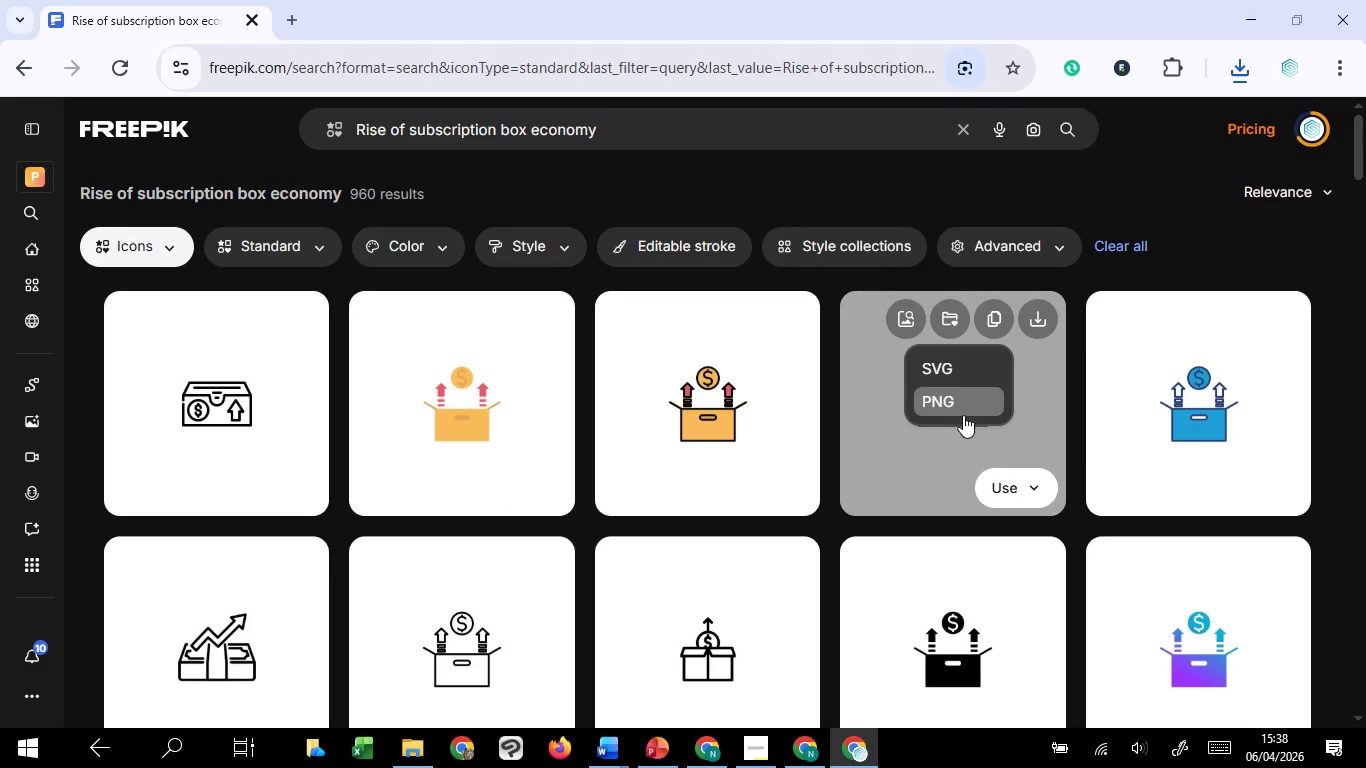 
left_click([963, 415])
 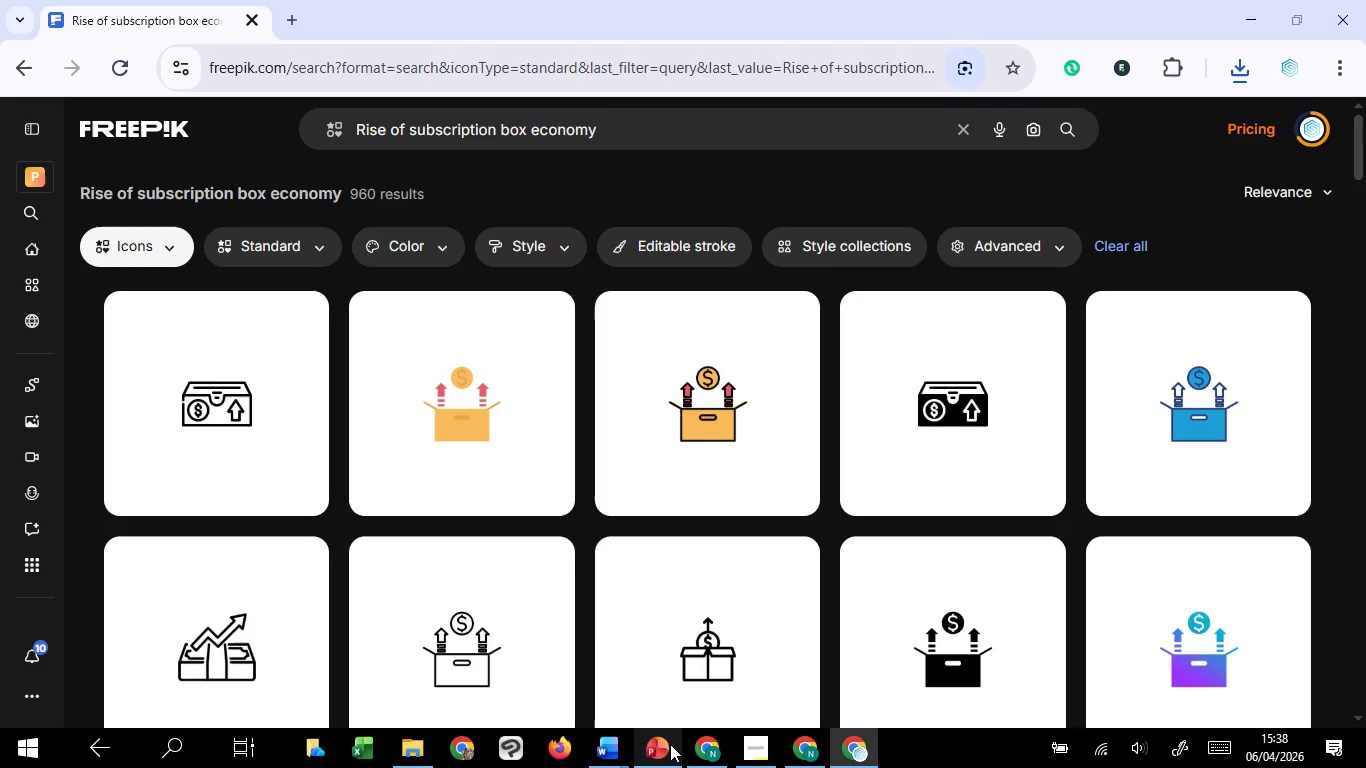 
left_click([696, 666])
 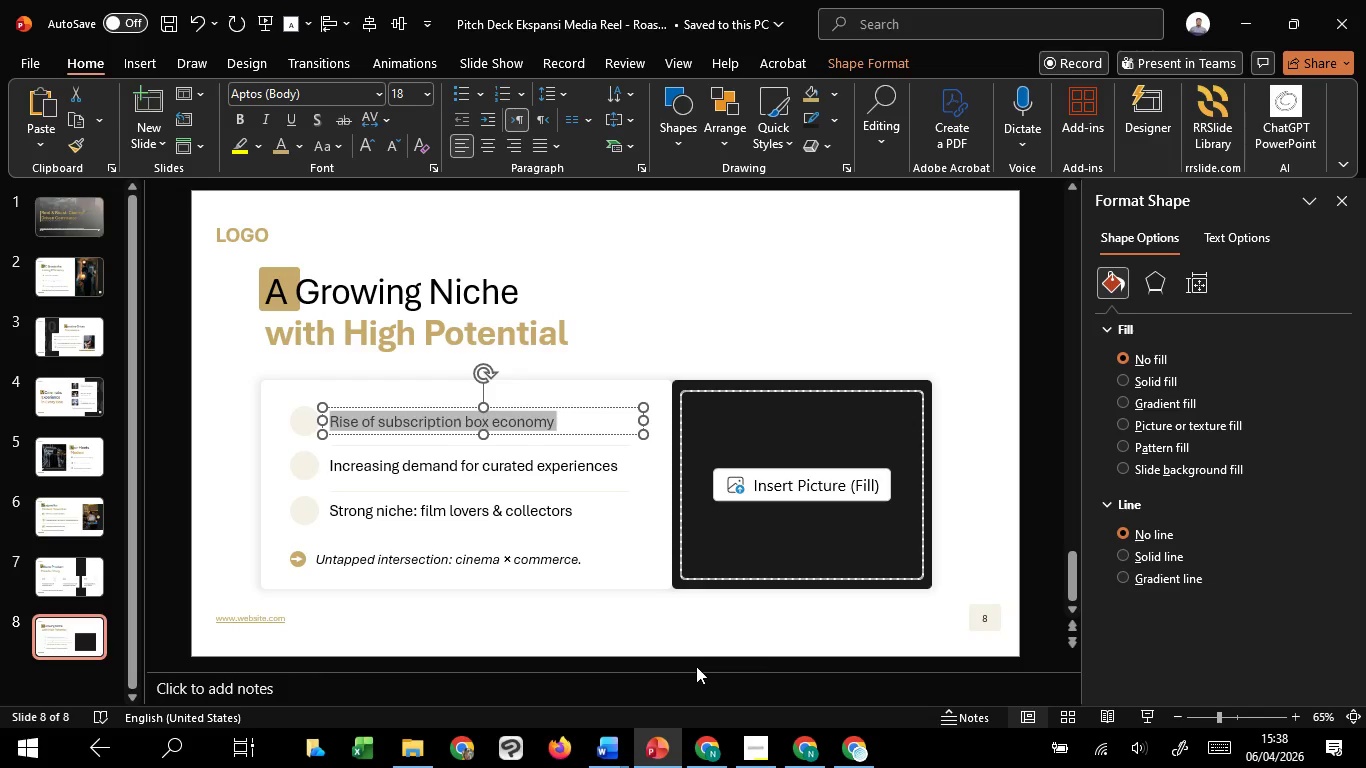 
hold_key(key=ControlLeft, duration=0.34)
 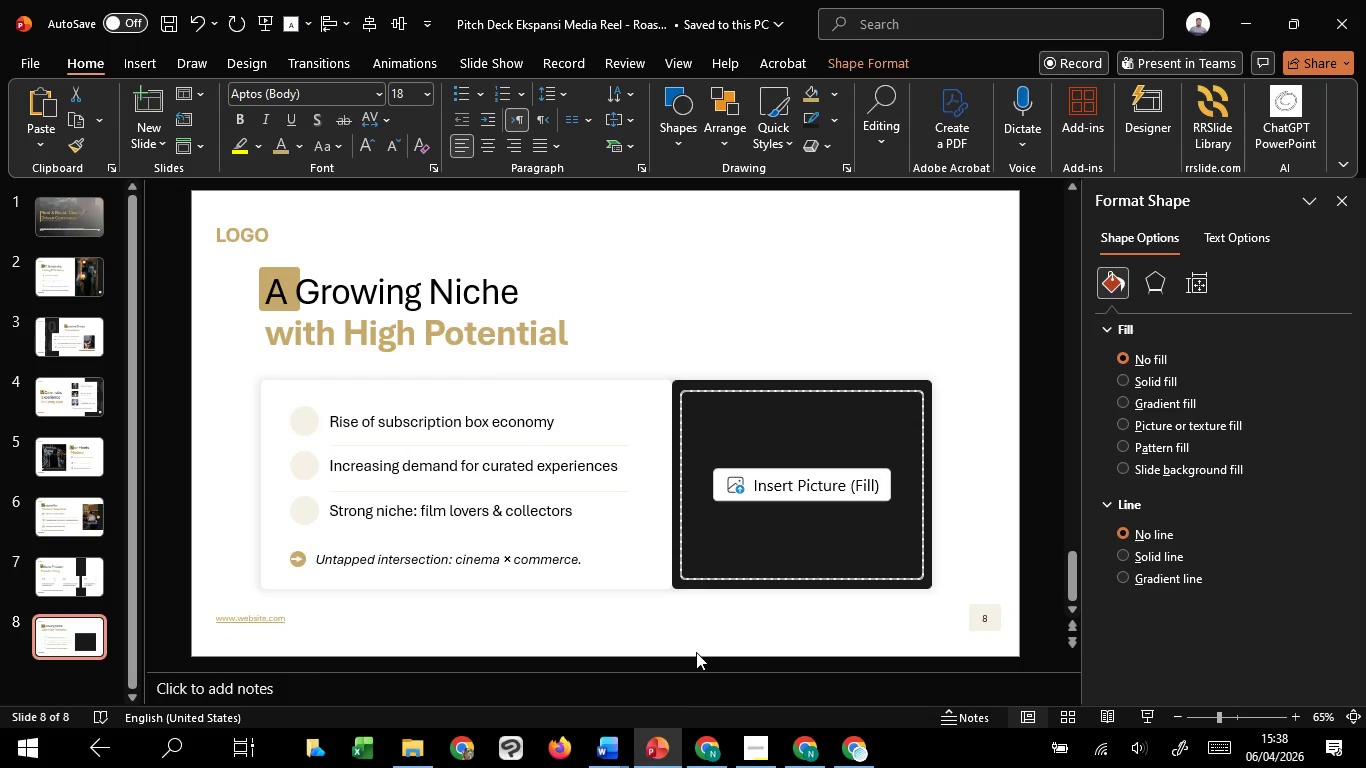 
left_click([696, 652])
 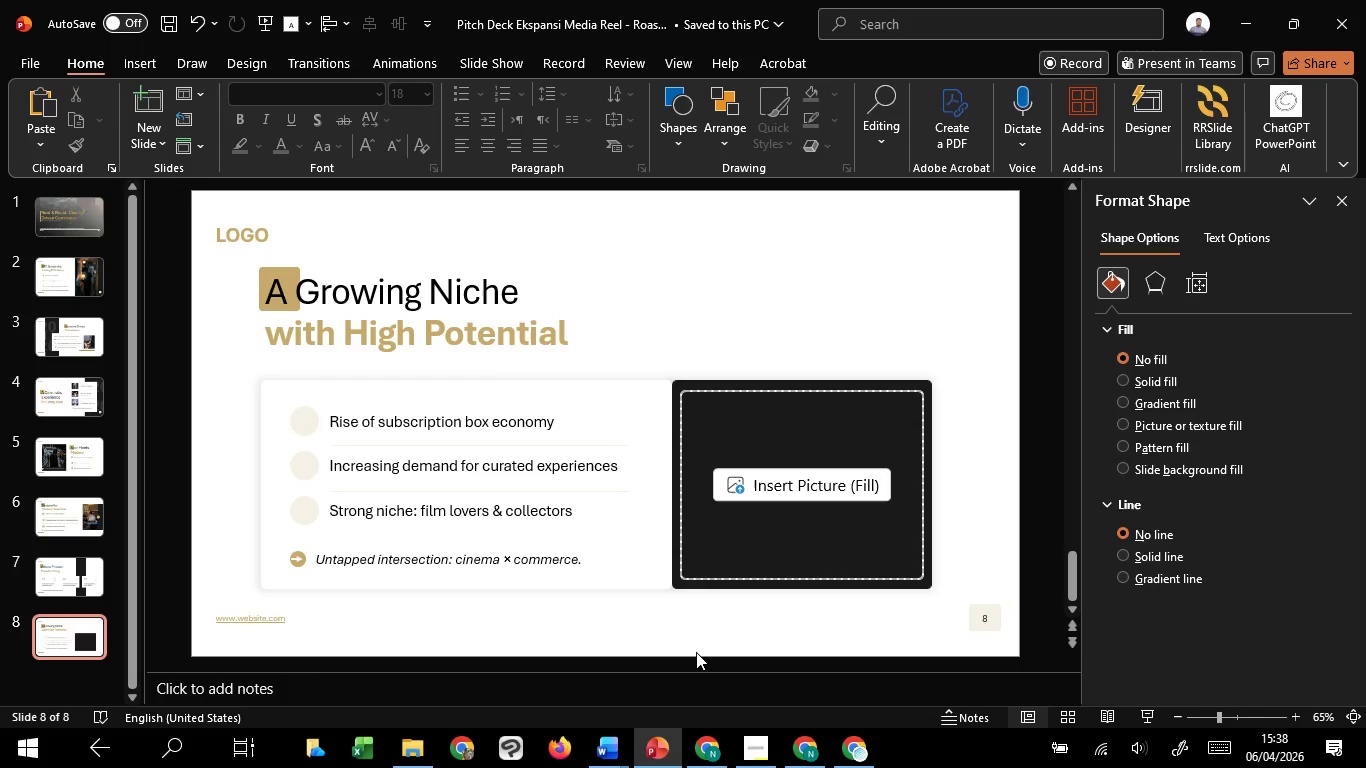 
key(Control+V)
 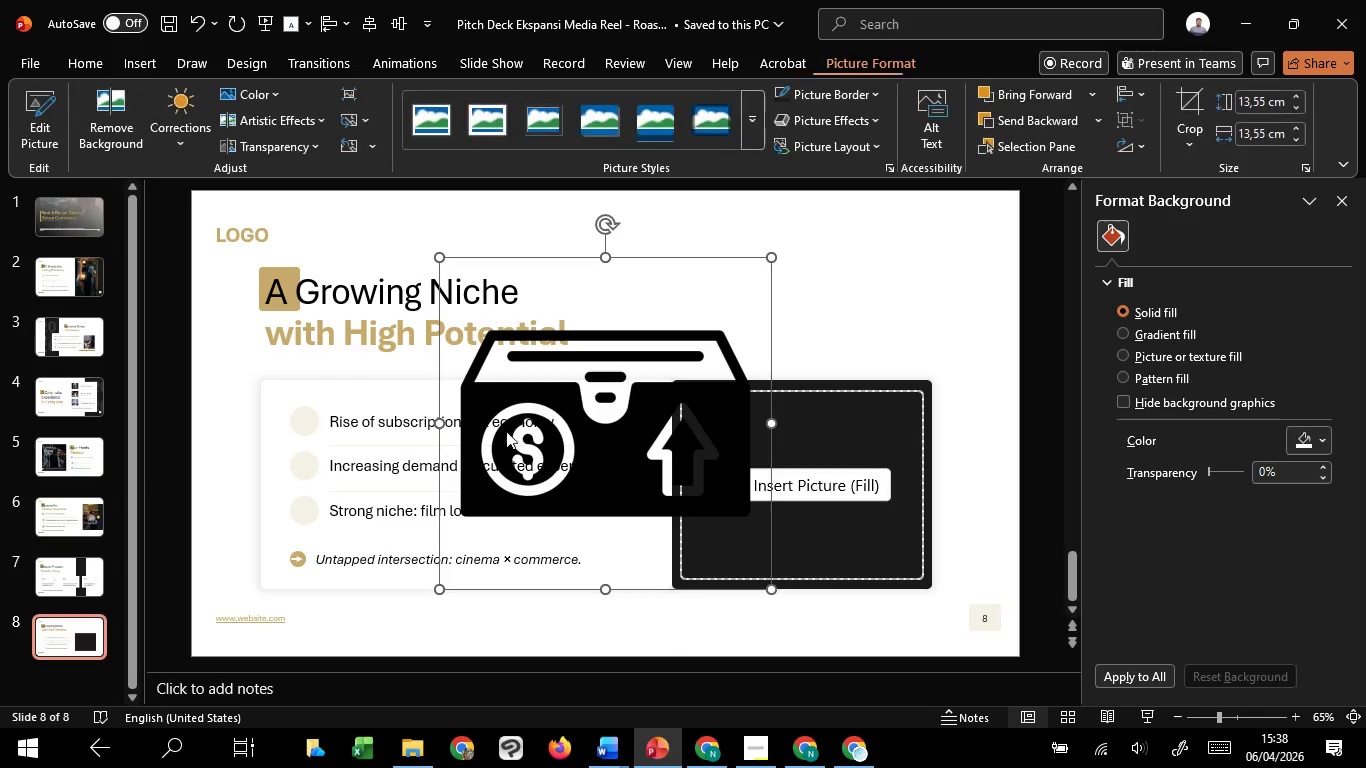 
hold_key(key=ShiftLeft, duration=1.52)
left_click_drag(start_coordinate=[442, 260], to_coordinate=[621, 438])
 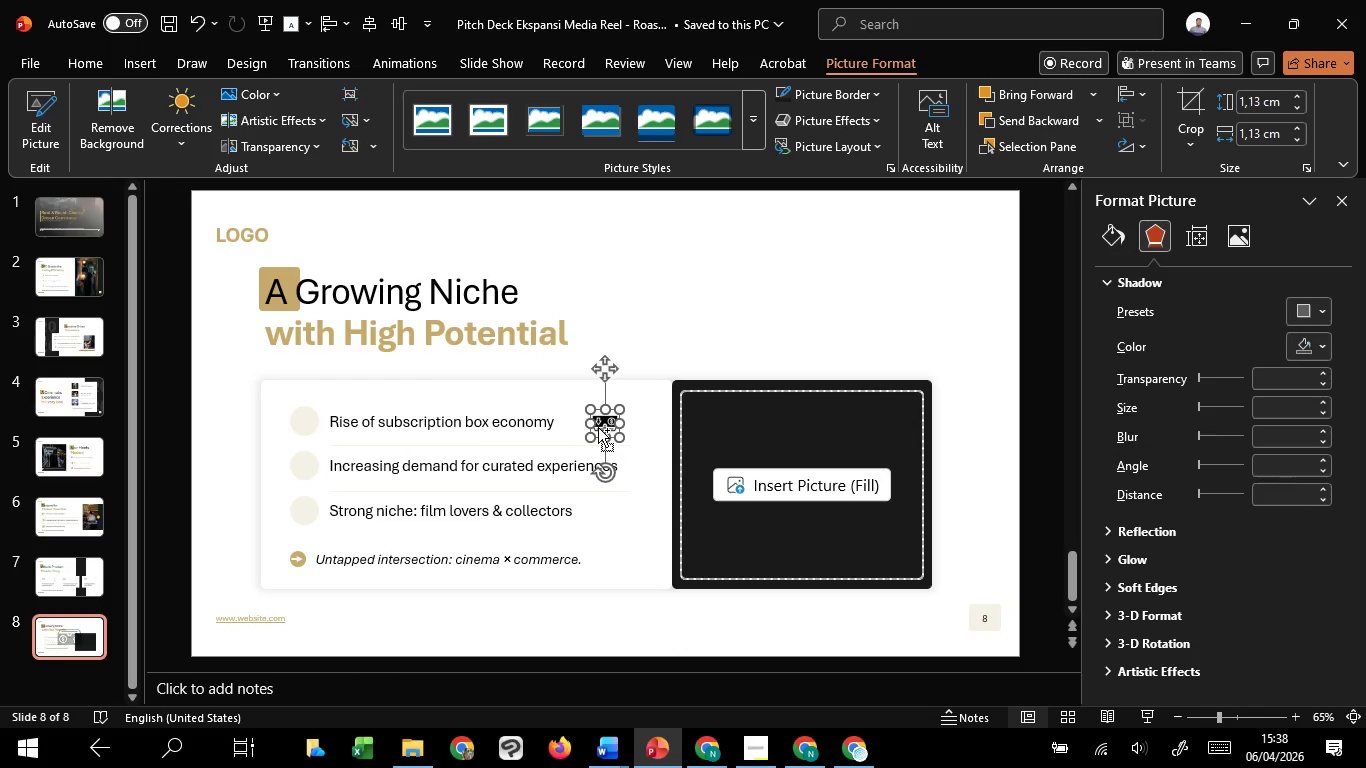 
hold_key(key=ShiftLeft, duration=1.51)
left_click_drag(start_coordinate=[589, 435], to_coordinate=[585, 403])
 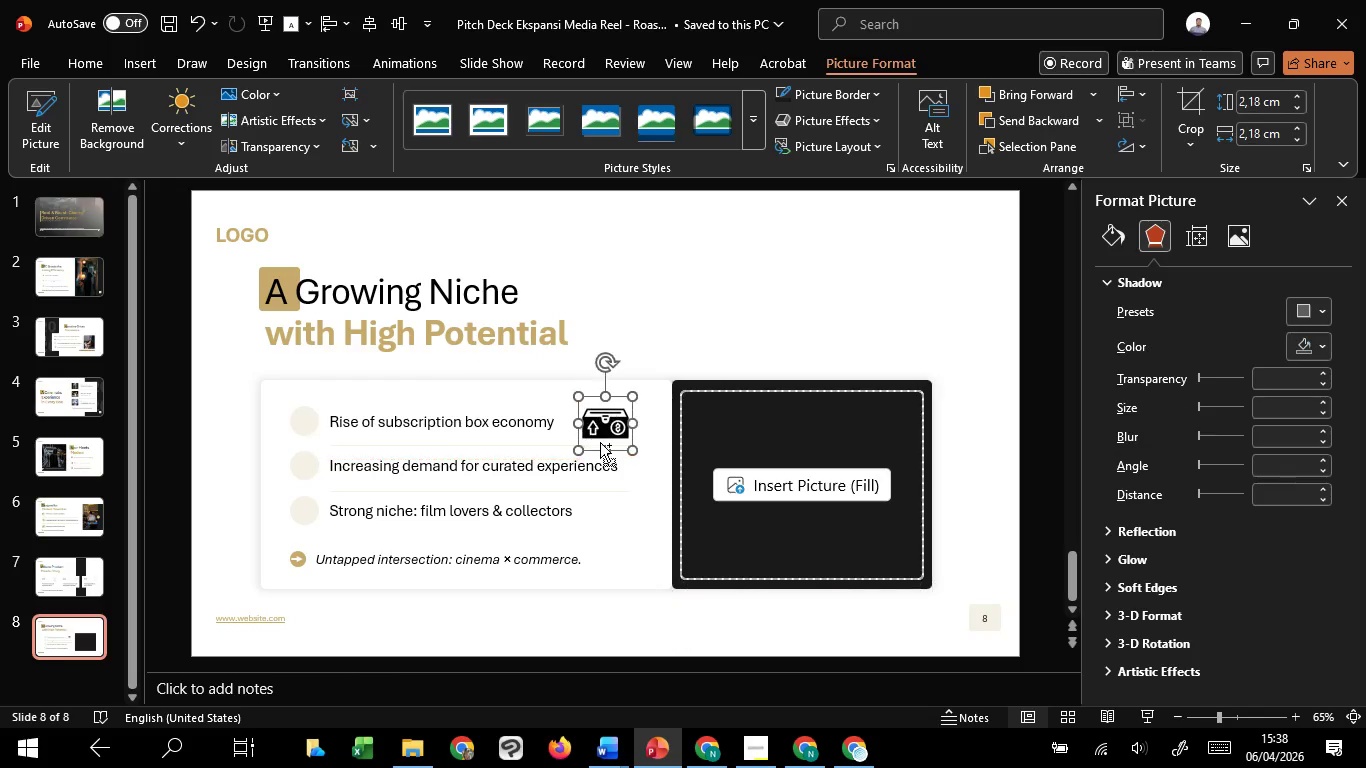 
key(Control+Shift+ShiftLeft)
 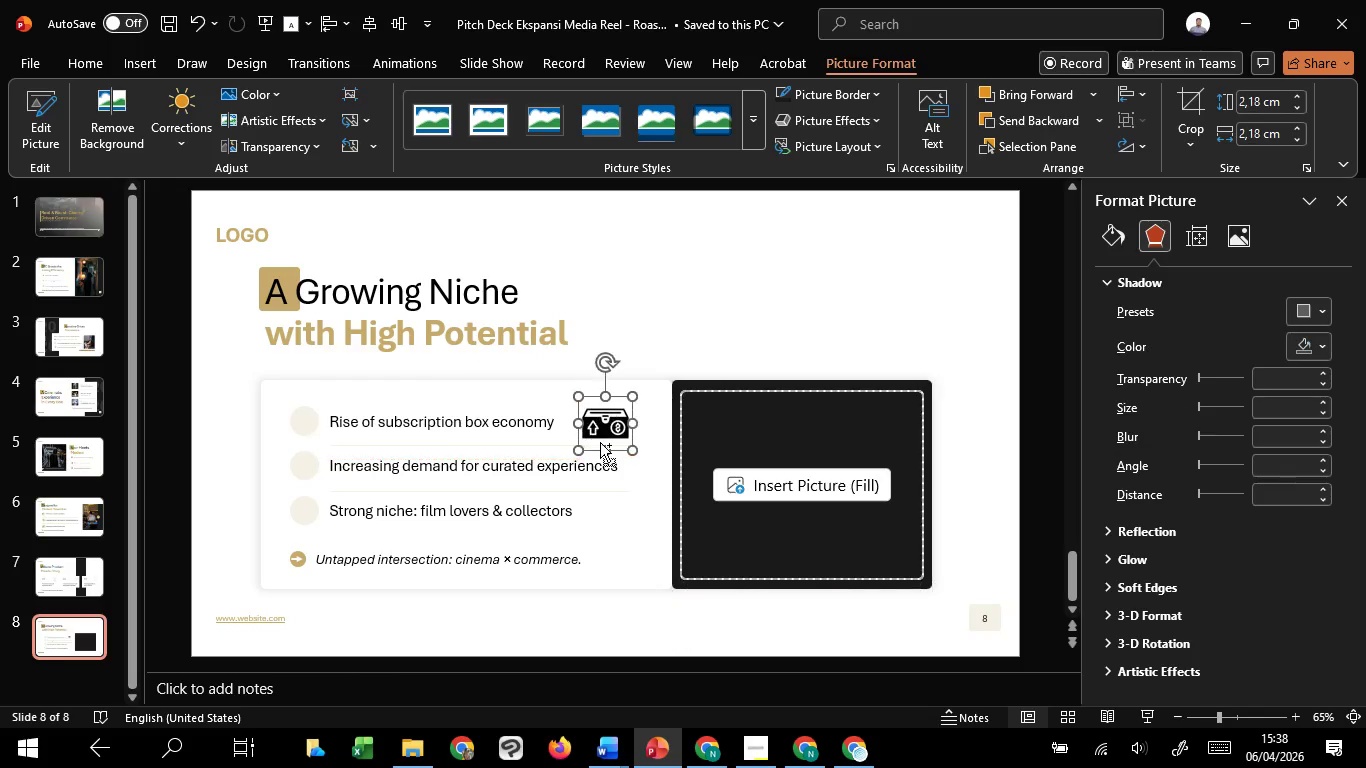 
key(Control+Shift+ShiftLeft)
 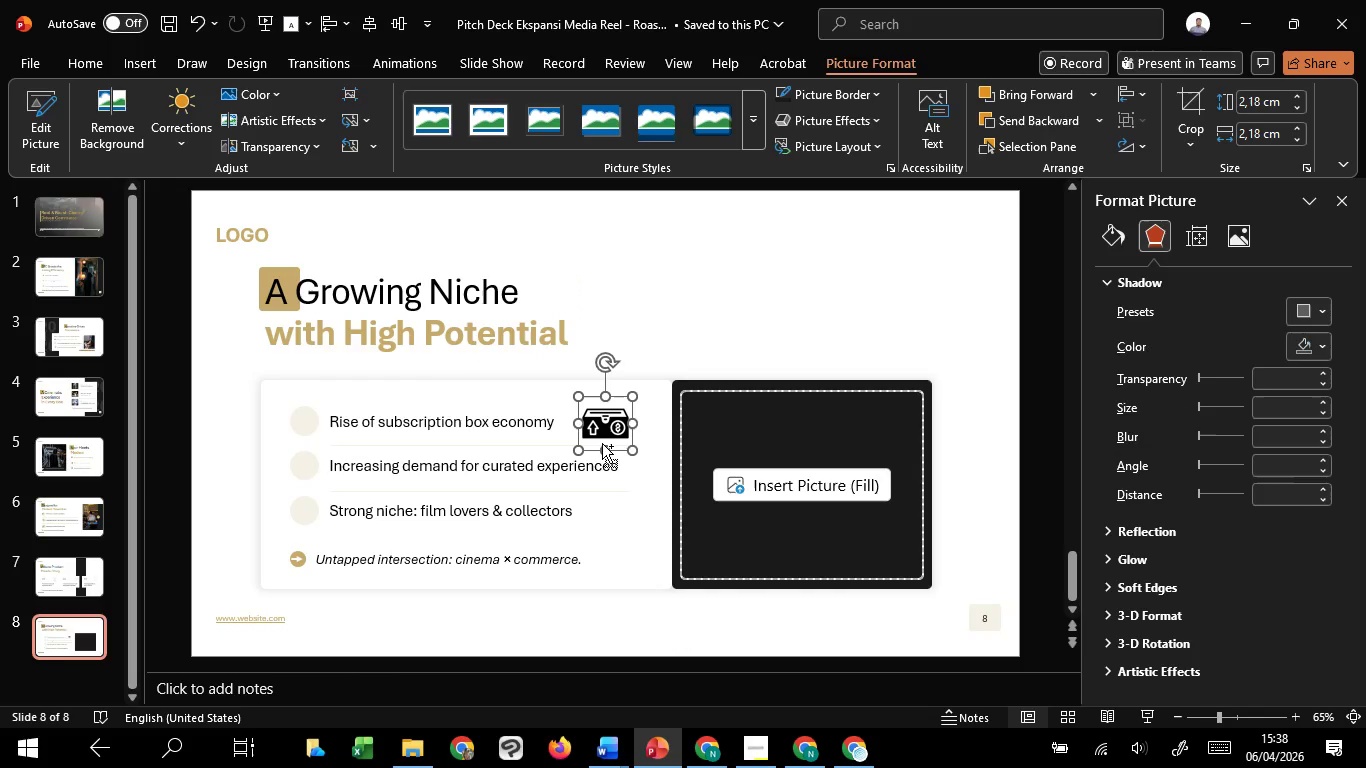 
key(Control+Shift+ShiftLeft)
 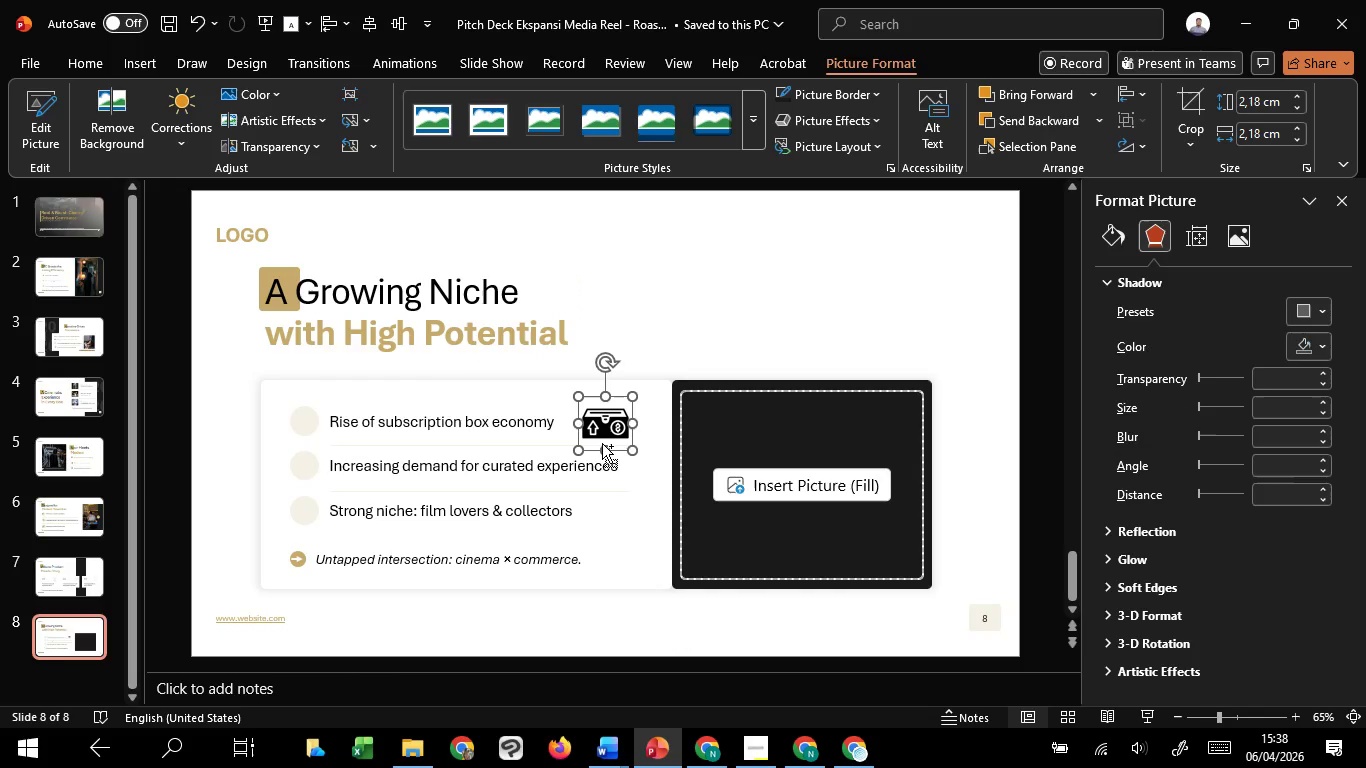 
key(Control+Shift+ShiftLeft)
 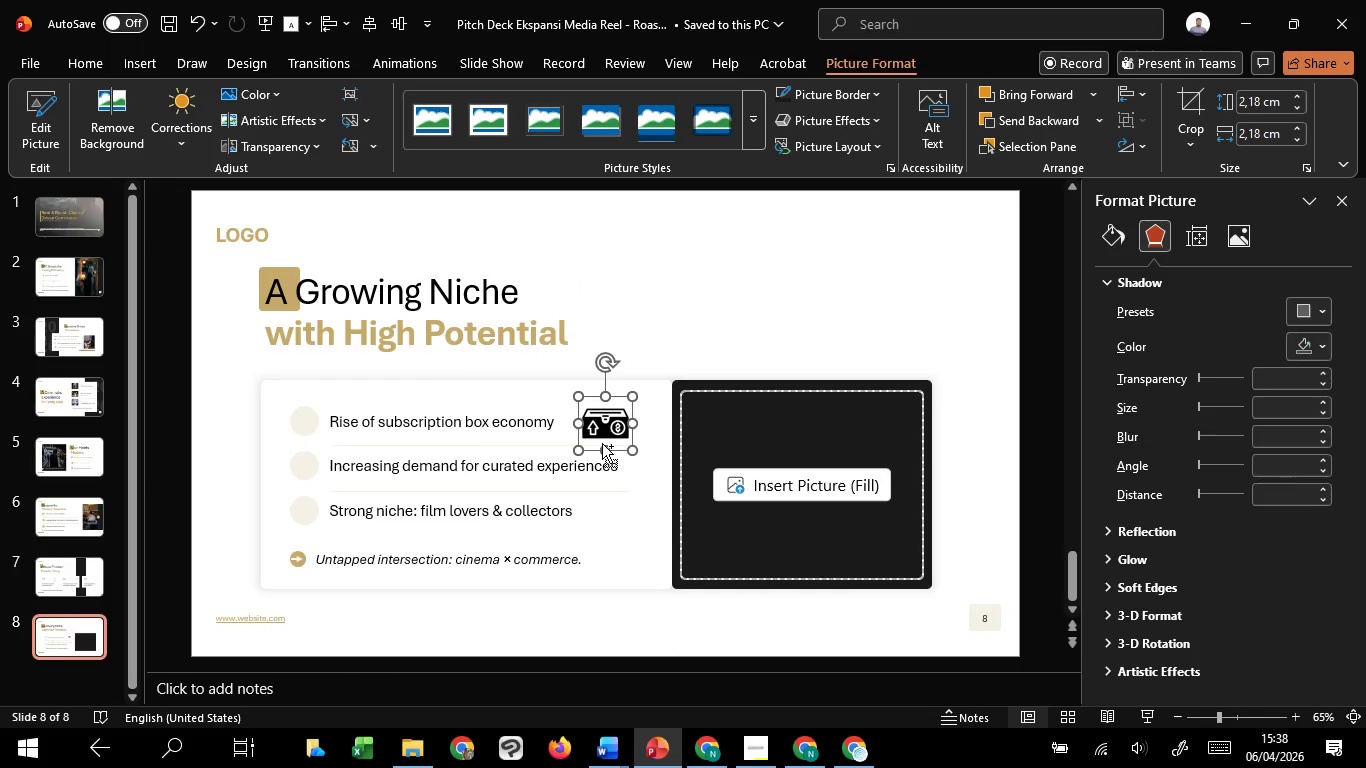 
key(Control+Shift+ShiftLeft)
 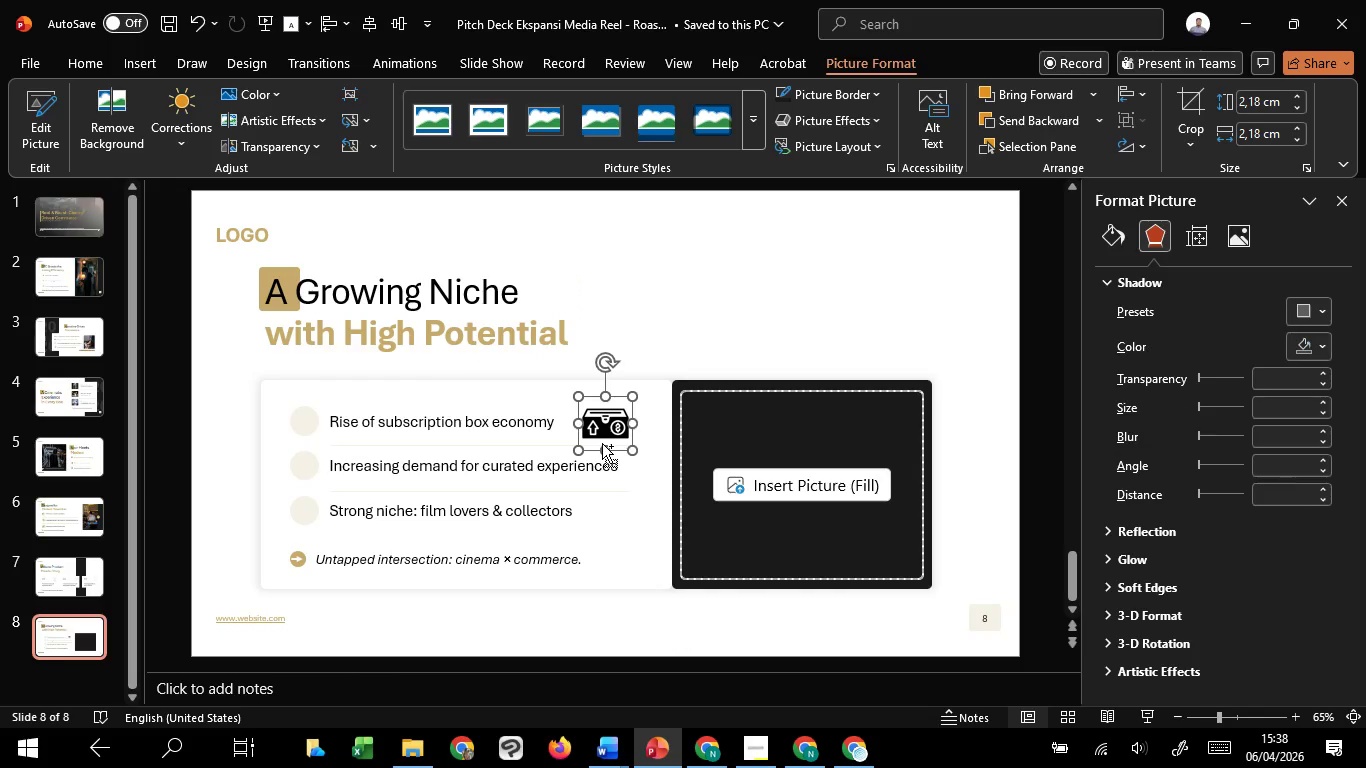 
key(Control+Shift+ShiftLeft)
 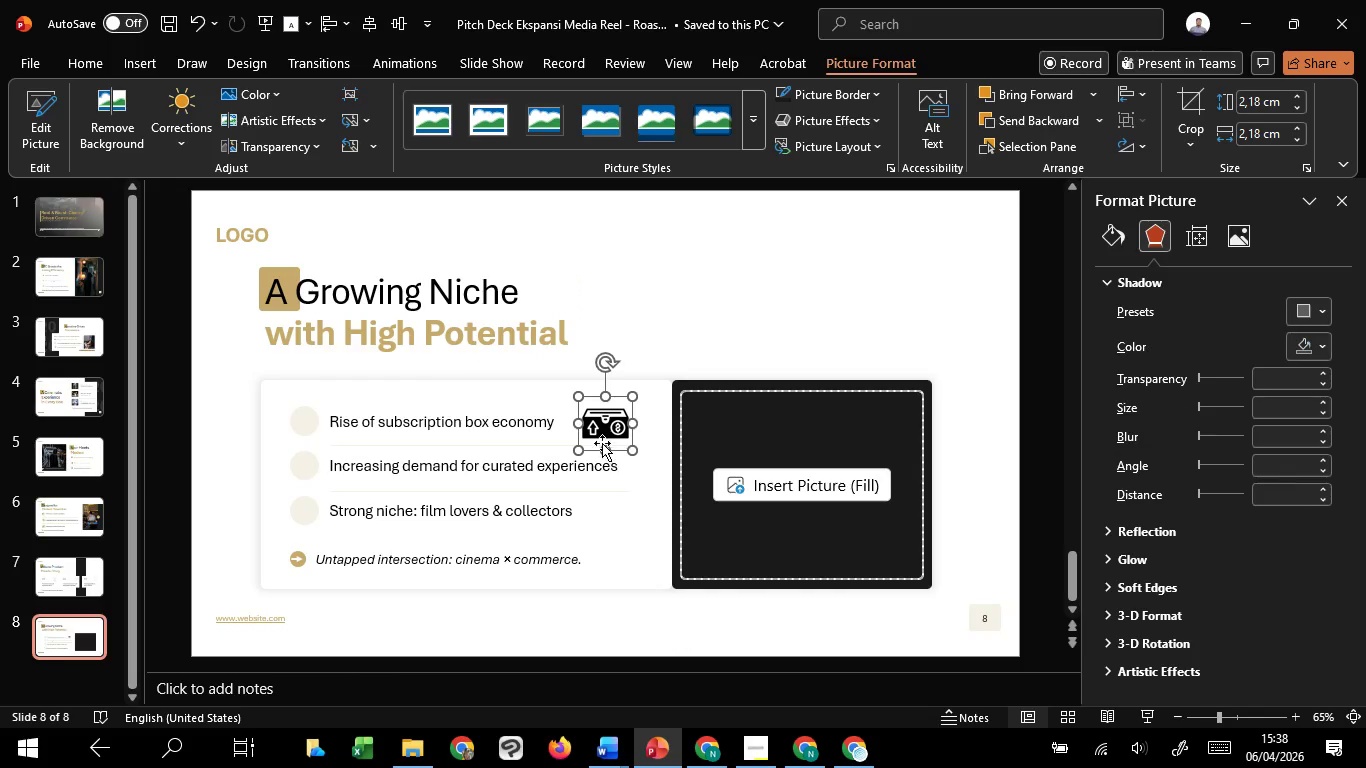 
key(Control+Shift+ShiftLeft)
 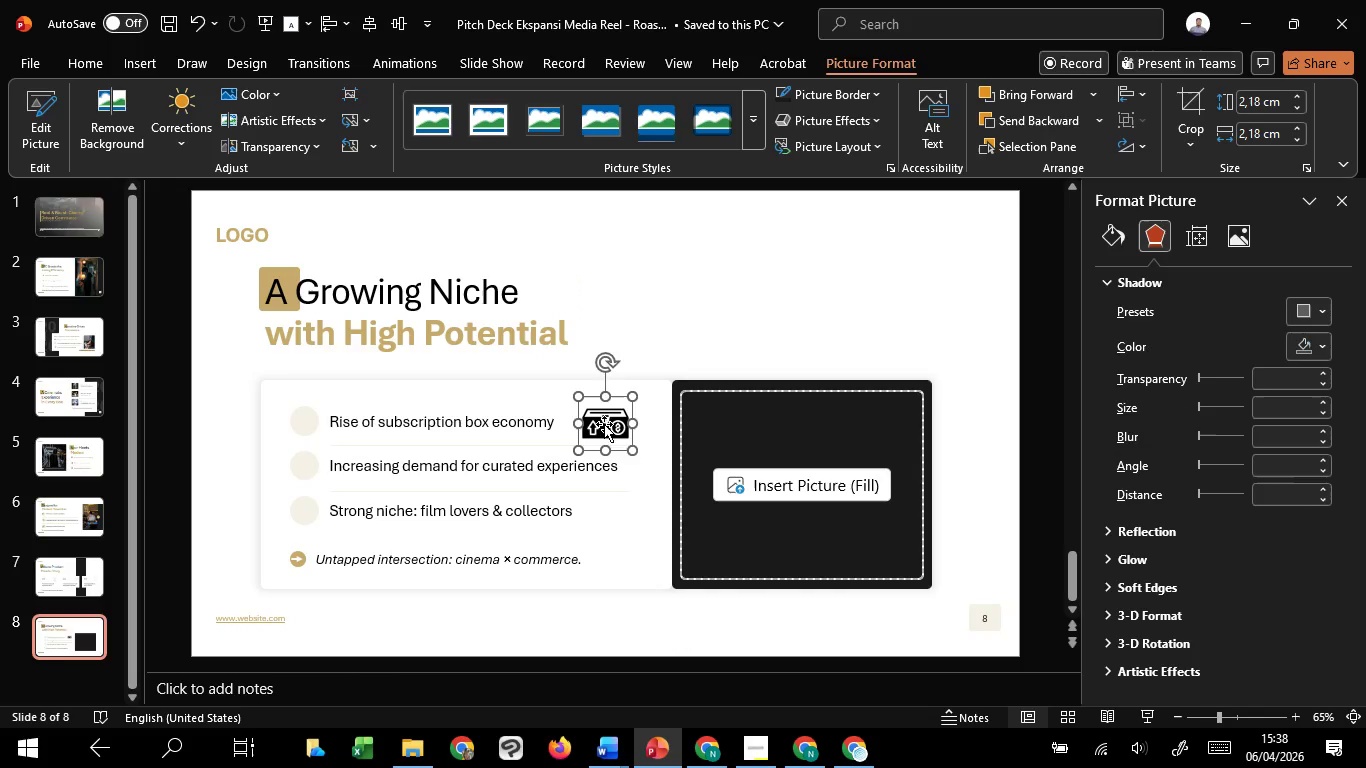 
left_click_drag(start_coordinate=[604, 424], to_coordinate=[304, 422])
 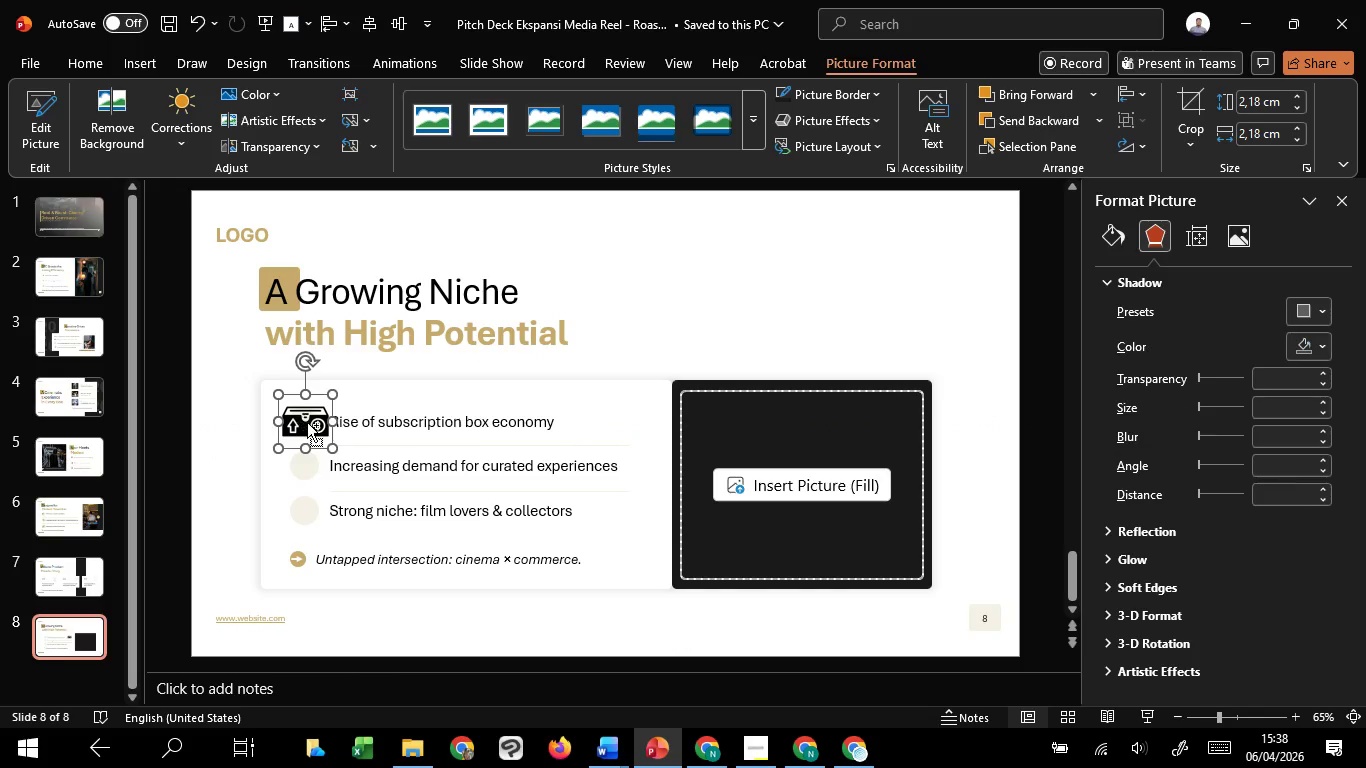 
hold_key(key=ControlLeft, duration=2.89)
scroll: coordinate [307, 422], scroll_direction: up, amount: 10.0
 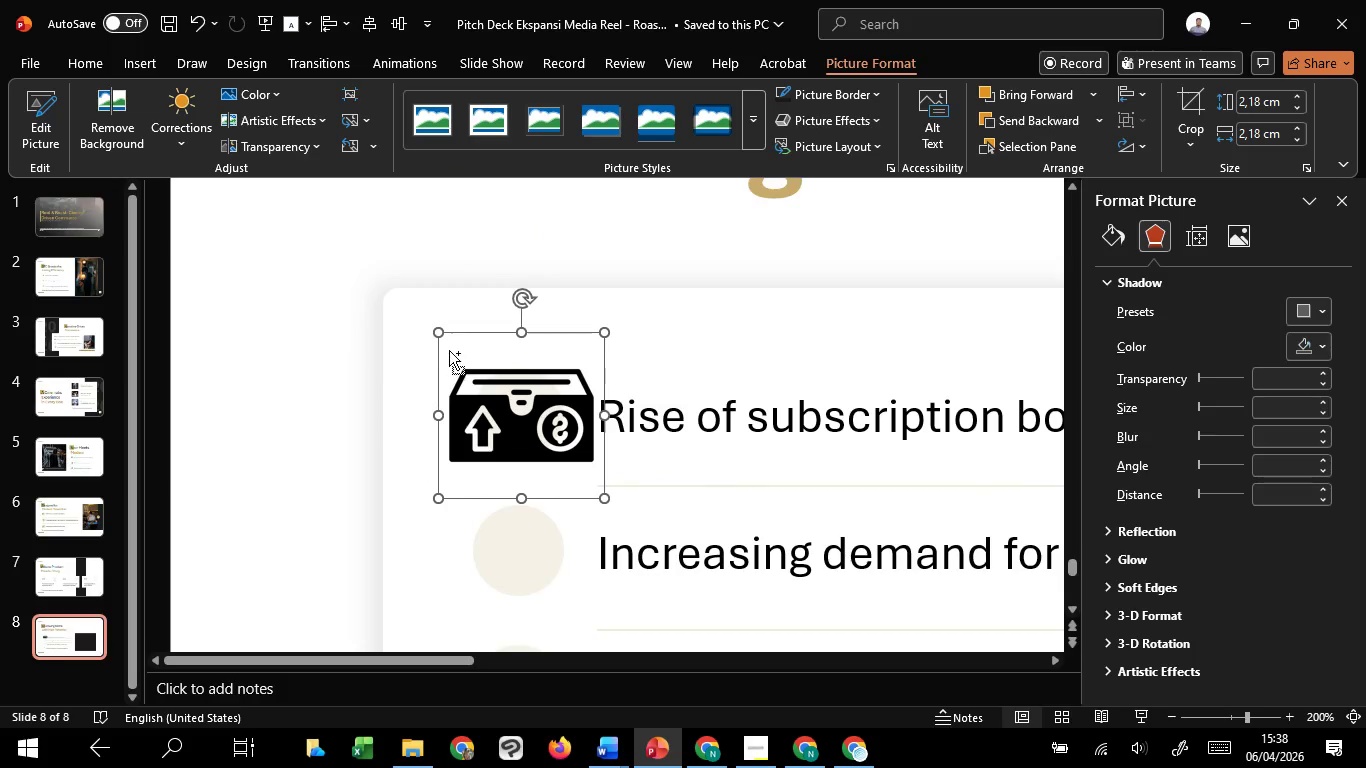 
hold_key(key=ShiftLeft, duration=1.51)
left_click_drag(start_coordinate=[441, 333], to_coordinate=[530, 389])
 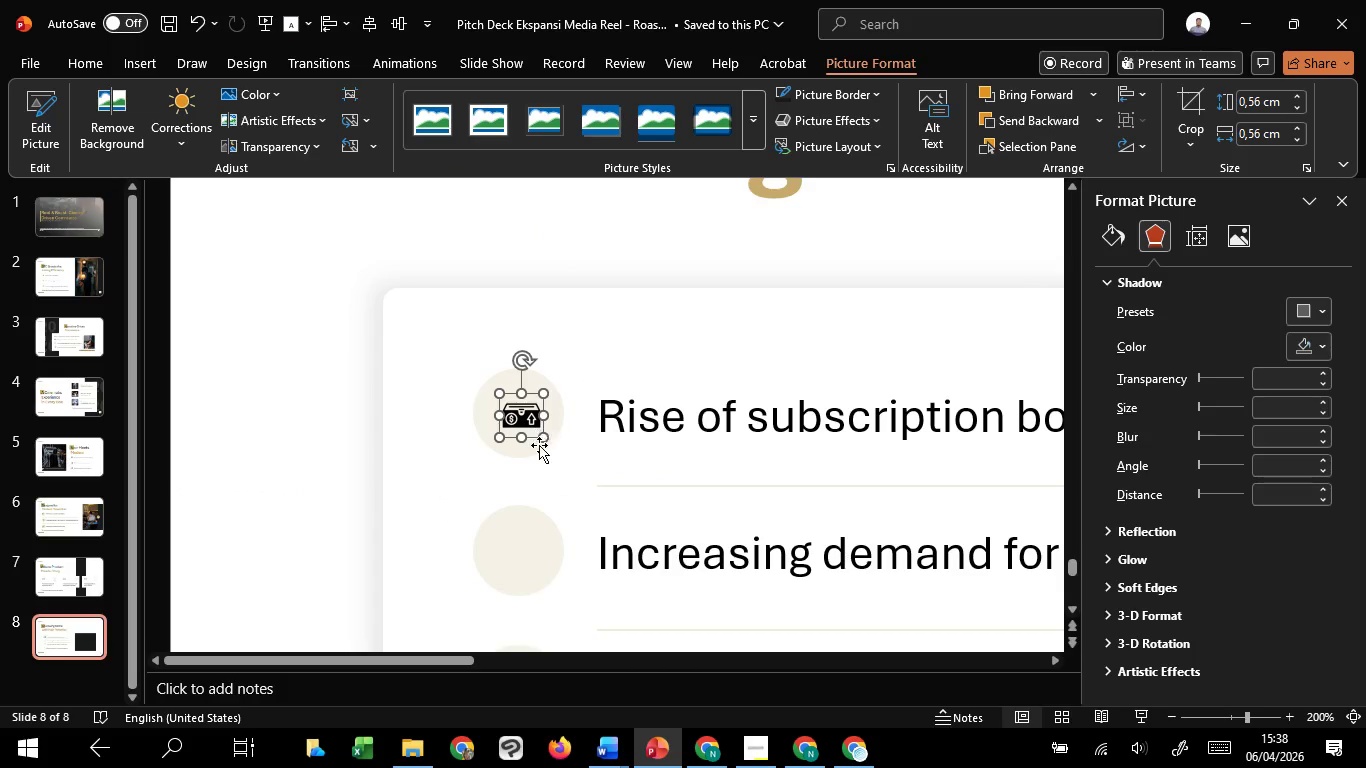 
hold_key(key=ShiftLeft, duration=0.36)
 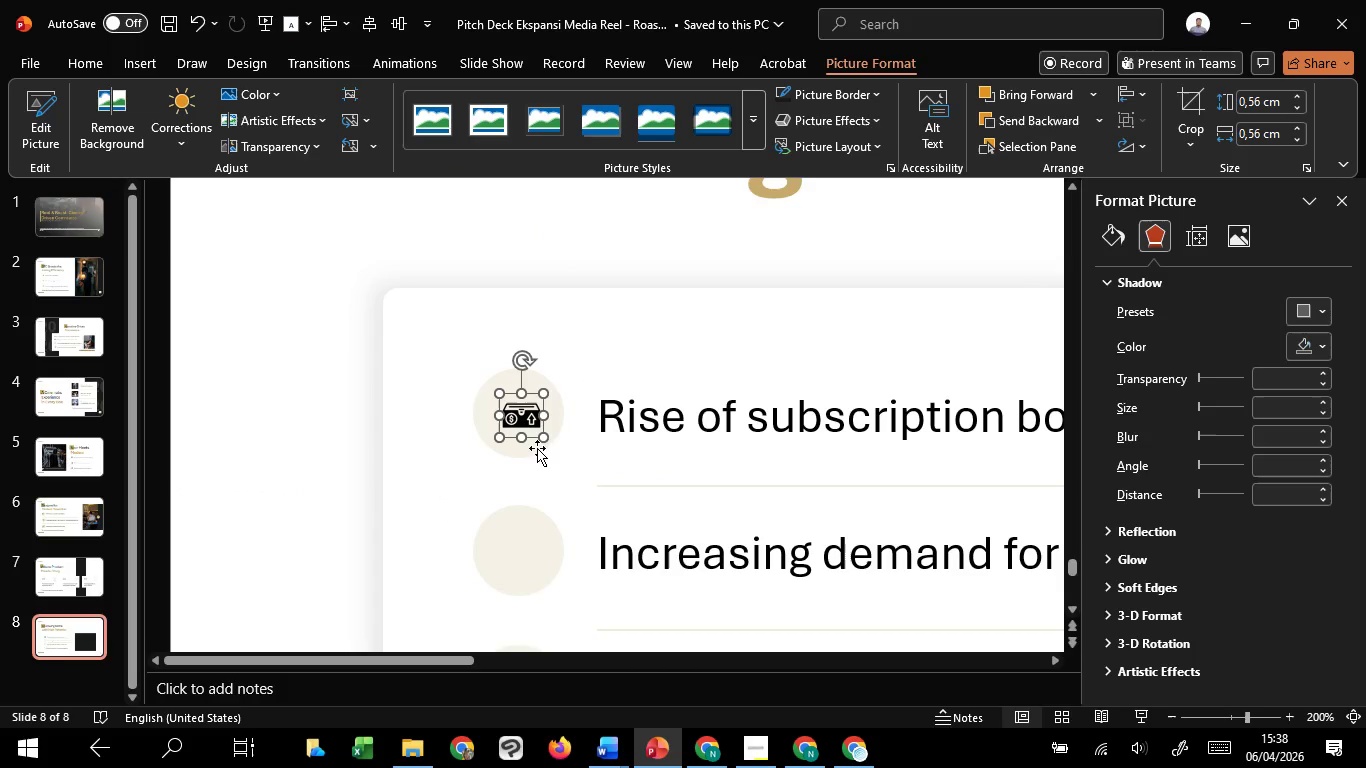 
hold_key(key=ShiftLeft, duration=0.86)
left_click([537, 448])
 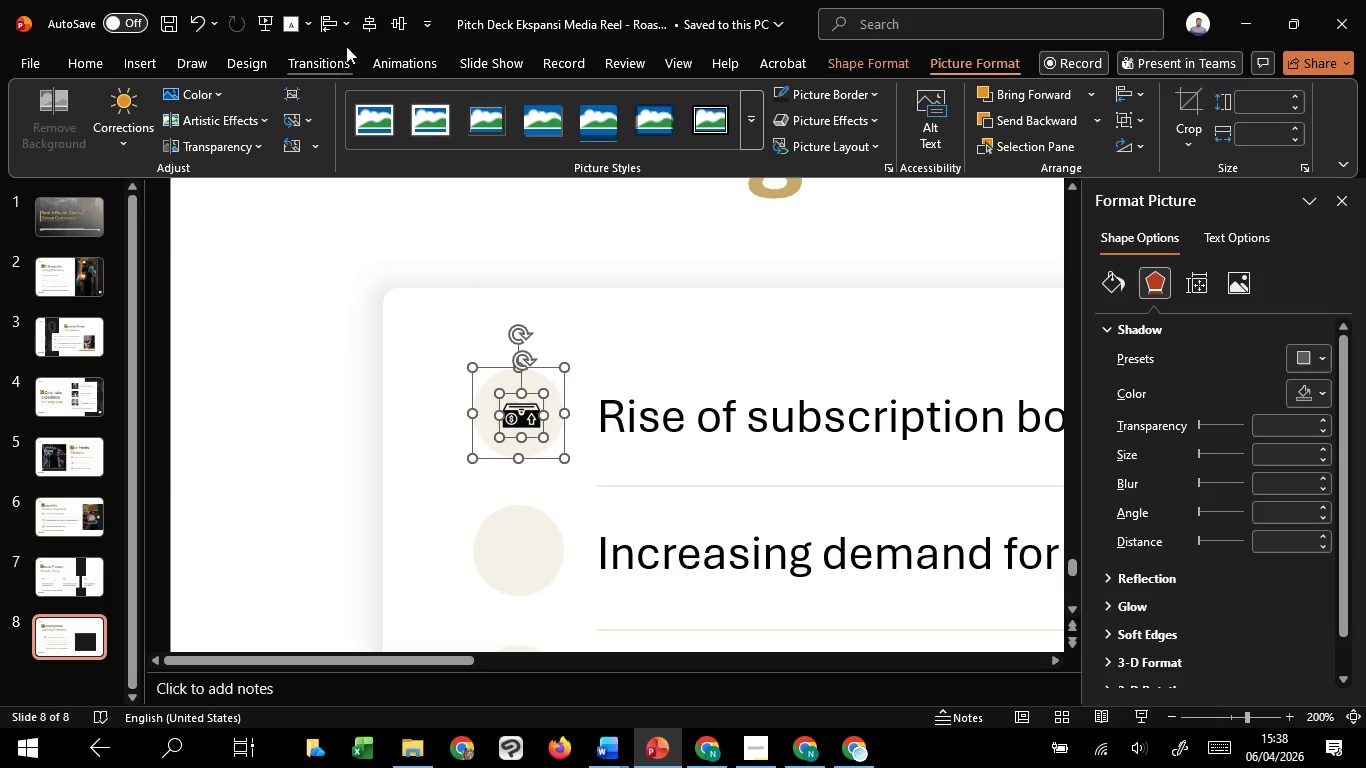 
left_click([359, 28])
 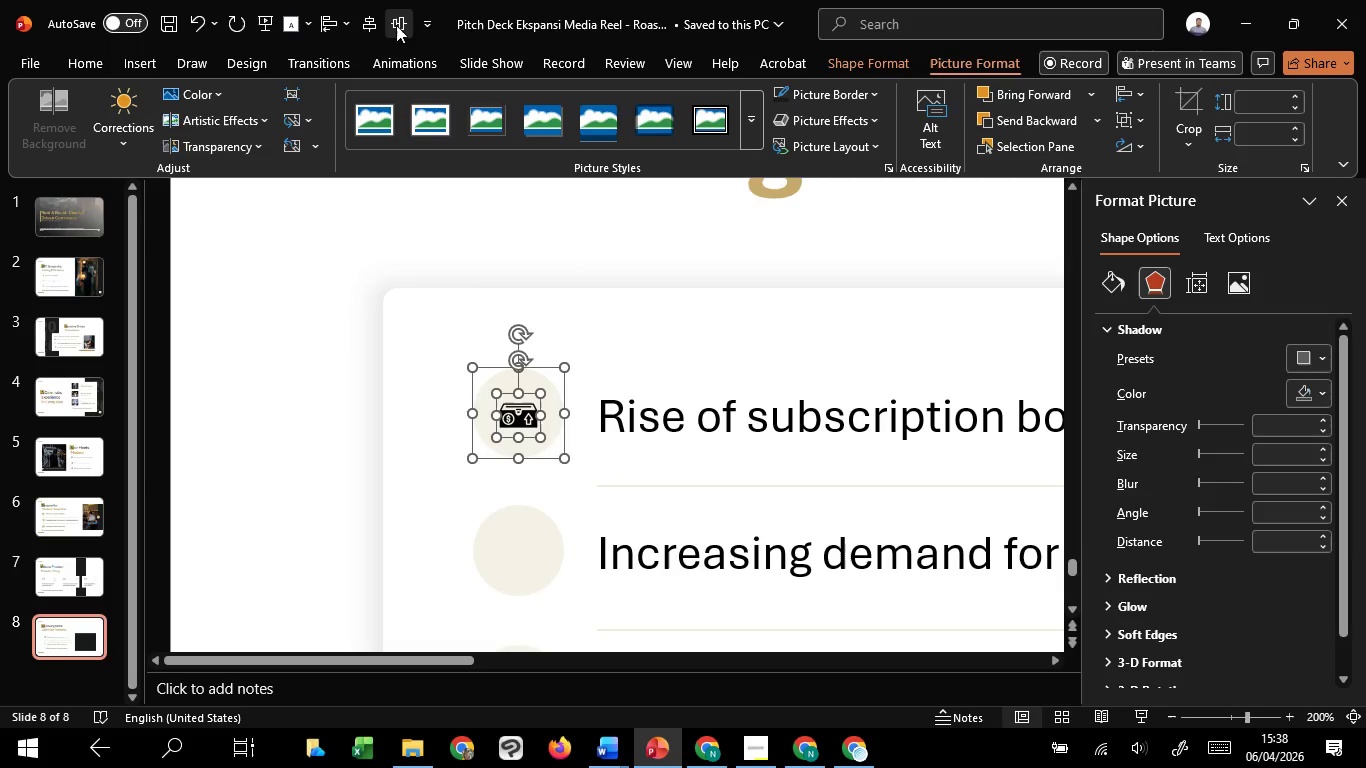 
left_click([397, 24])
 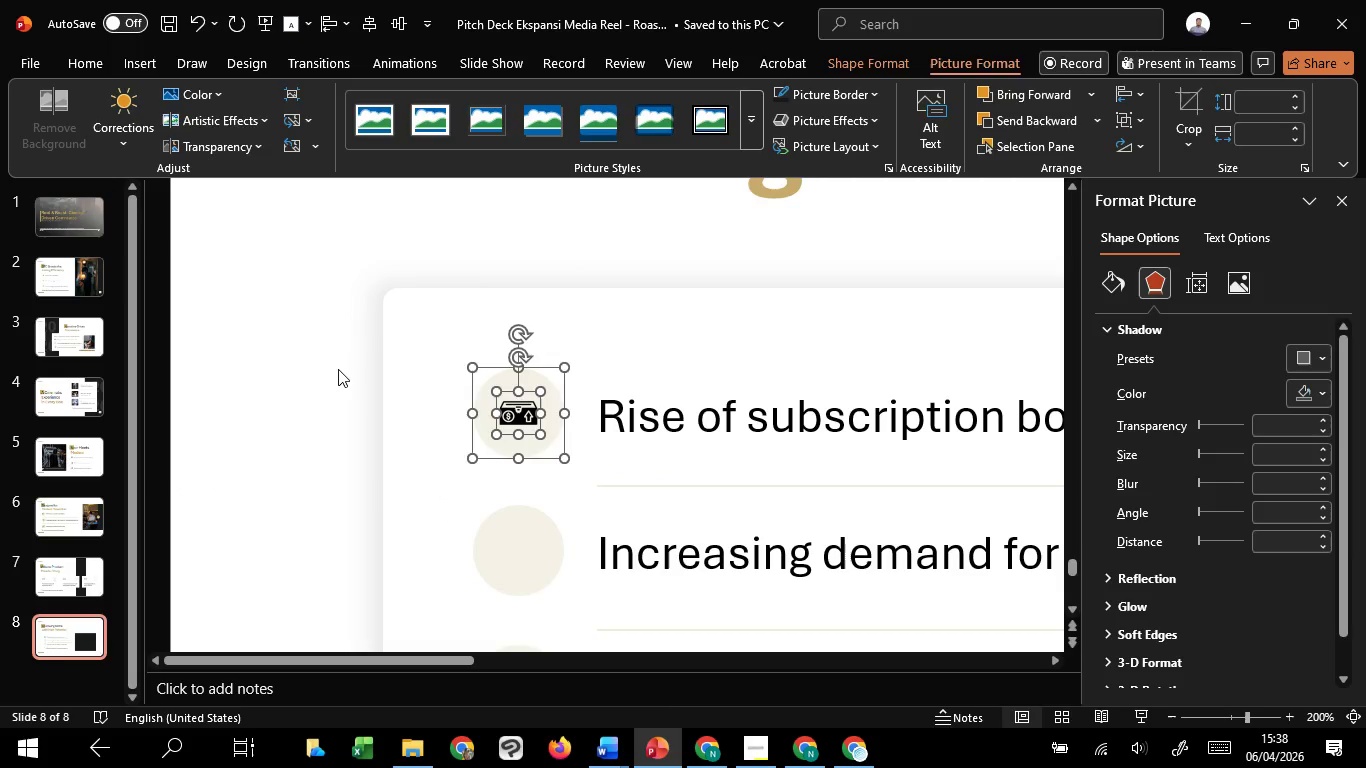 
left_click_drag(start_coordinate=[338, 371], to_coordinate=[527, 402])
 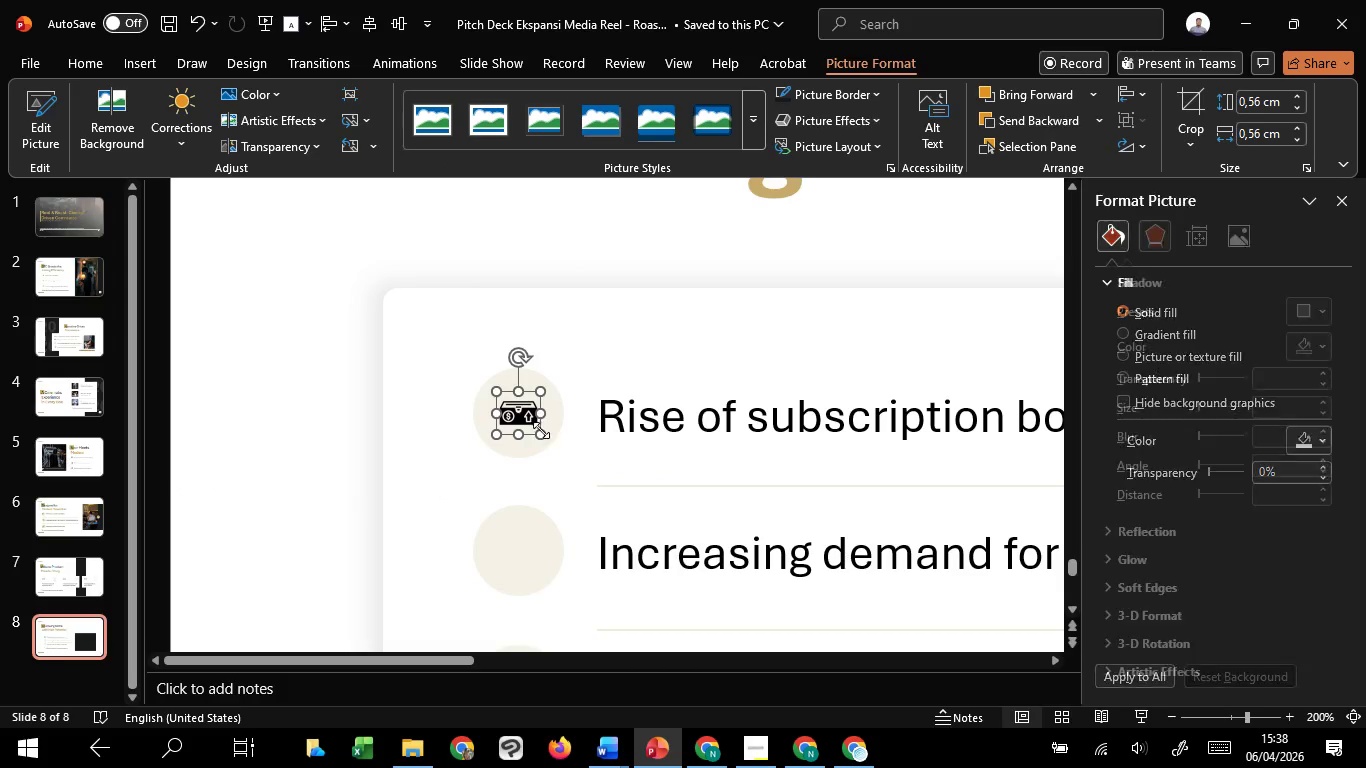 
left_click([527, 402])
 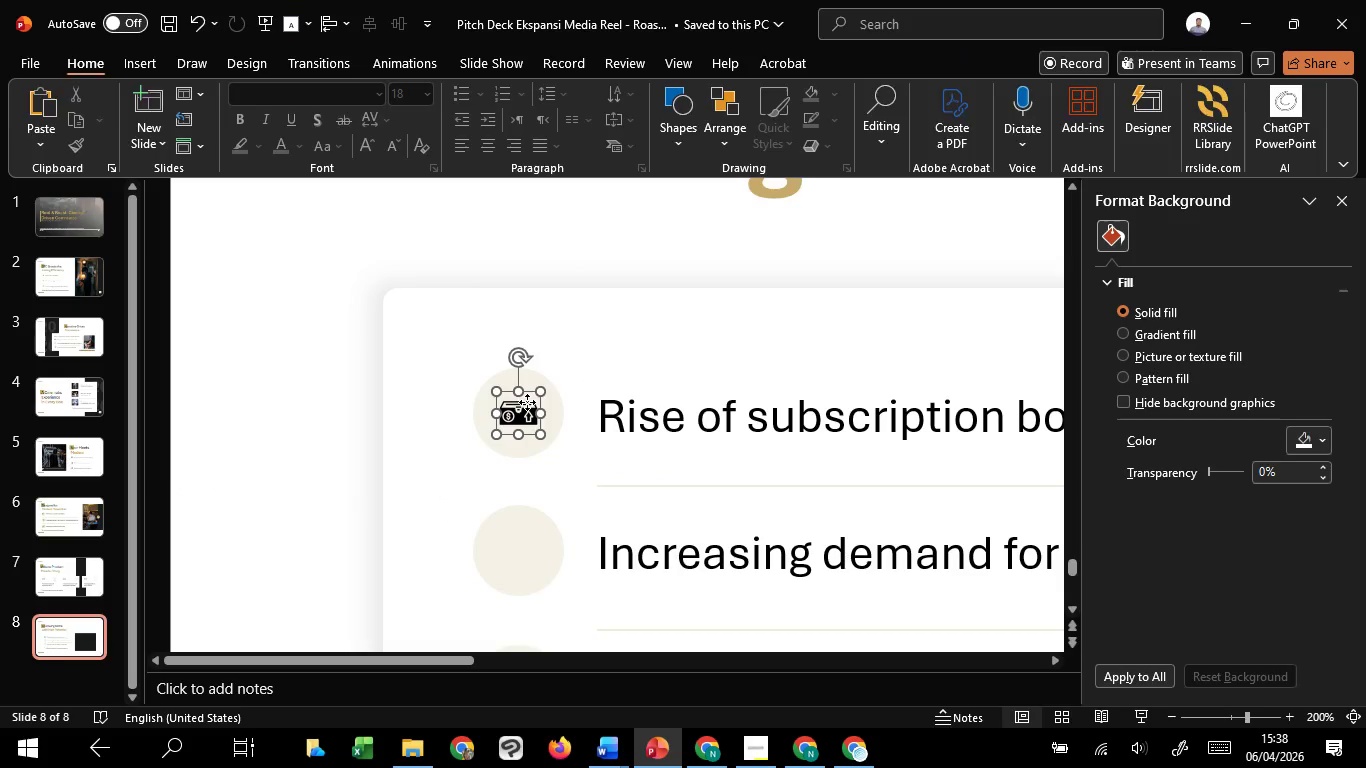 
hold_key(key=ControlLeft, duration=6.8)
hold_key(key=ShiftLeft, duration=1.51)
left_click_drag(start_coordinate=[543, 433], to_coordinate=[554, 437])
 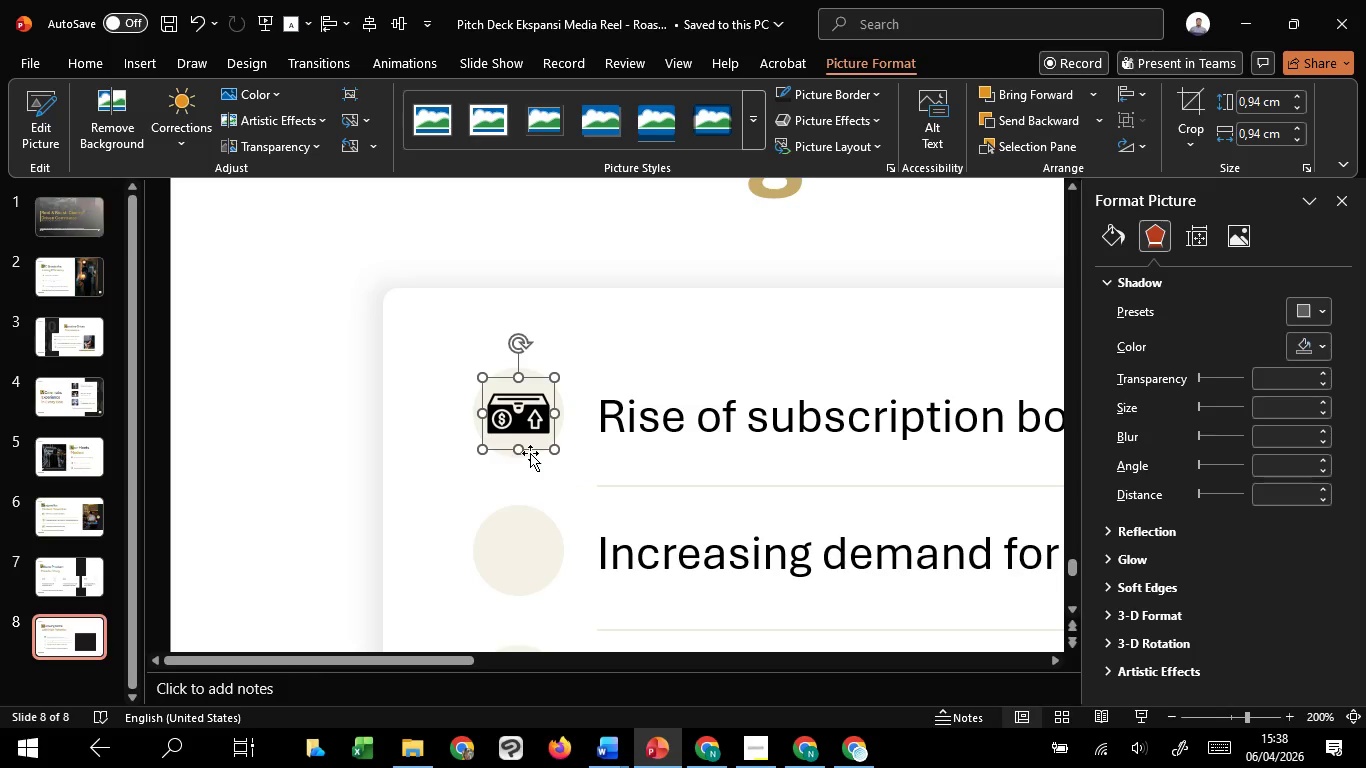 
hold_key(key=ShiftLeft, duration=1.5)
 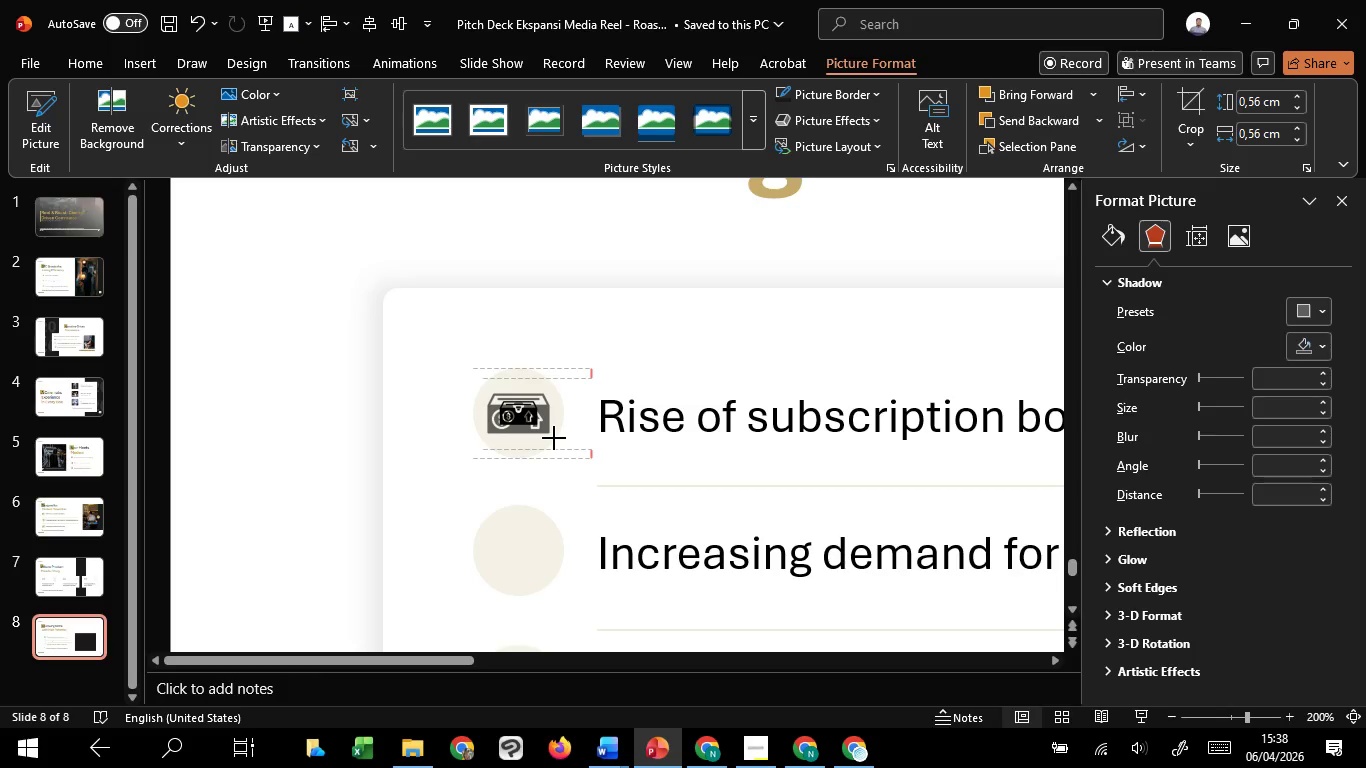 
hold_key(key=ShiftLeft, duration=1.52)
 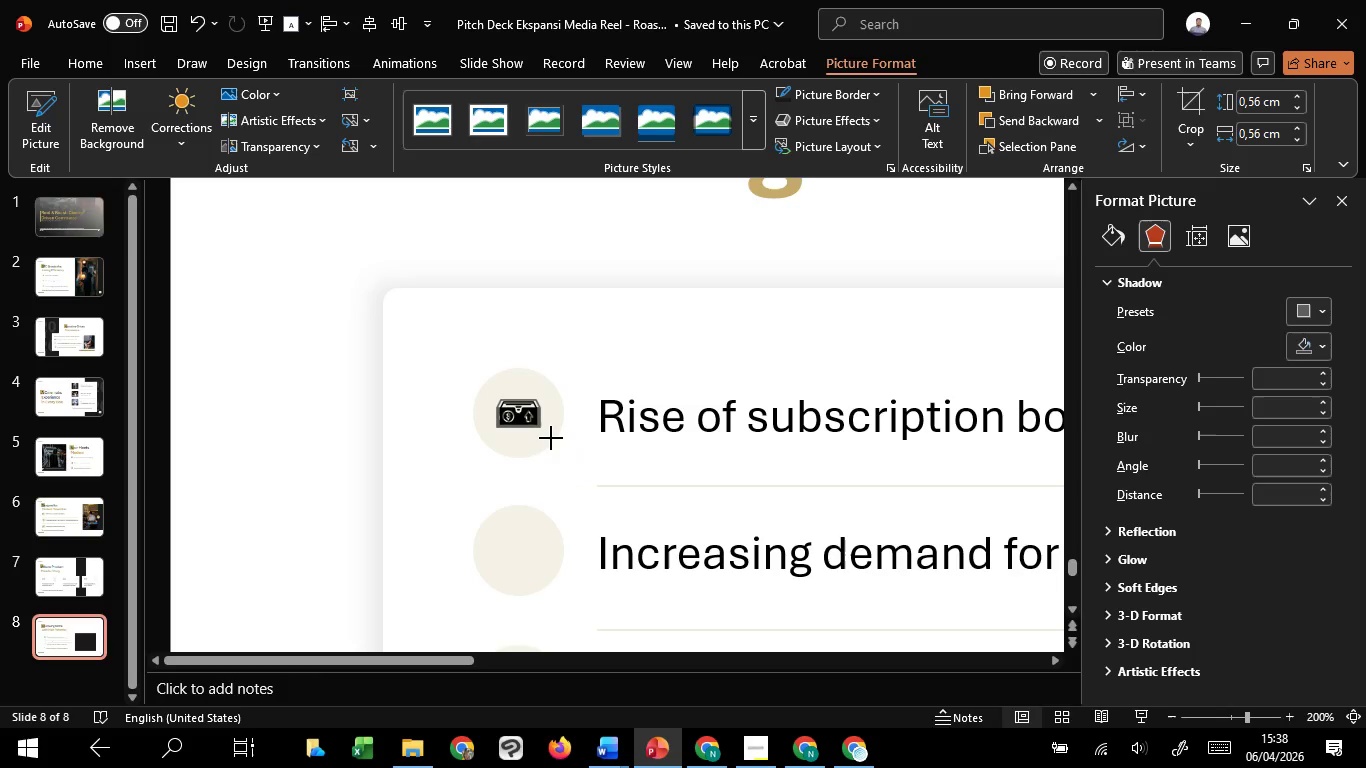 
hold_key(key=ShiftLeft, duration=1.5)
 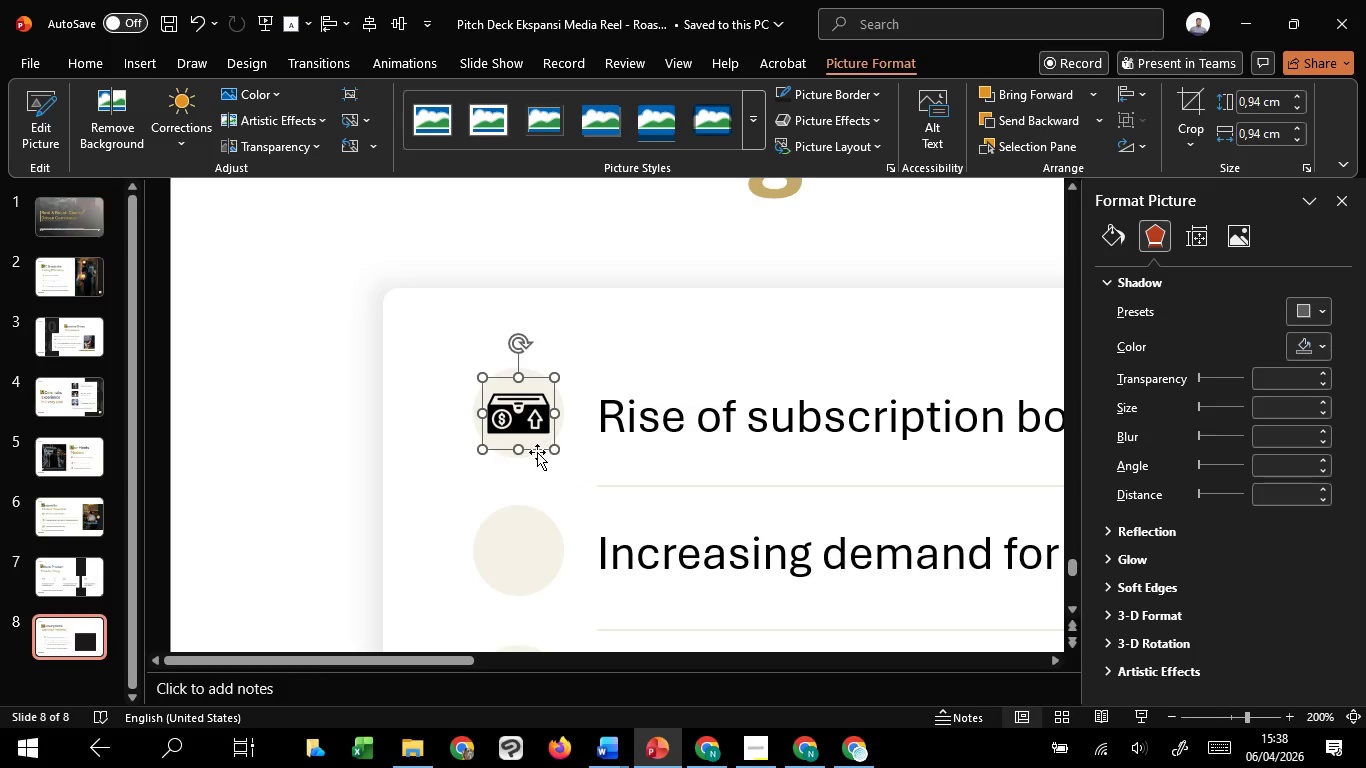 
hold_key(key=ShiftLeft, duration=0.48)
 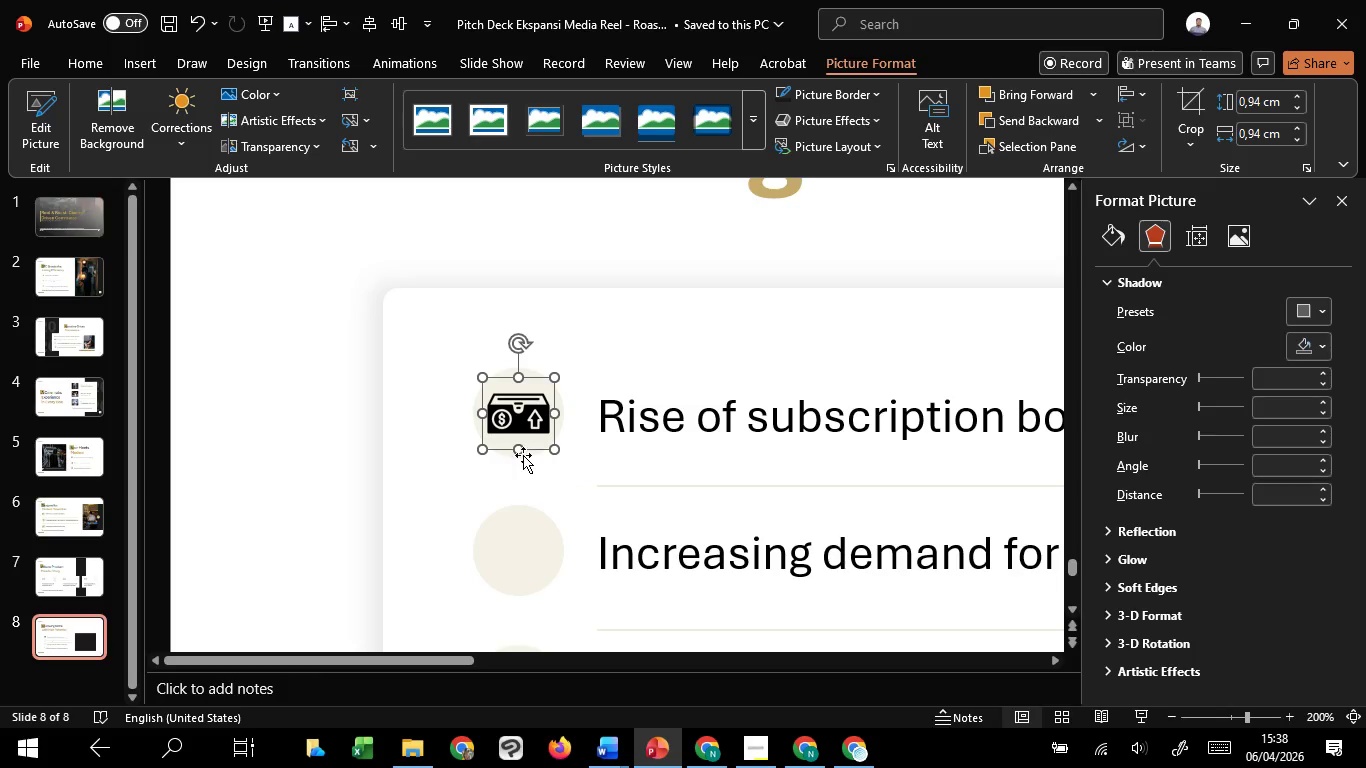 
left_click([523, 455])
 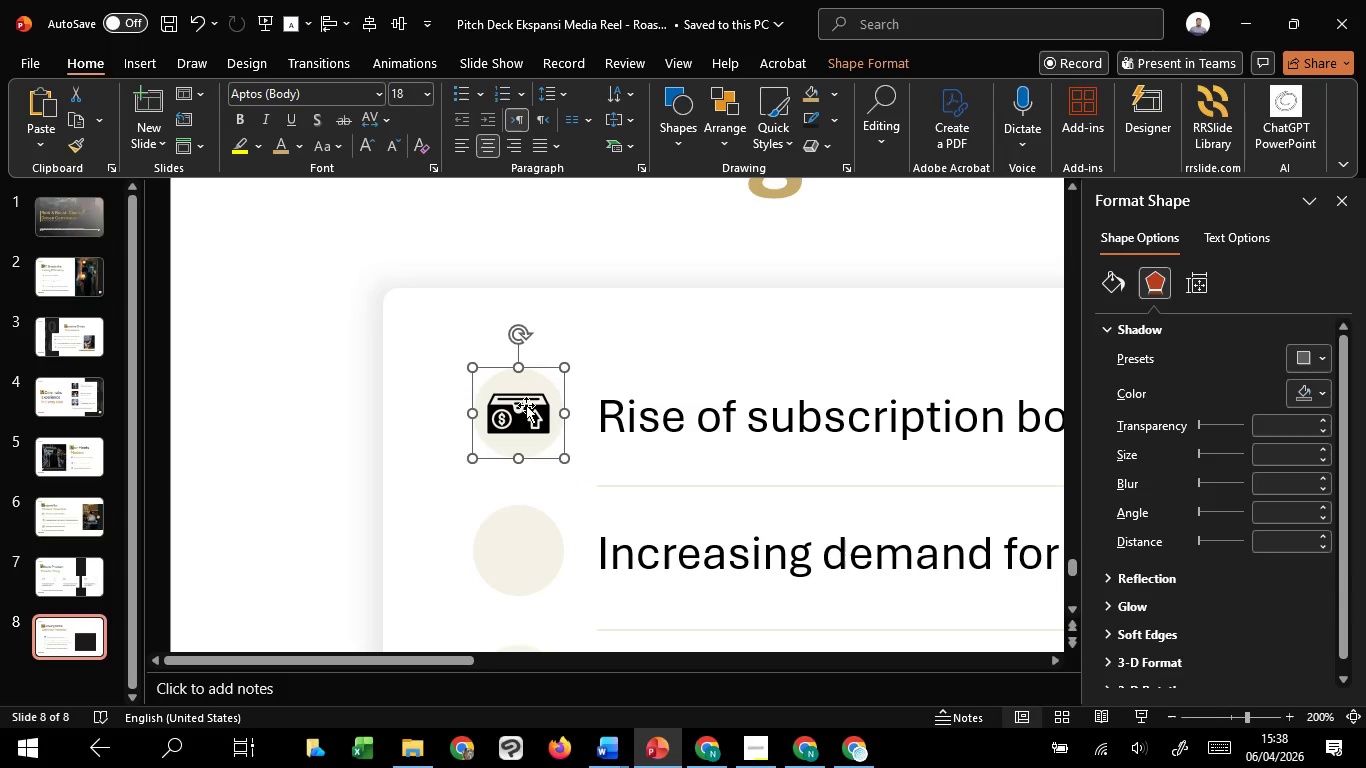 
left_click([526, 405])
 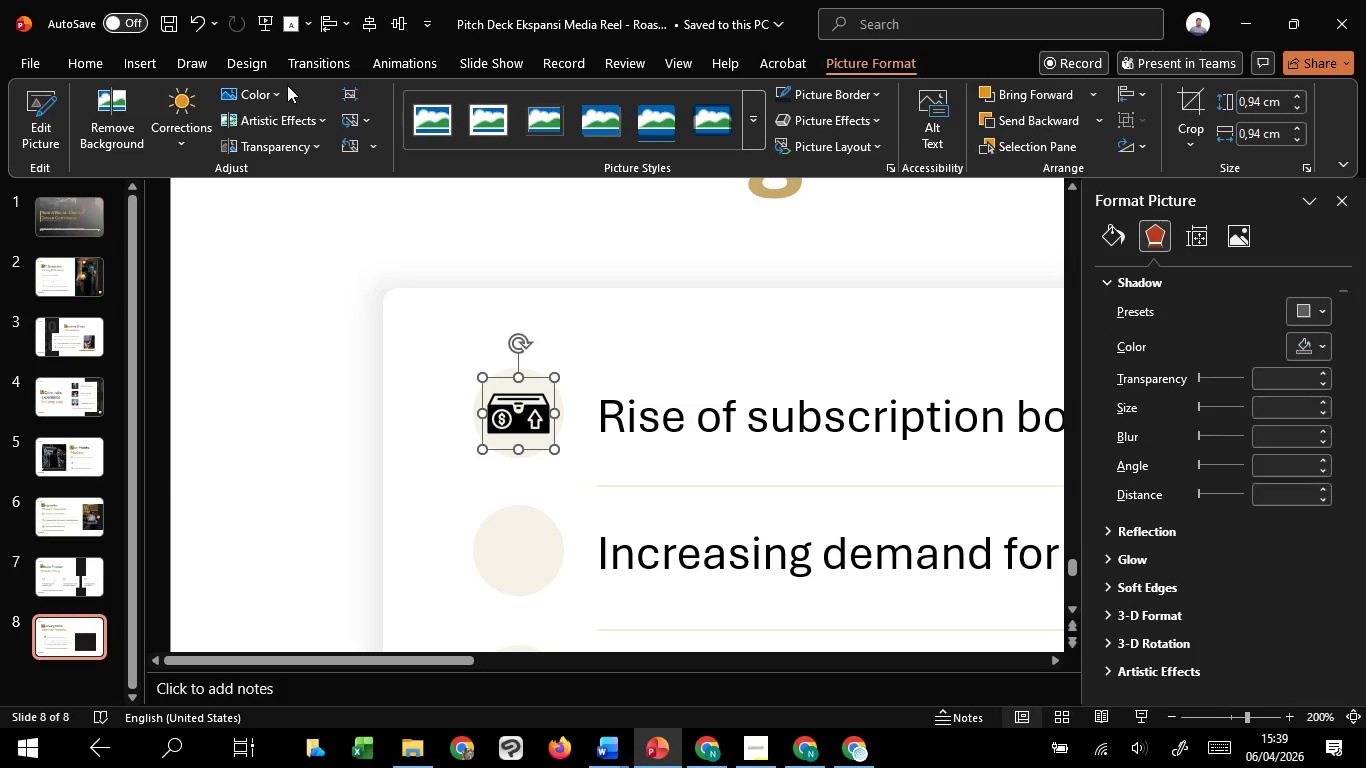 
left_click([281, 87])
 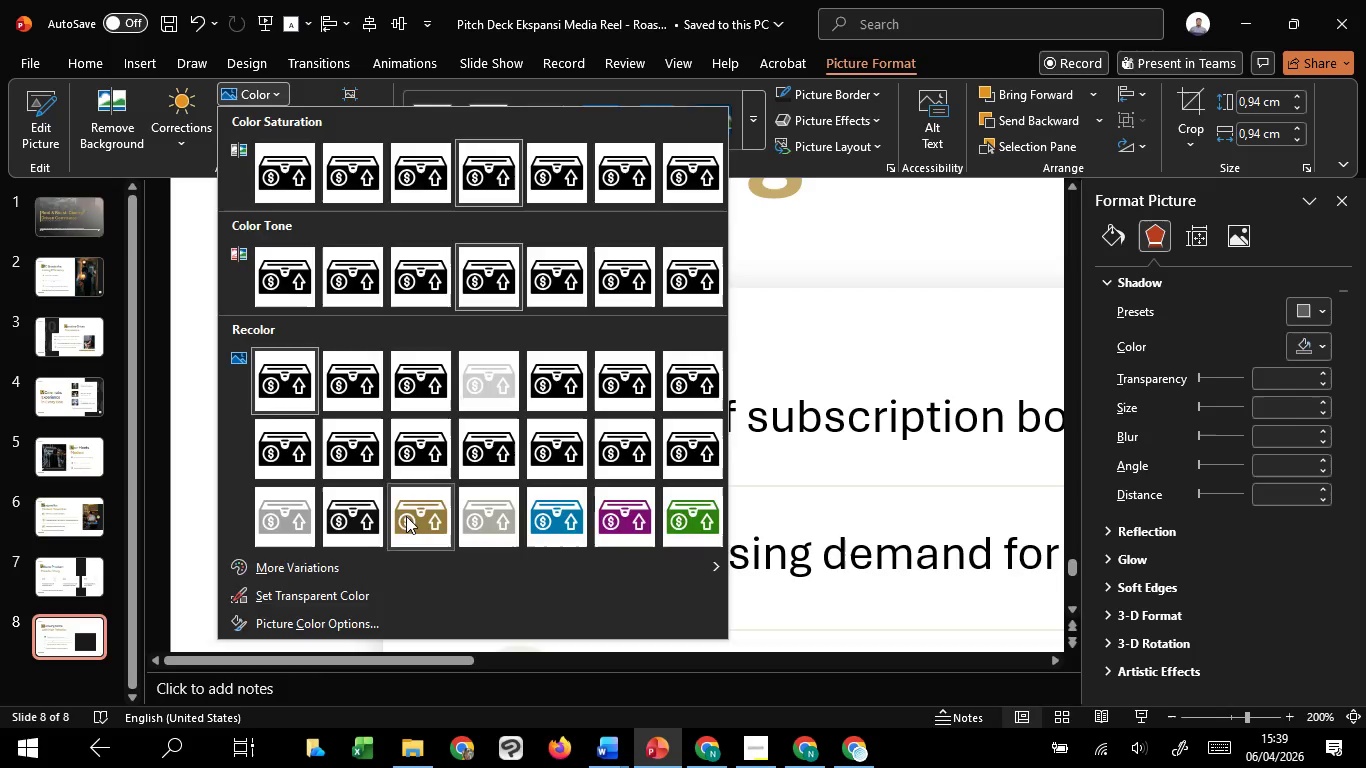 
double_click([357, 517])
 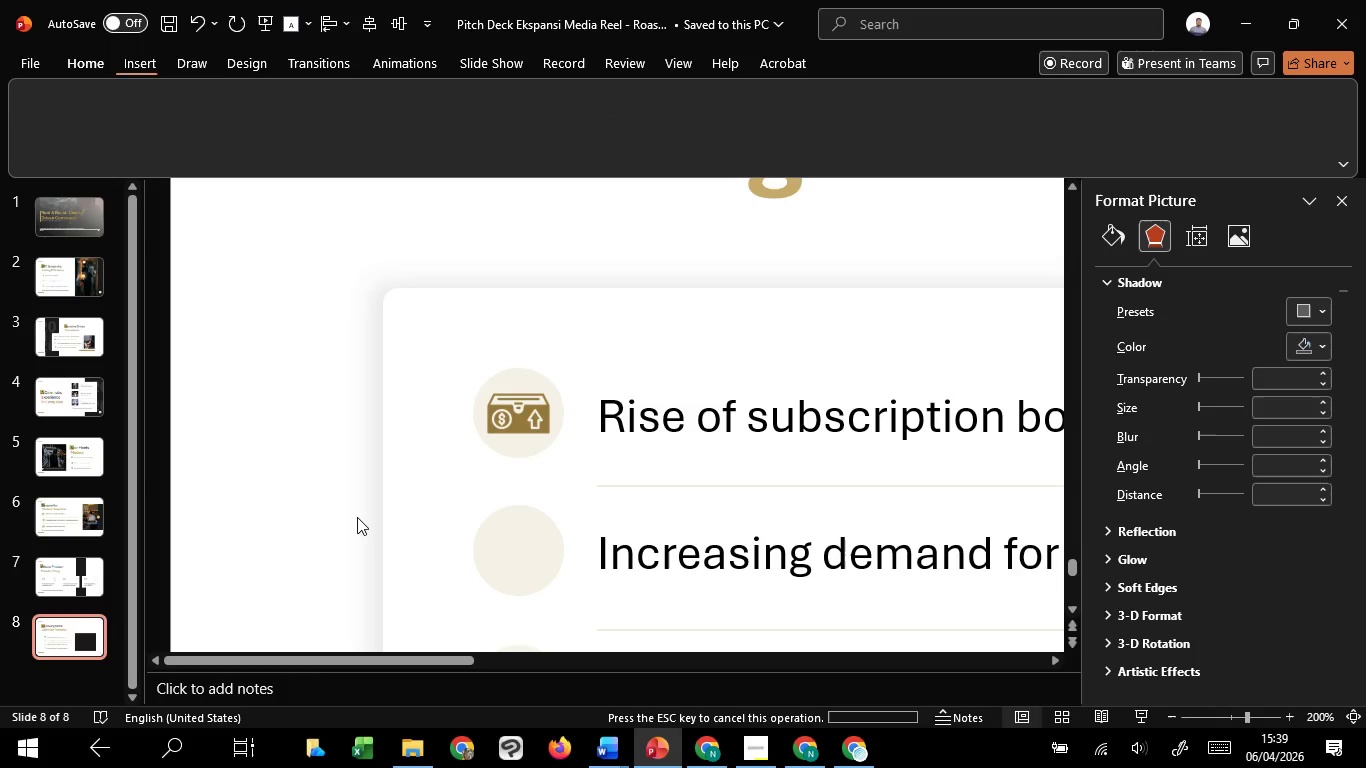 
hold_key(key=ControlLeft, duration=0.48)
scroll: coordinate [357, 517], scroll_direction: down, amount: 2.0
 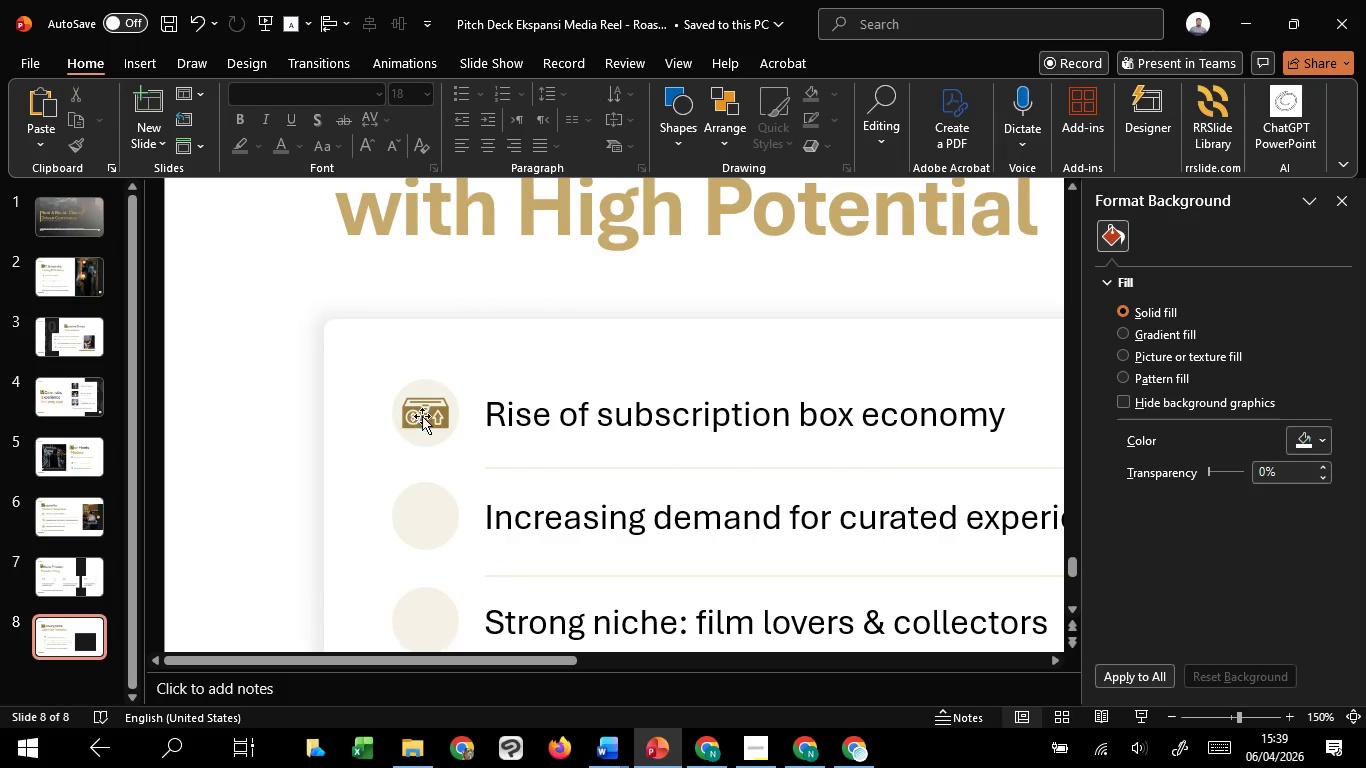 
left_click([427, 413])
 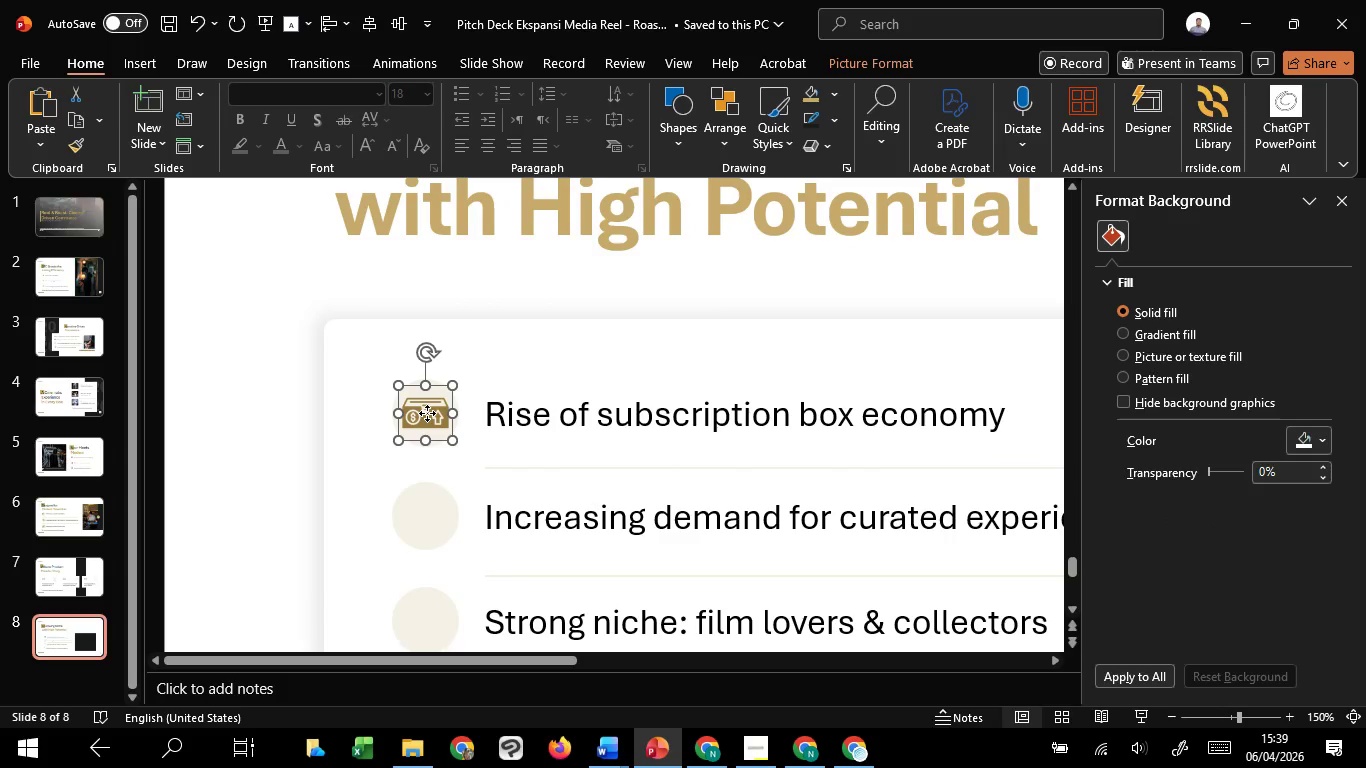 
hold_key(key=ControlLeft, duration=3.34)
 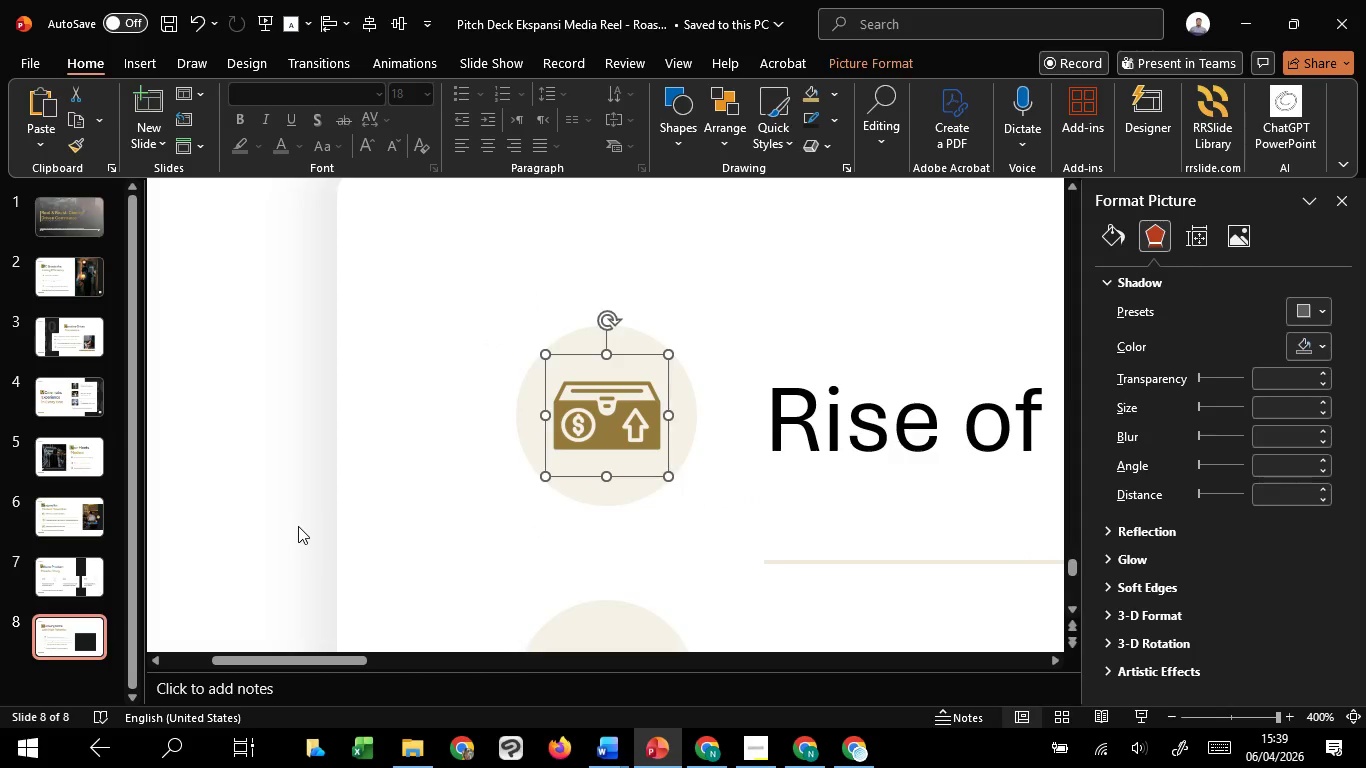 
hold_key(key=ShiftLeft, duration=1.52)
 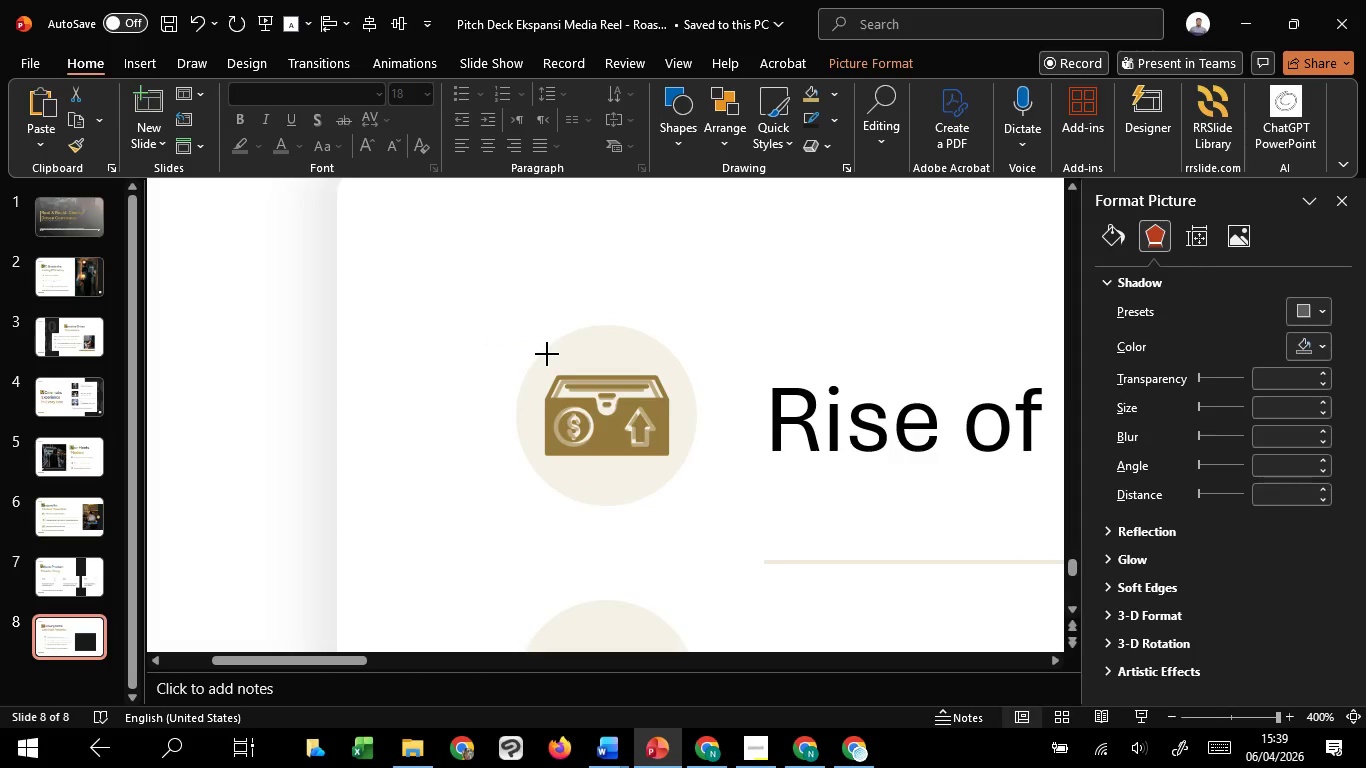 
scroll: coordinate [427, 413], scroll_direction: up, amount: 5.0
 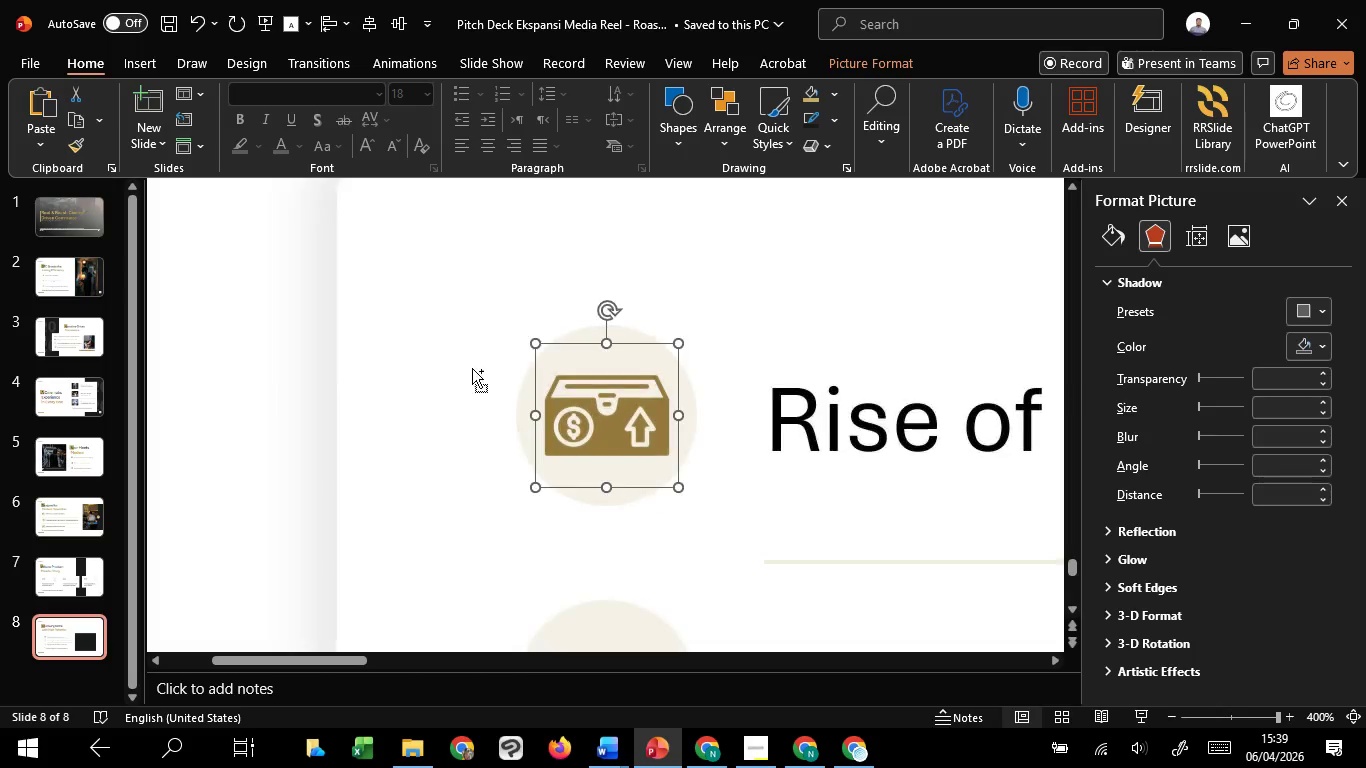 
left_click_drag(start_coordinate=[537, 341], to_coordinate=[547, 356])
 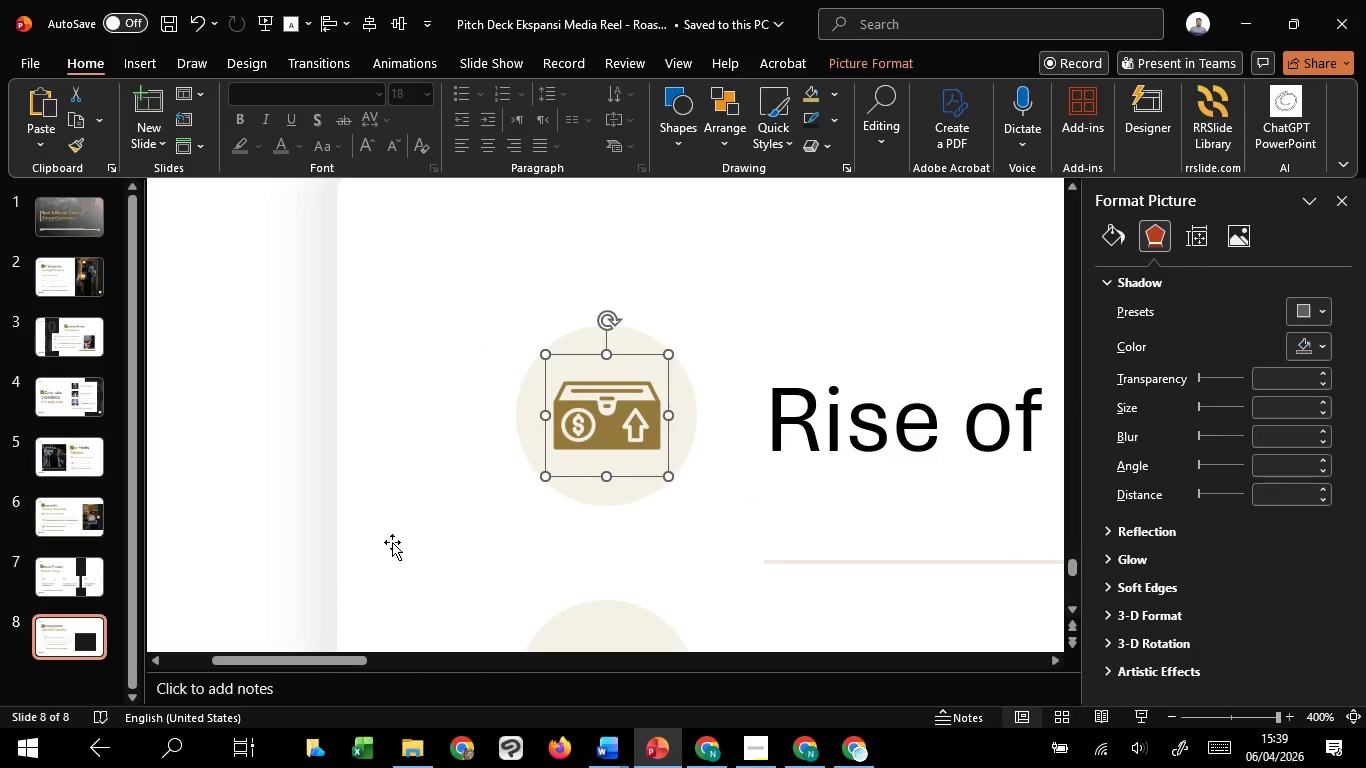 
hold_key(key=ShiftLeft, duration=1.16)
 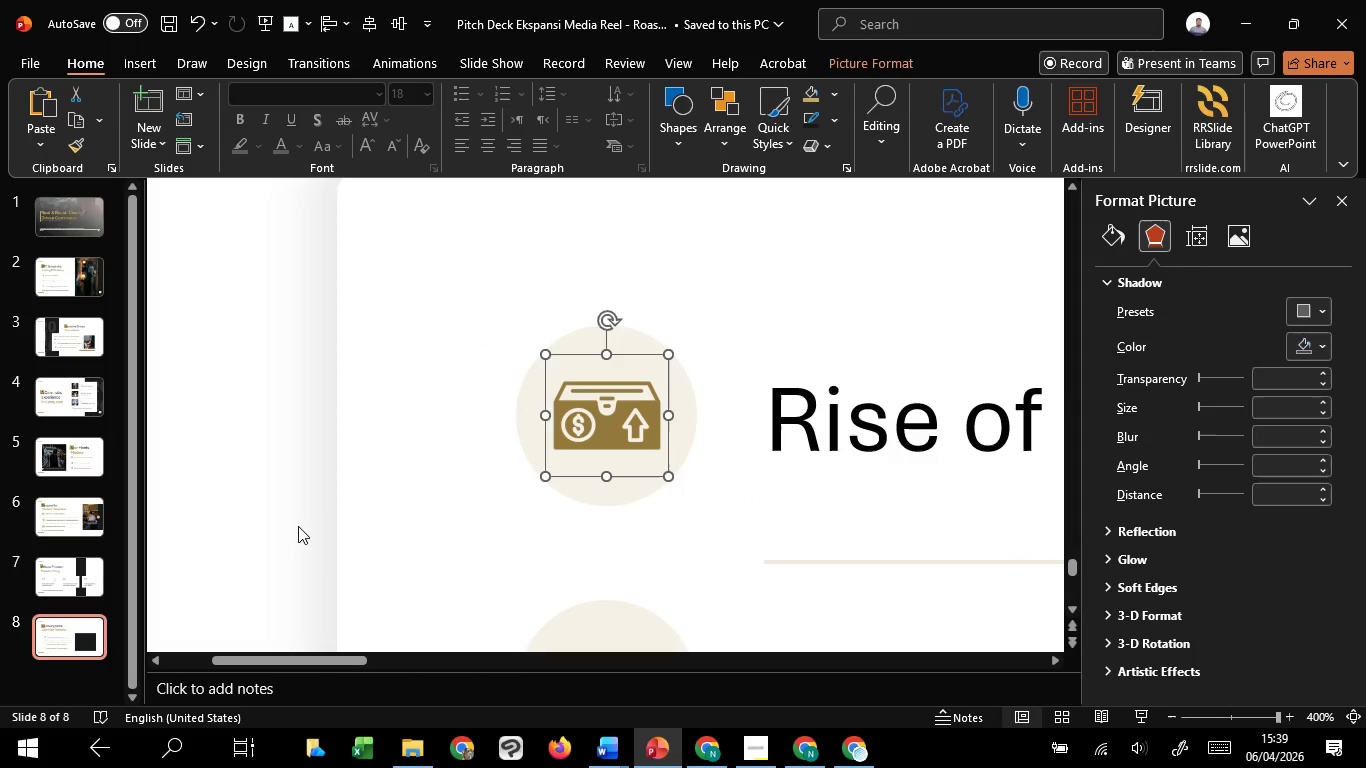 
left_click([298, 526])
 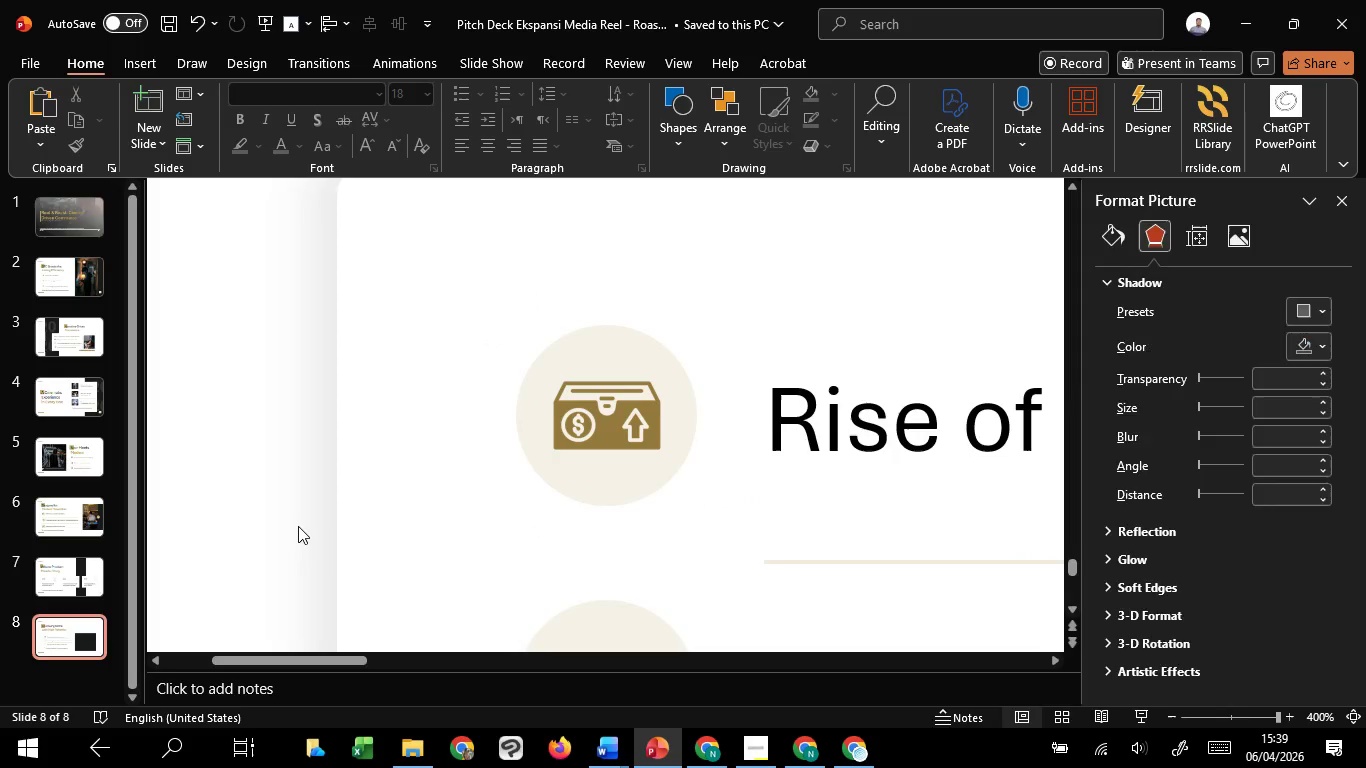 
hold_key(key=ControlLeft, duration=0.73)
scroll: coordinate [298, 526], scroll_direction: down, amount: 6.0
 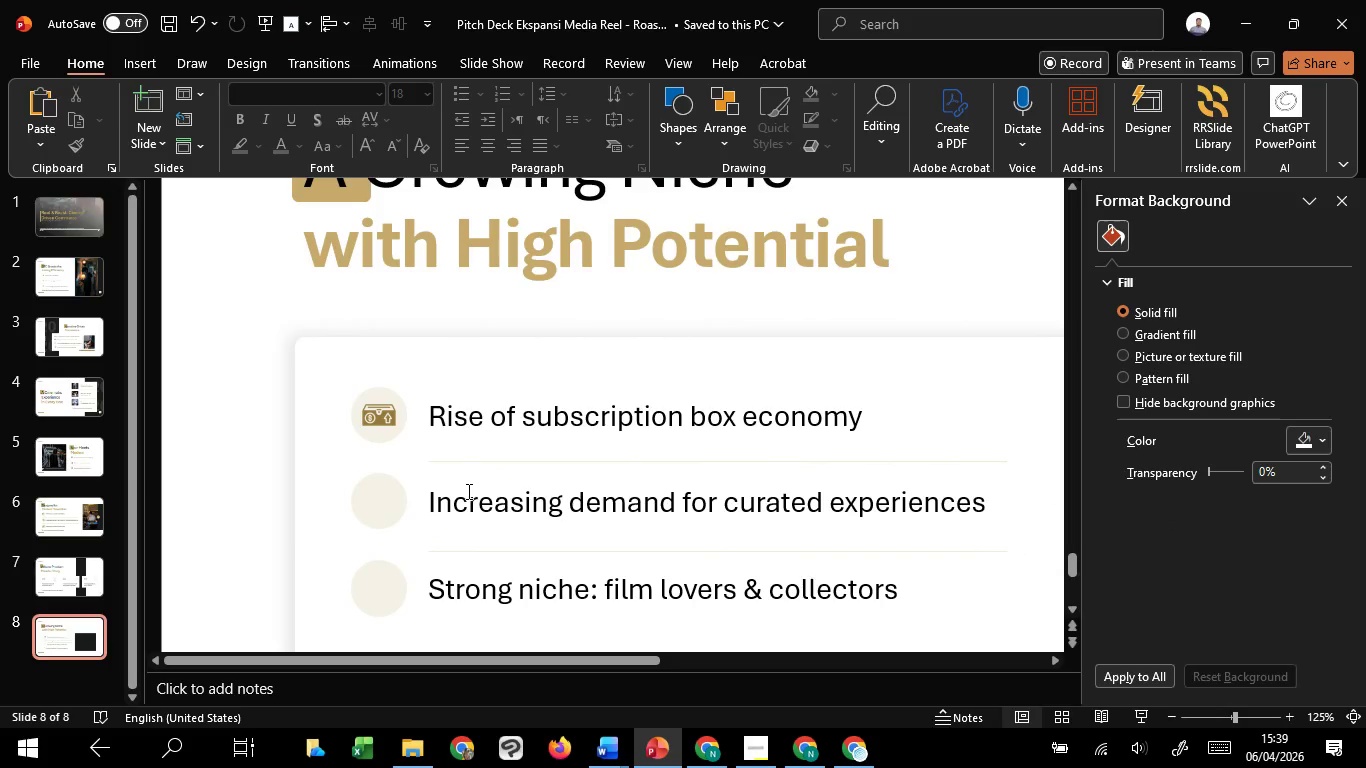 
left_click([472, 504])
 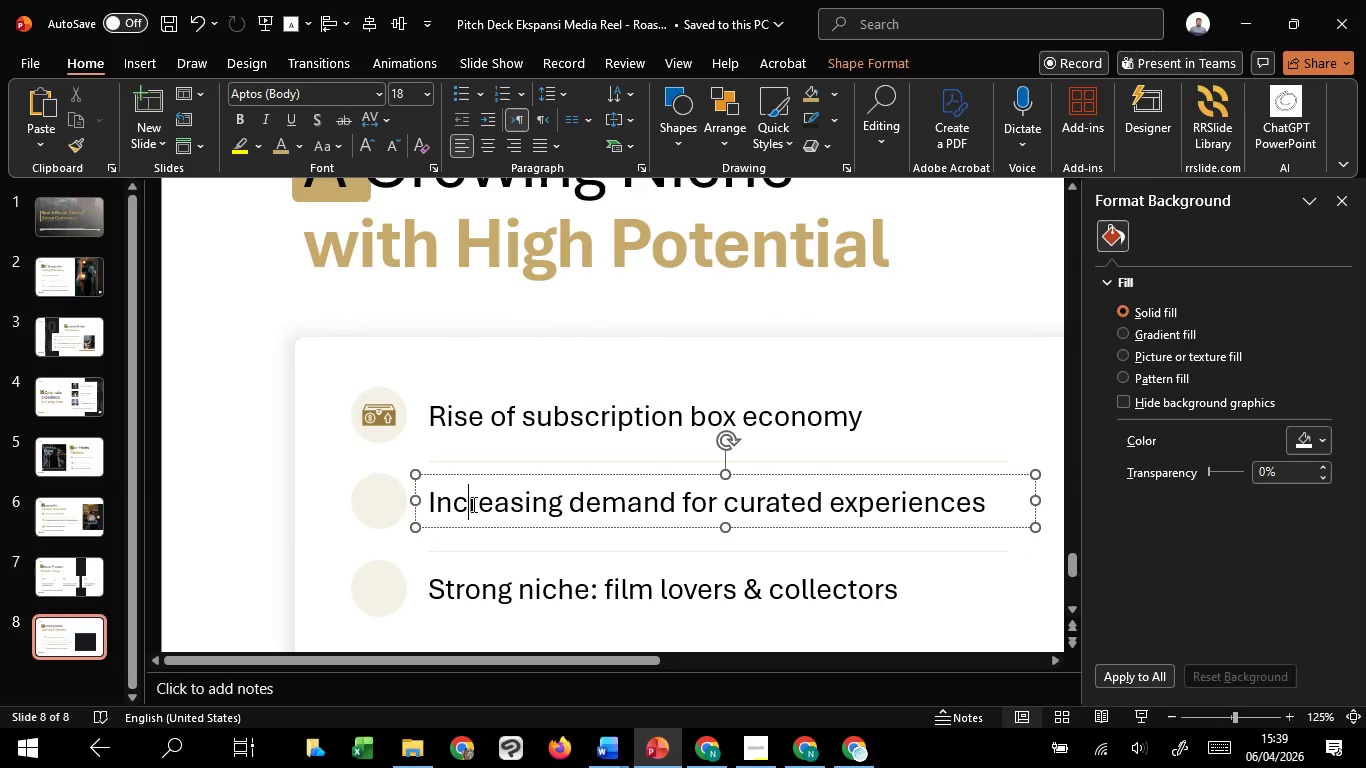 
key(Control+A)
 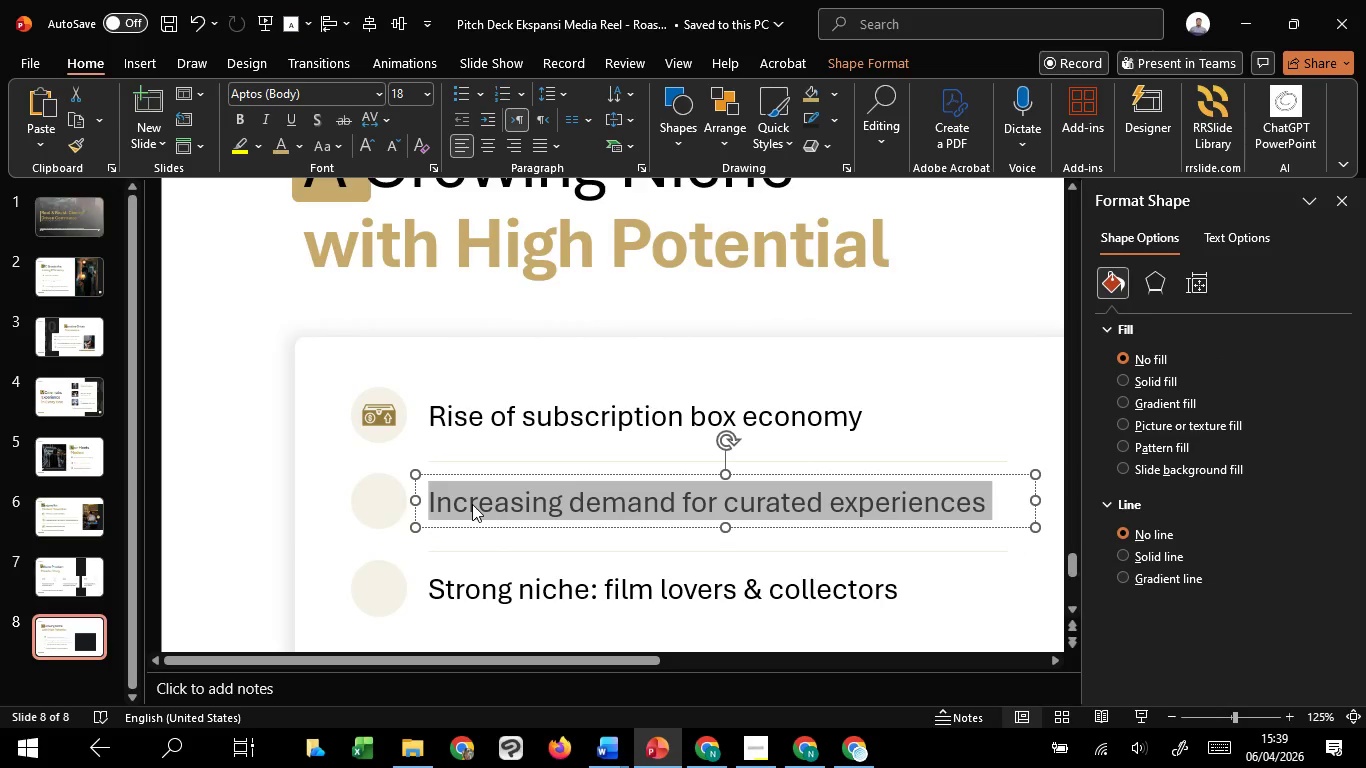 
key(Control+C)
 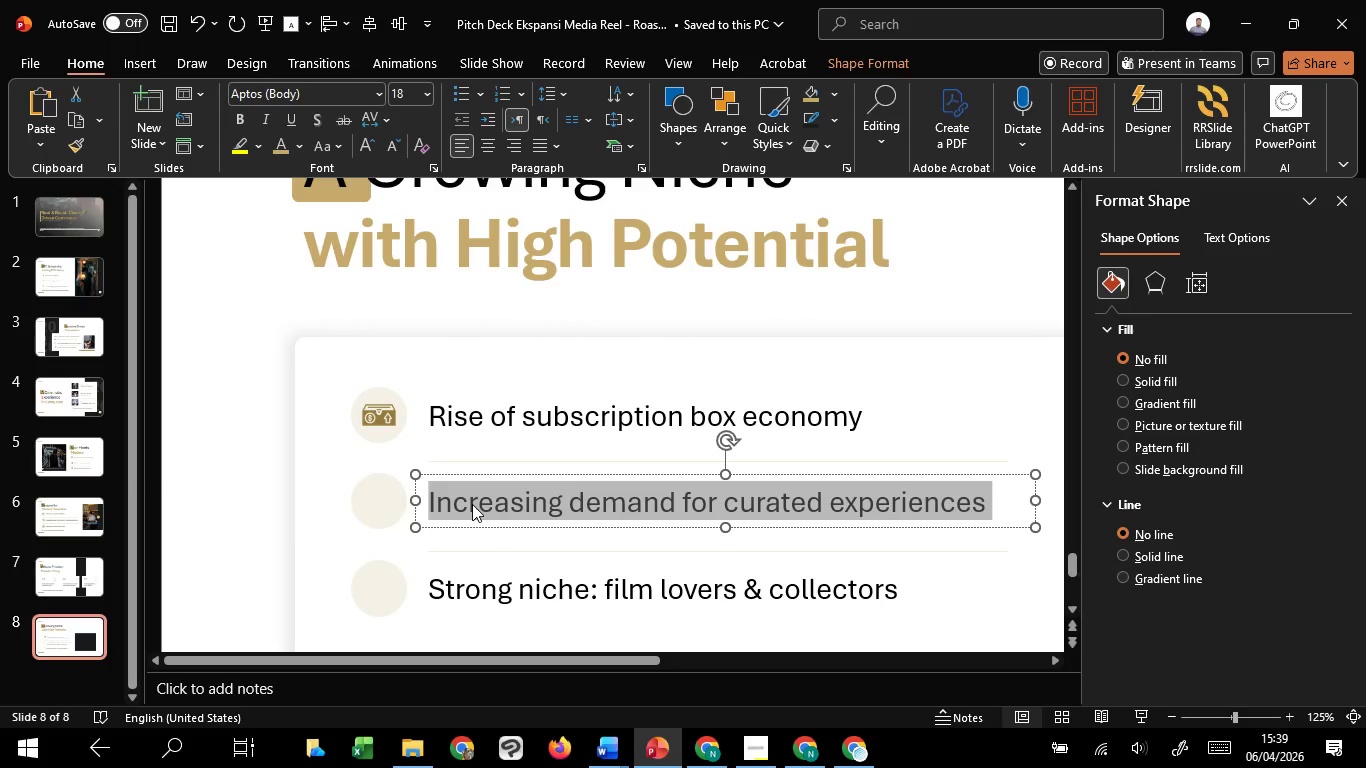 
key(Control+C)
 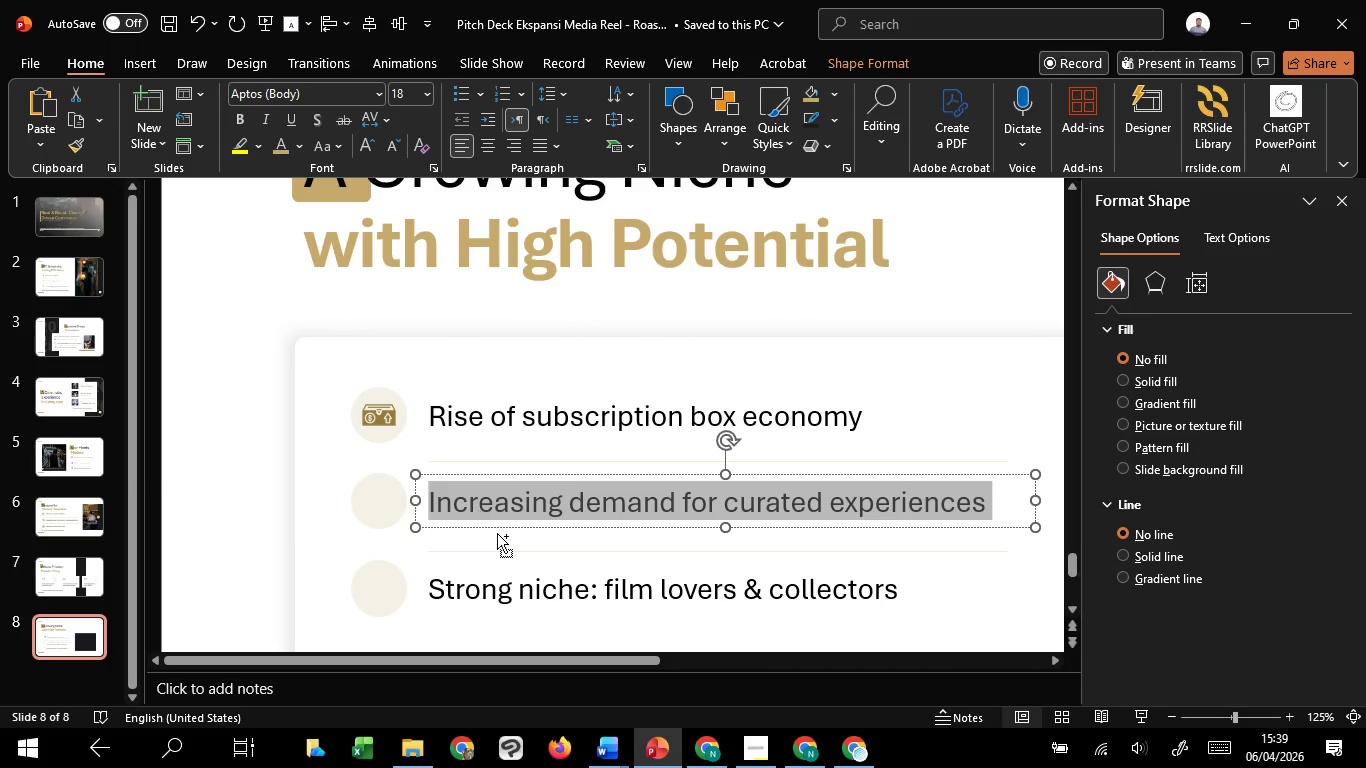 
key(Control+C)
 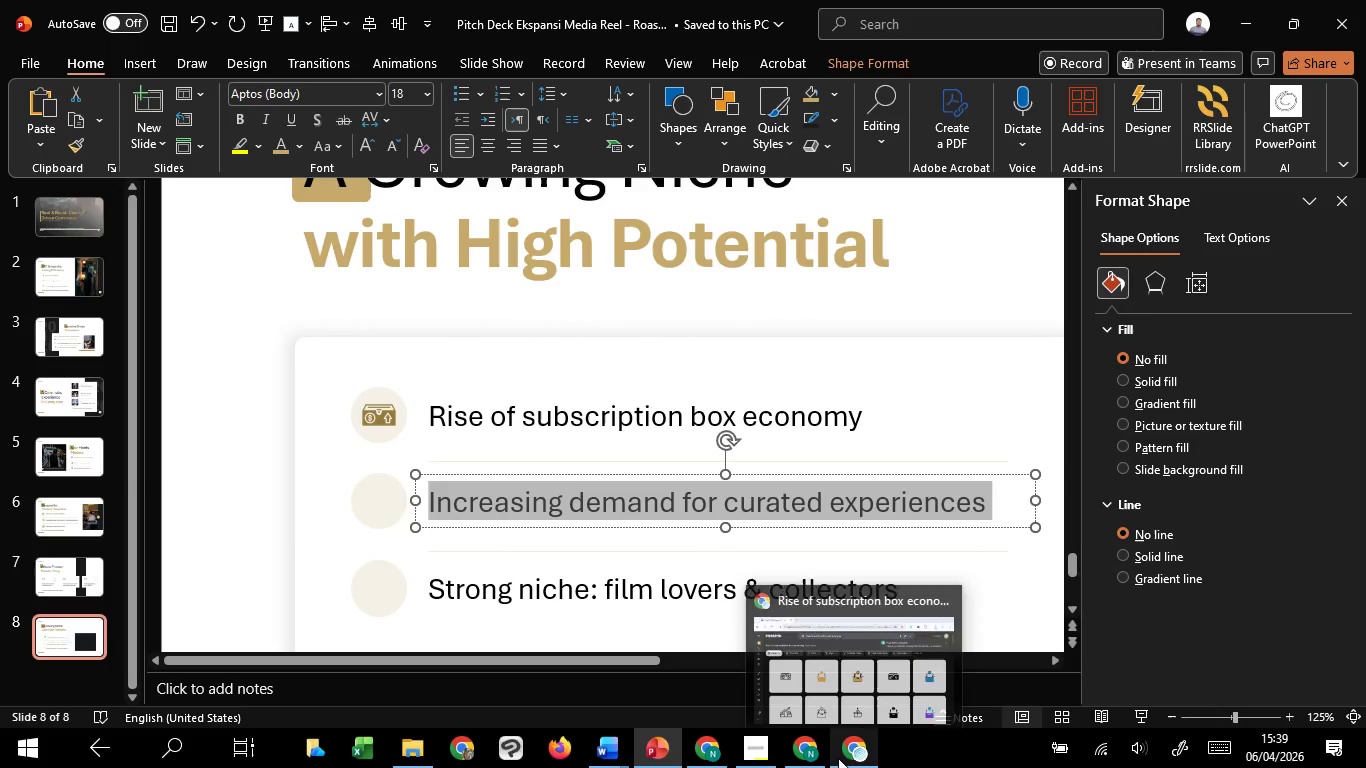 
left_click([865, 681])
 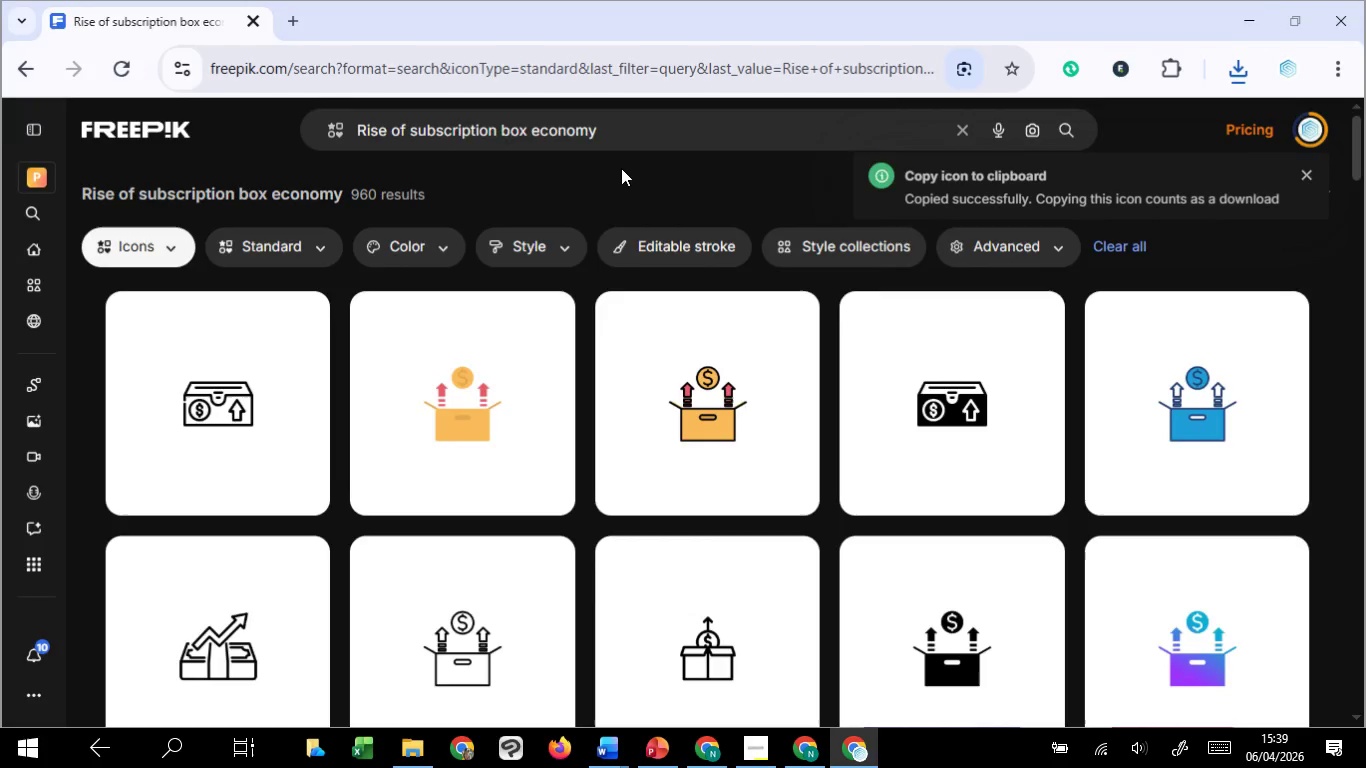 
left_click_drag(start_coordinate=[626, 135], to_coordinate=[330, 140])
 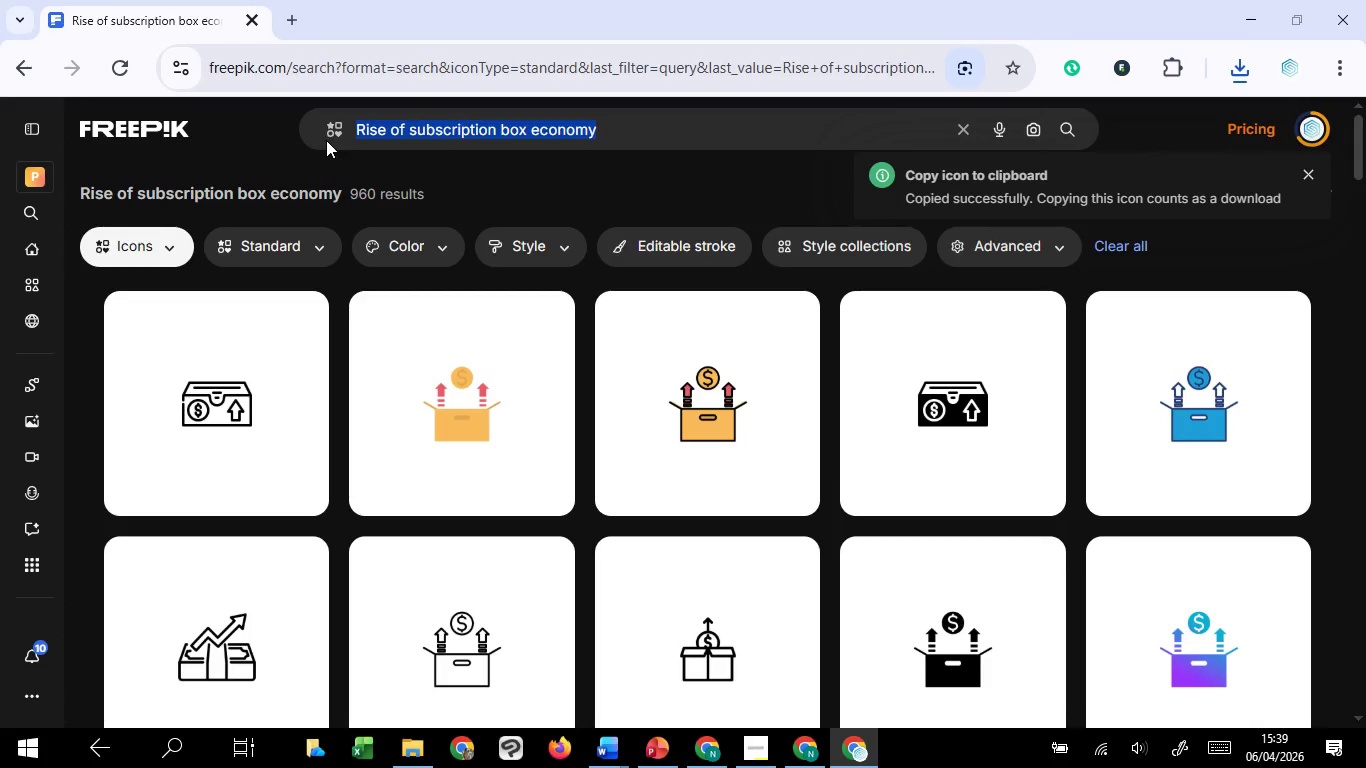 
key(Control+V)
 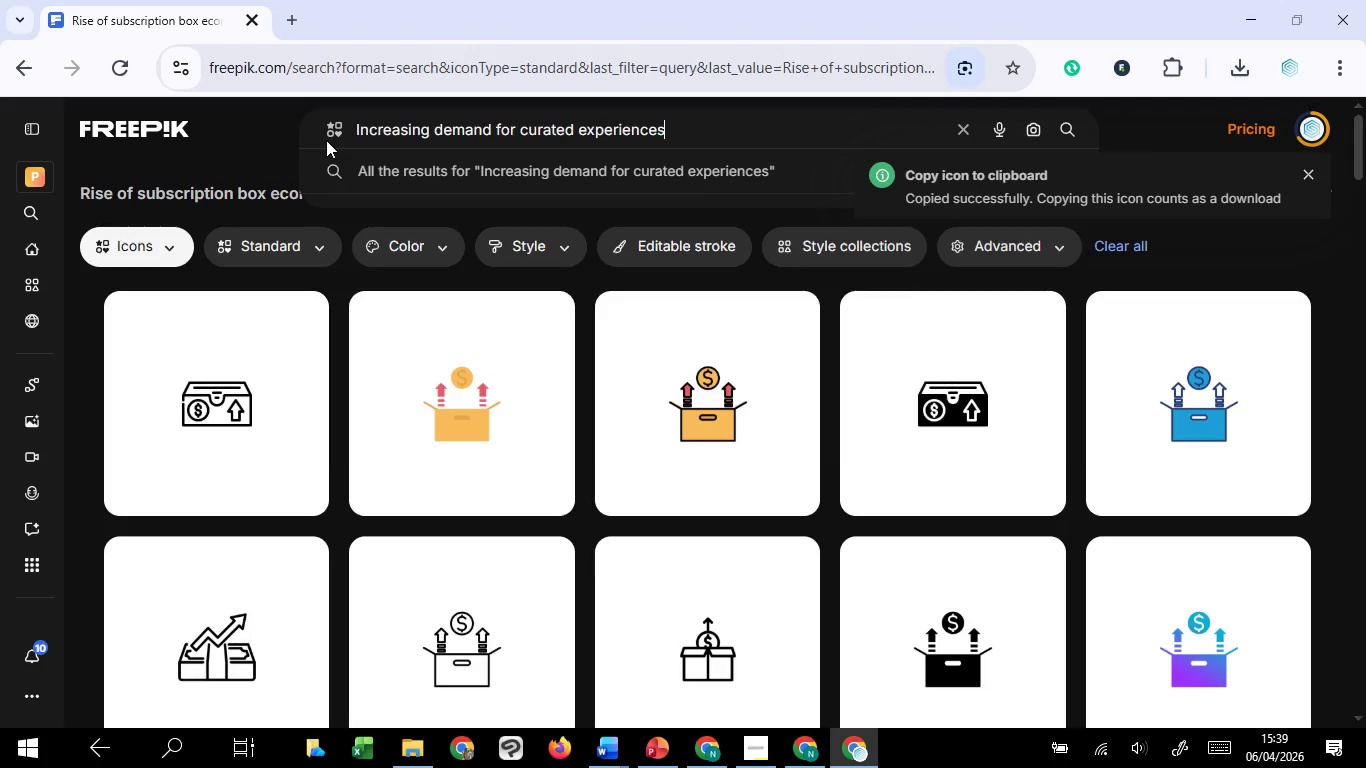 
key(Enter)
 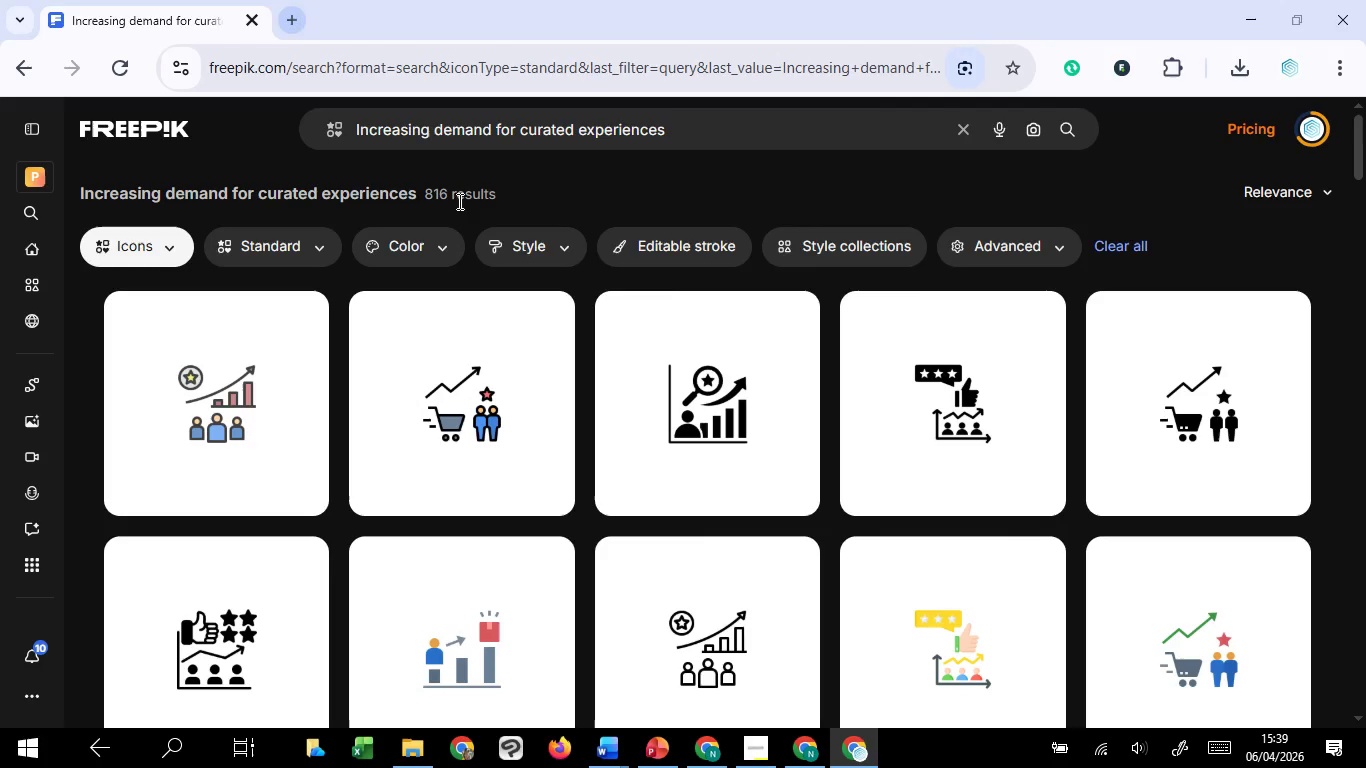 
mouse_move([611, 441])
 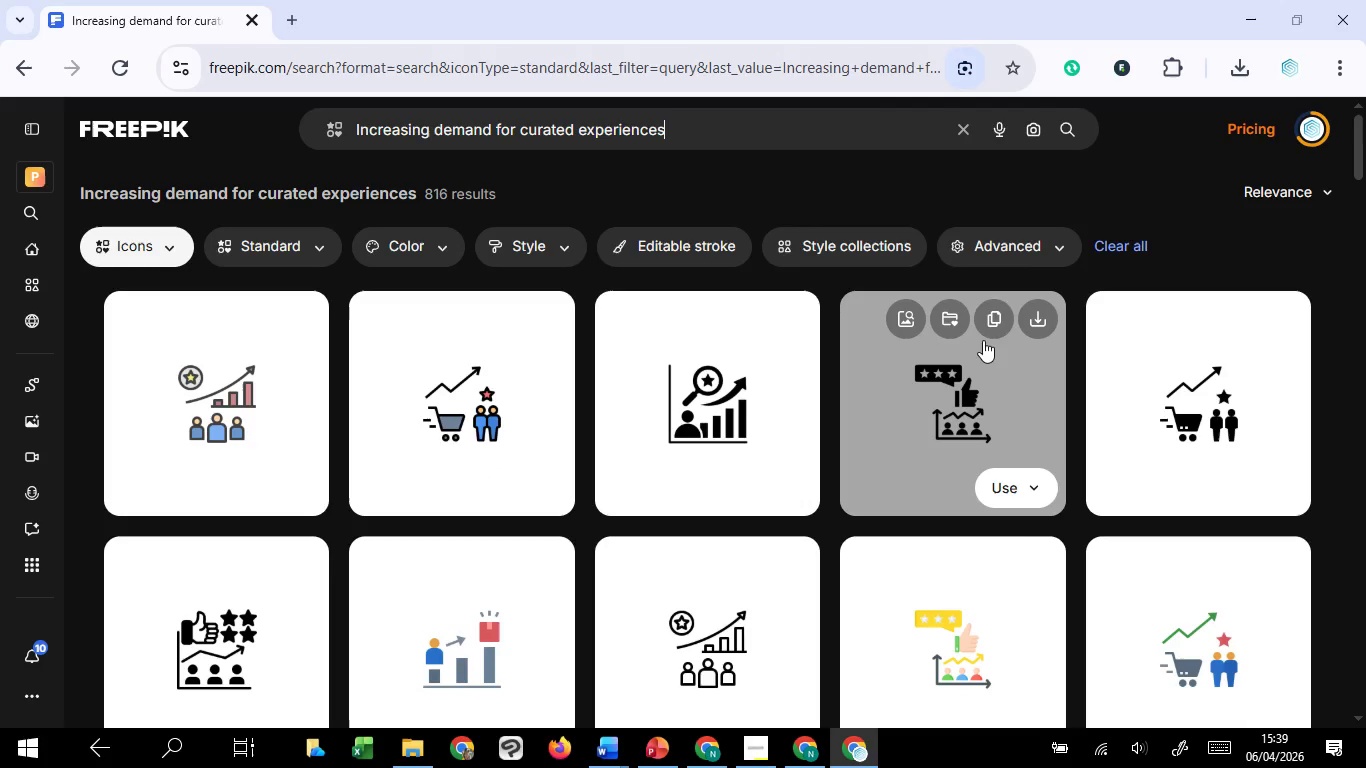 
left_click([990, 321])
 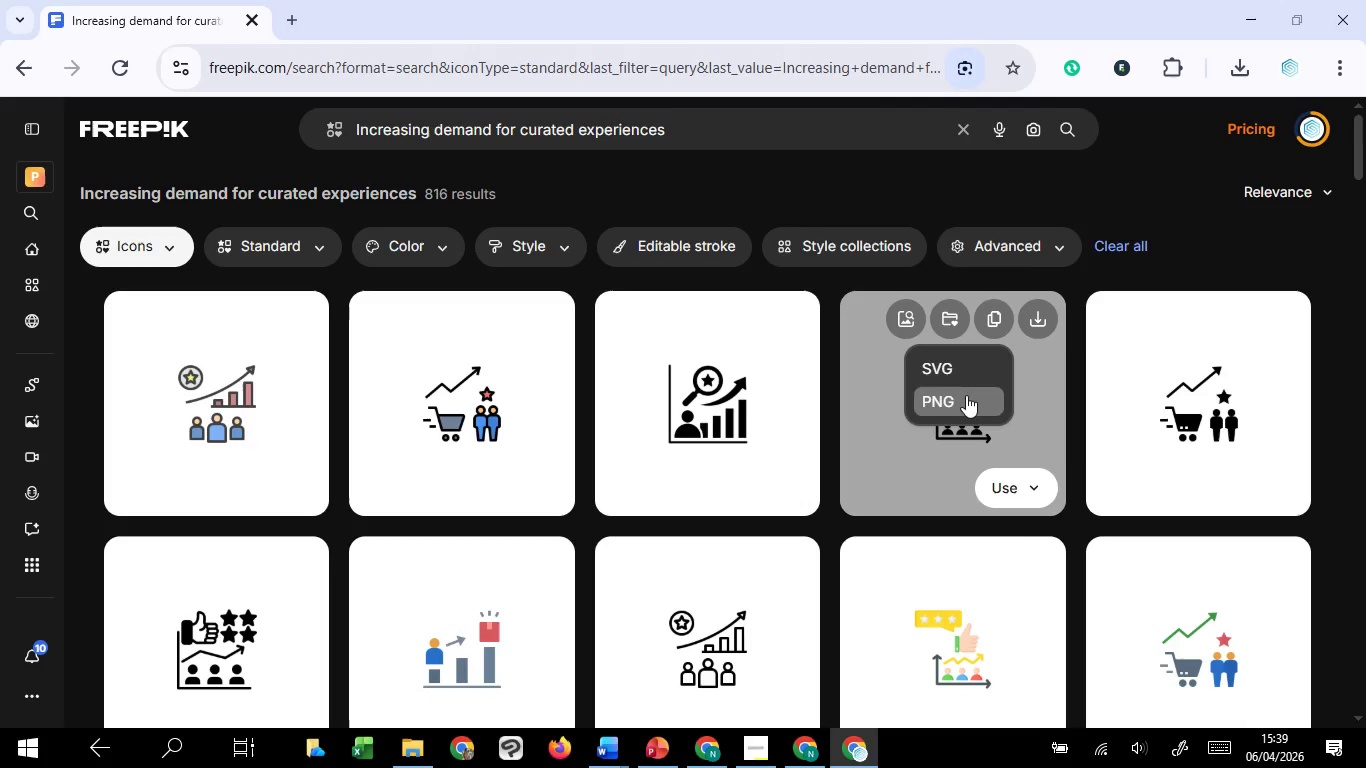 
left_click([966, 395])
 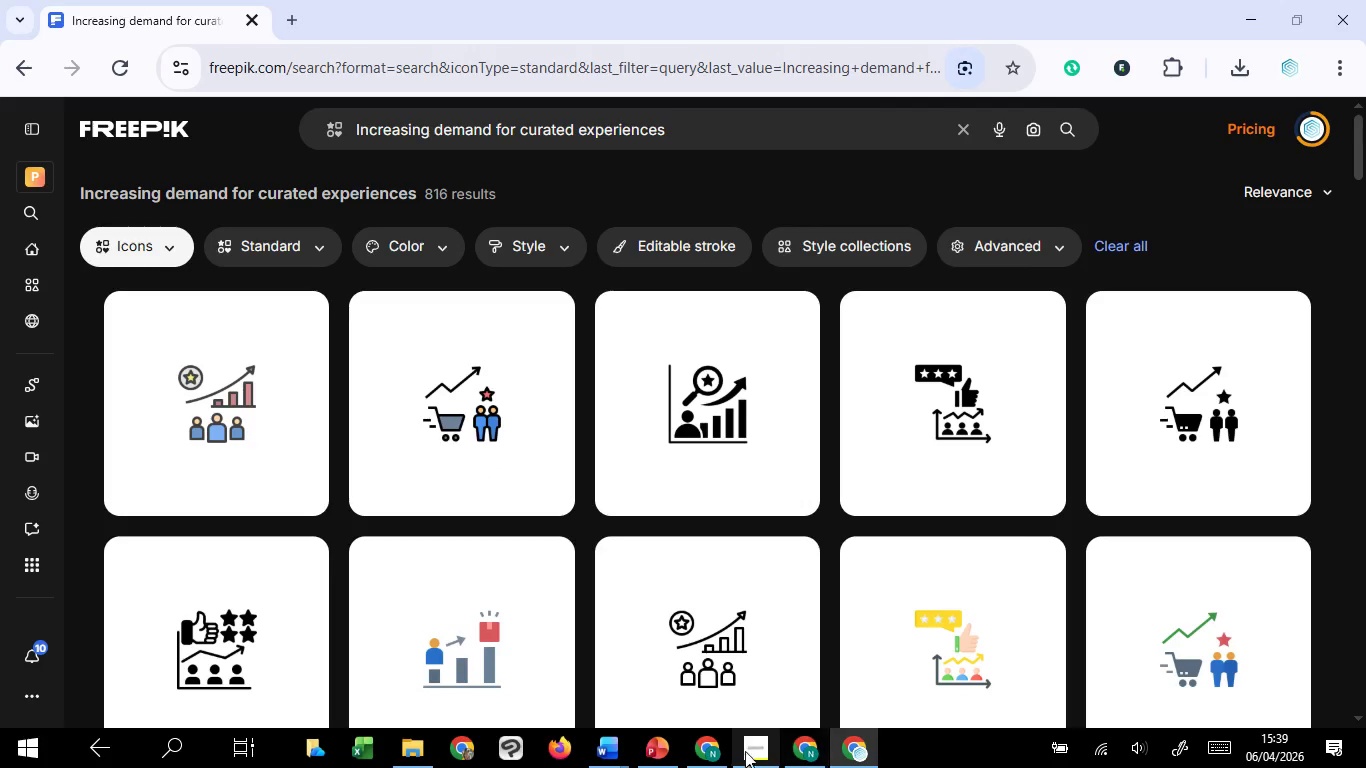 
mouse_move([697, 754])
 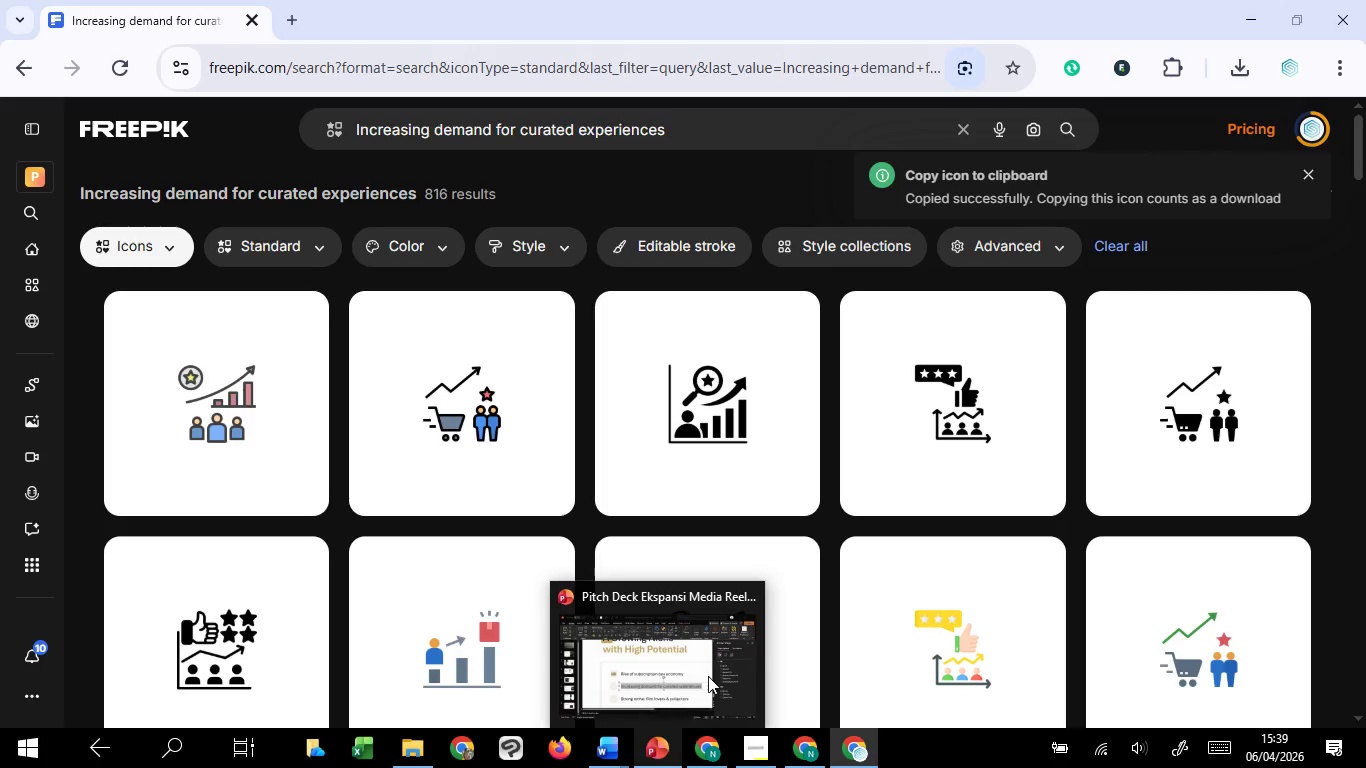 
left_click([710, 673])
 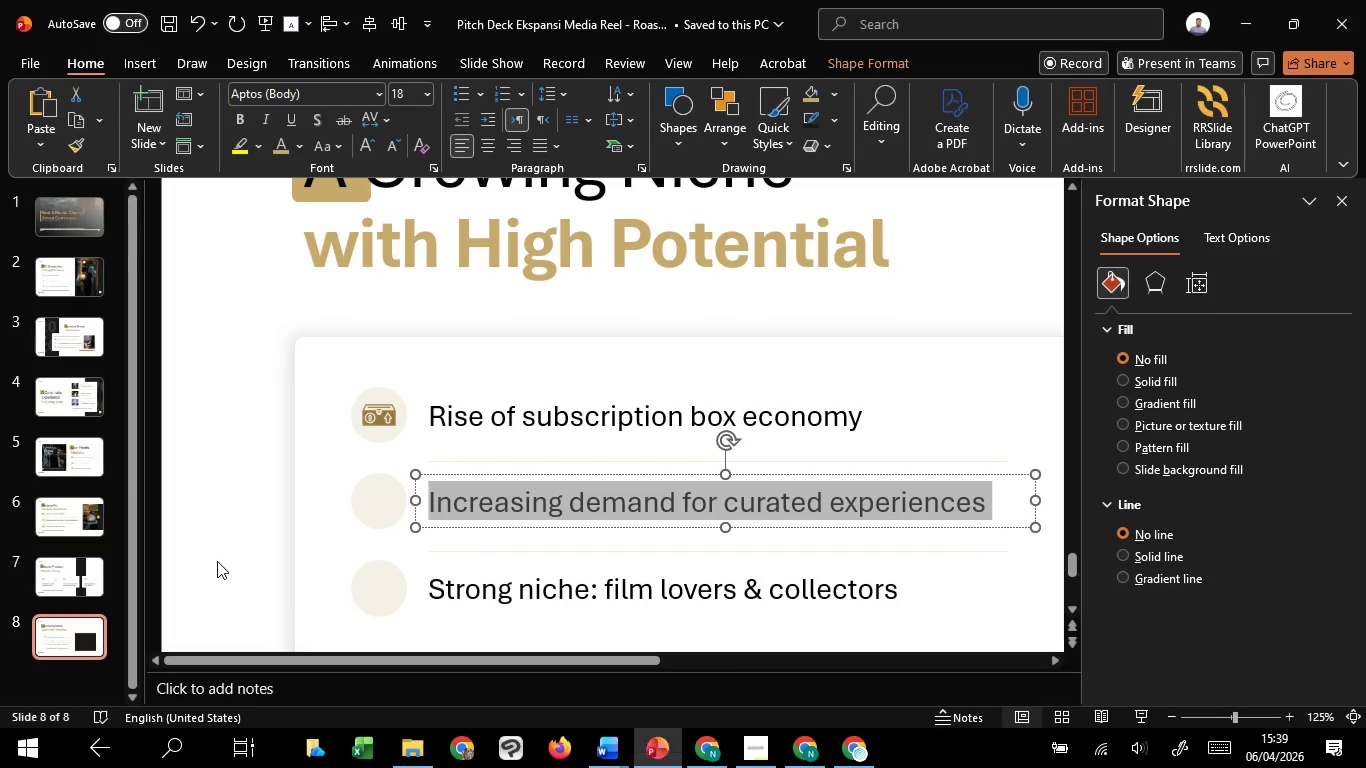 
left_click([215, 544])
 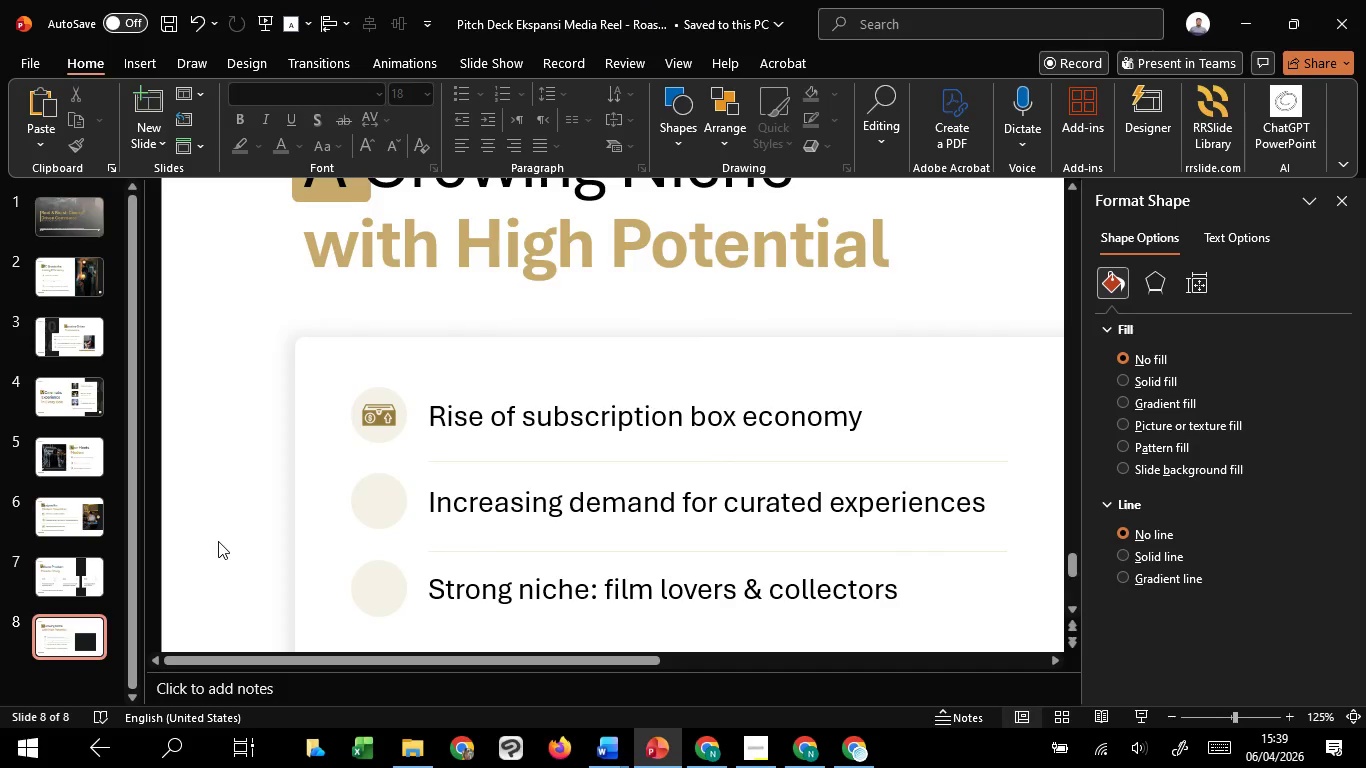 
key(Control+V)
 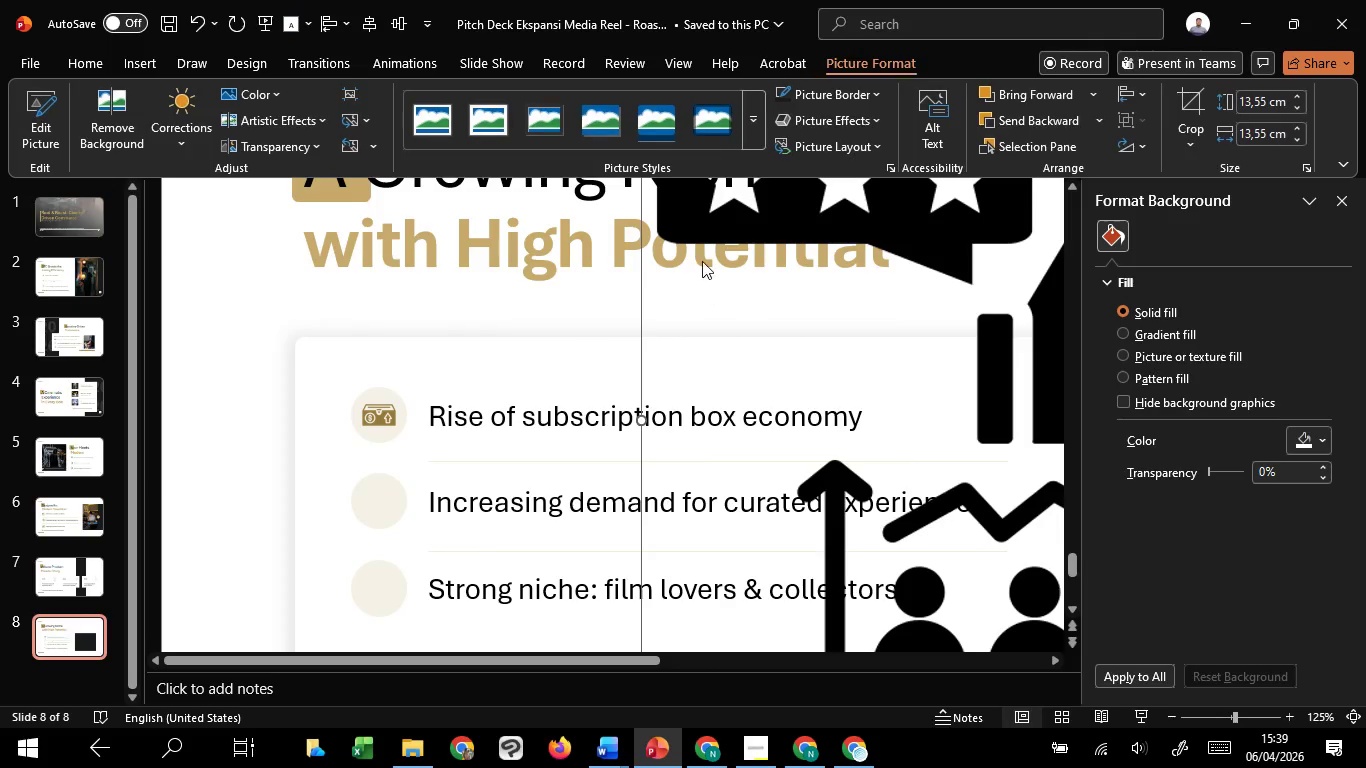 
scroll: coordinate [546, 266], scroll_direction: down, amount: 3.0
 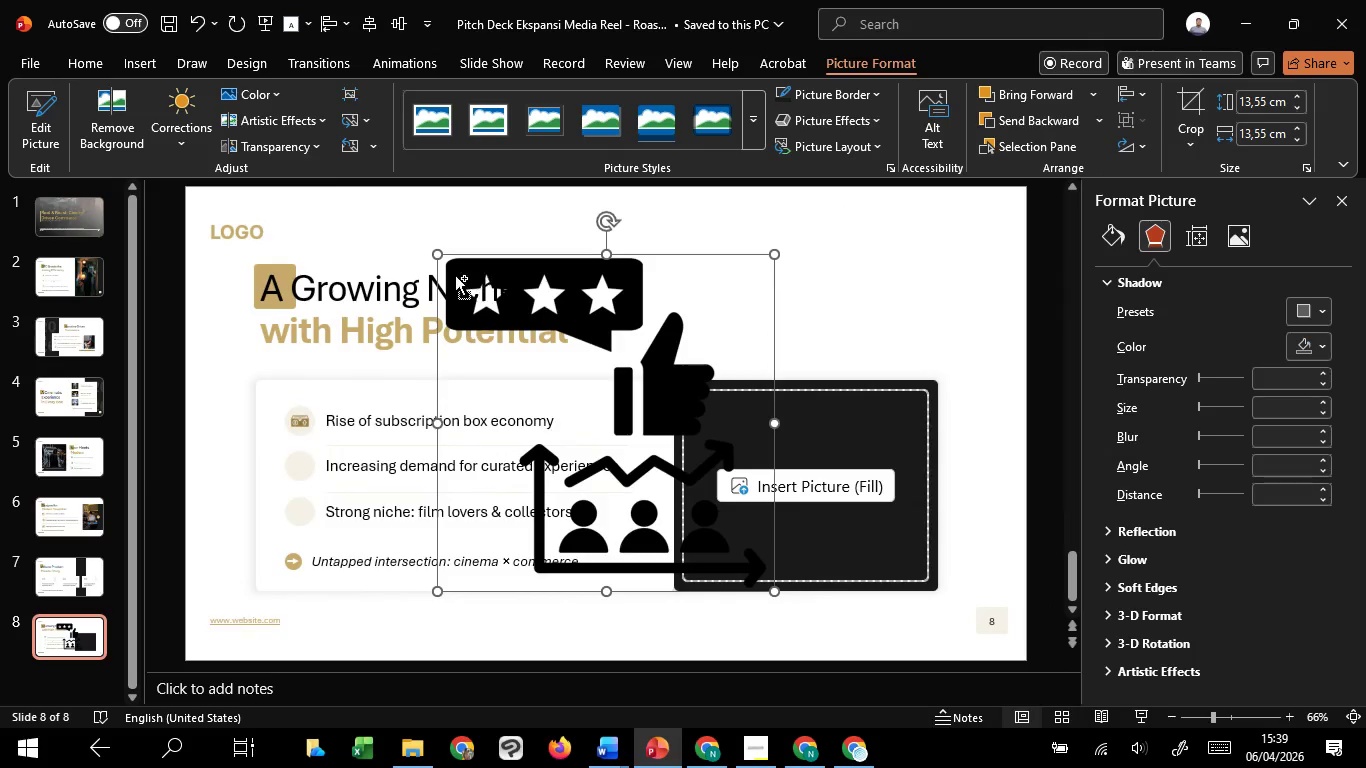 
hold_key(key=ShiftLeft, duration=1.51)
left_click_drag(start_coordinate=[435, 251], to_coordinate=[593, 418])
 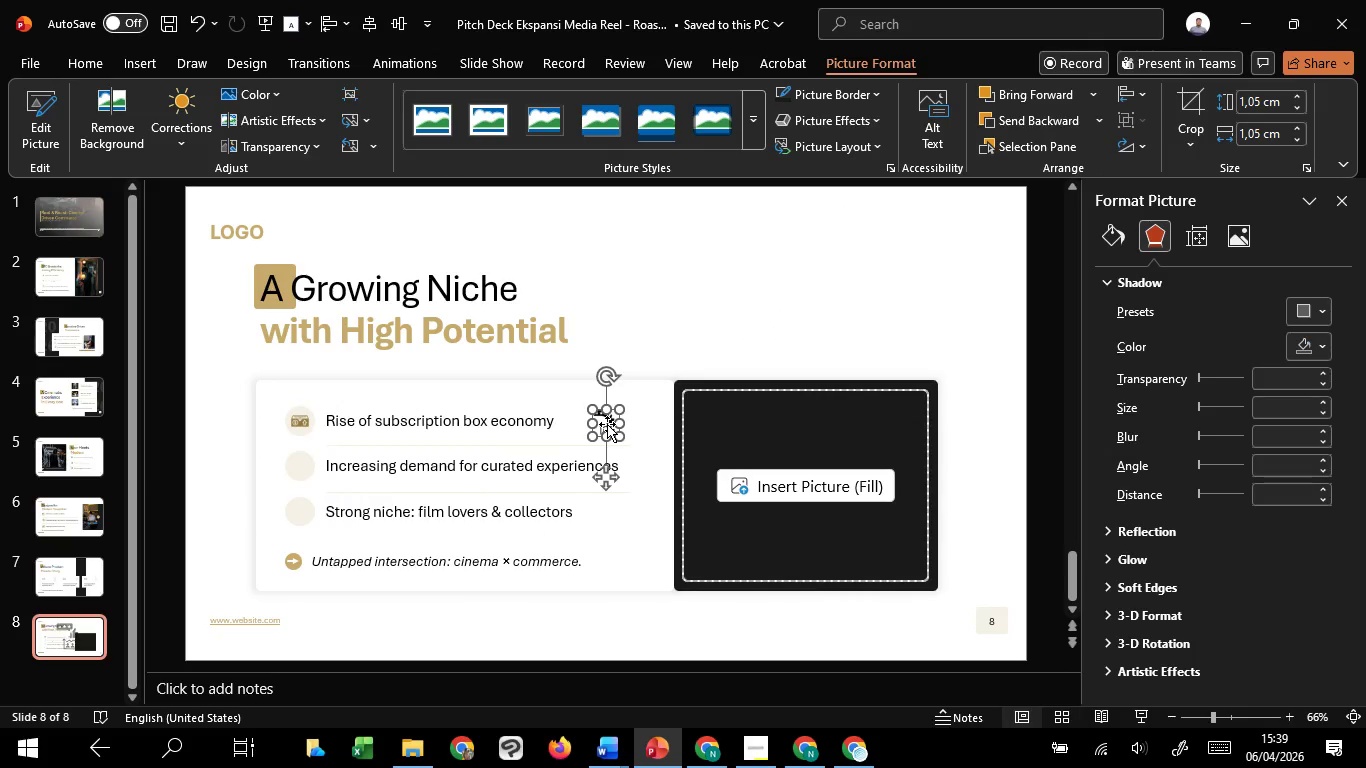 
hold_key(key=ShiftLeft, duration=1.53)
 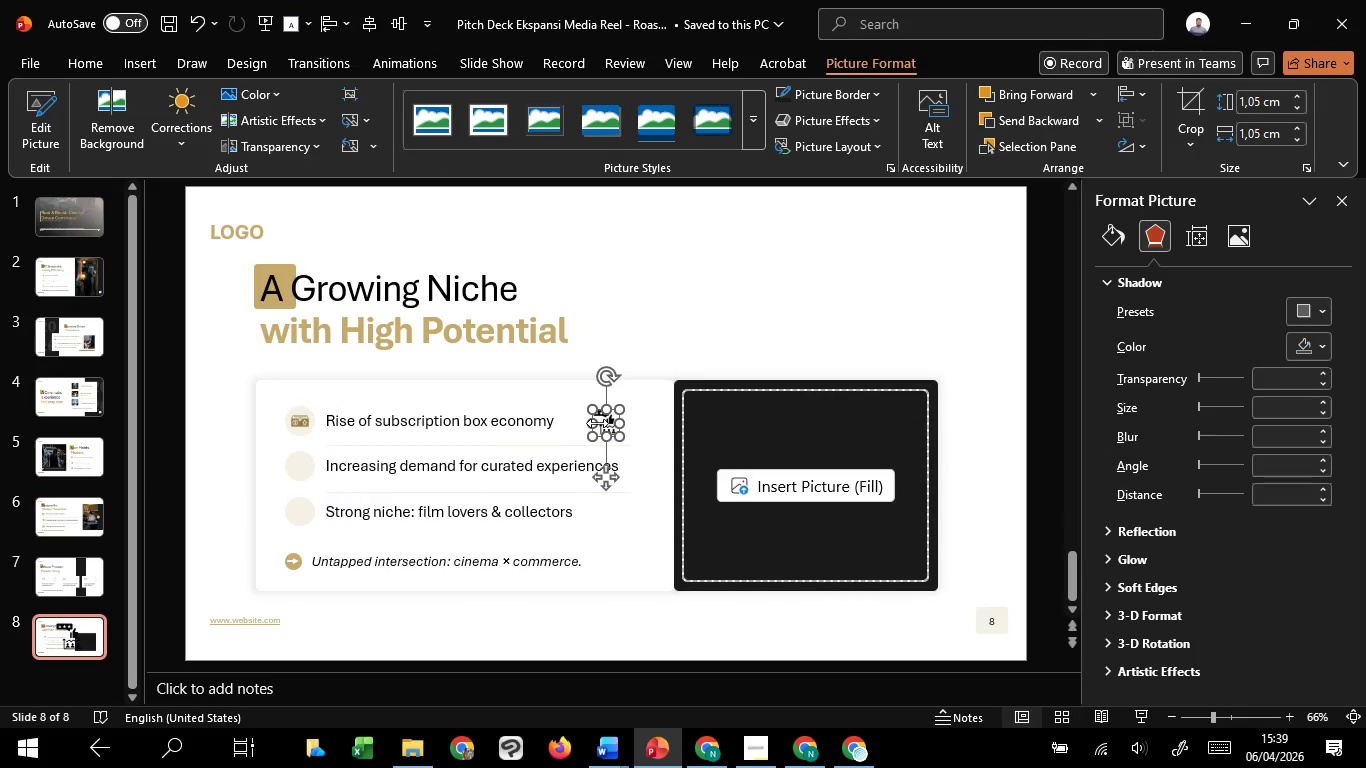 
key(Control+Shift+ShiftLeft)
 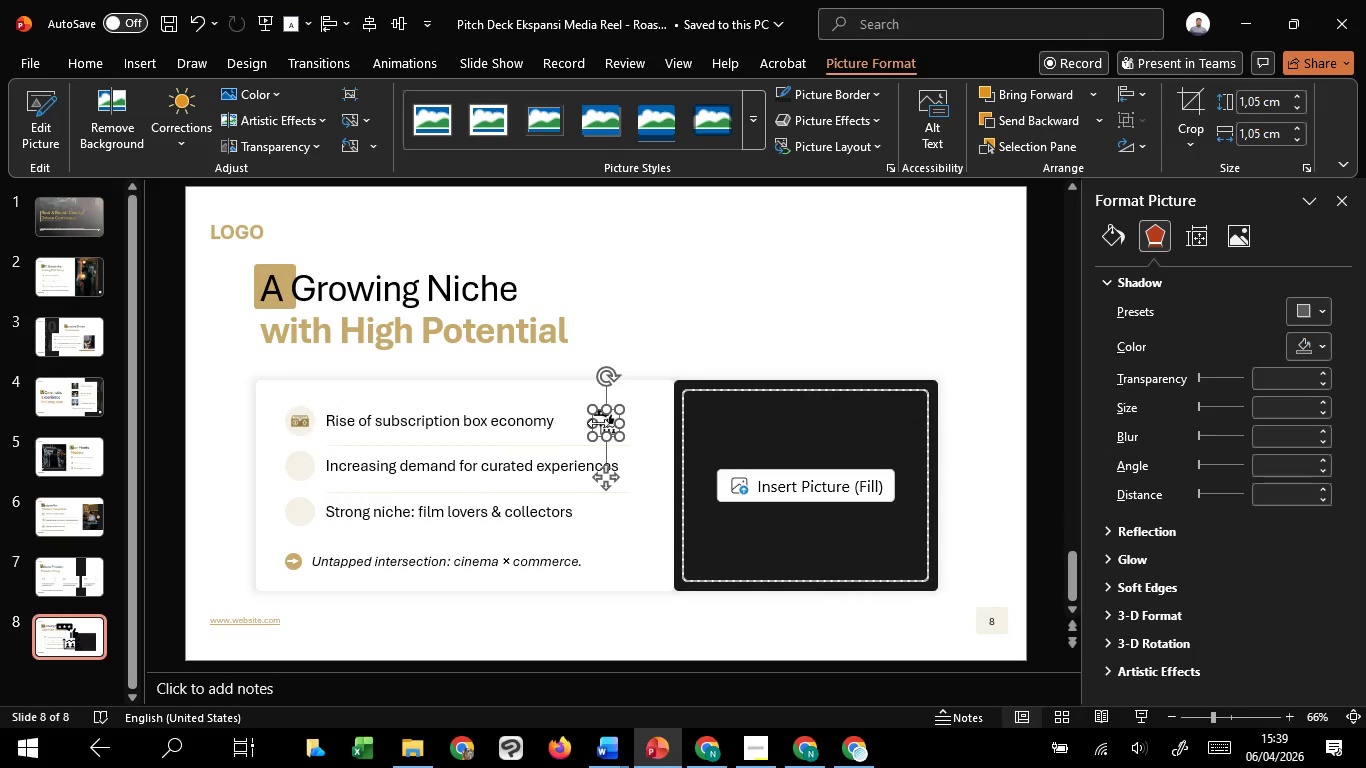 
hold_key(key=ShiftLeft, duration=4.5)
left_click_drag(start_coordinate=[607, 424], to_coordinate=[333, 478])
 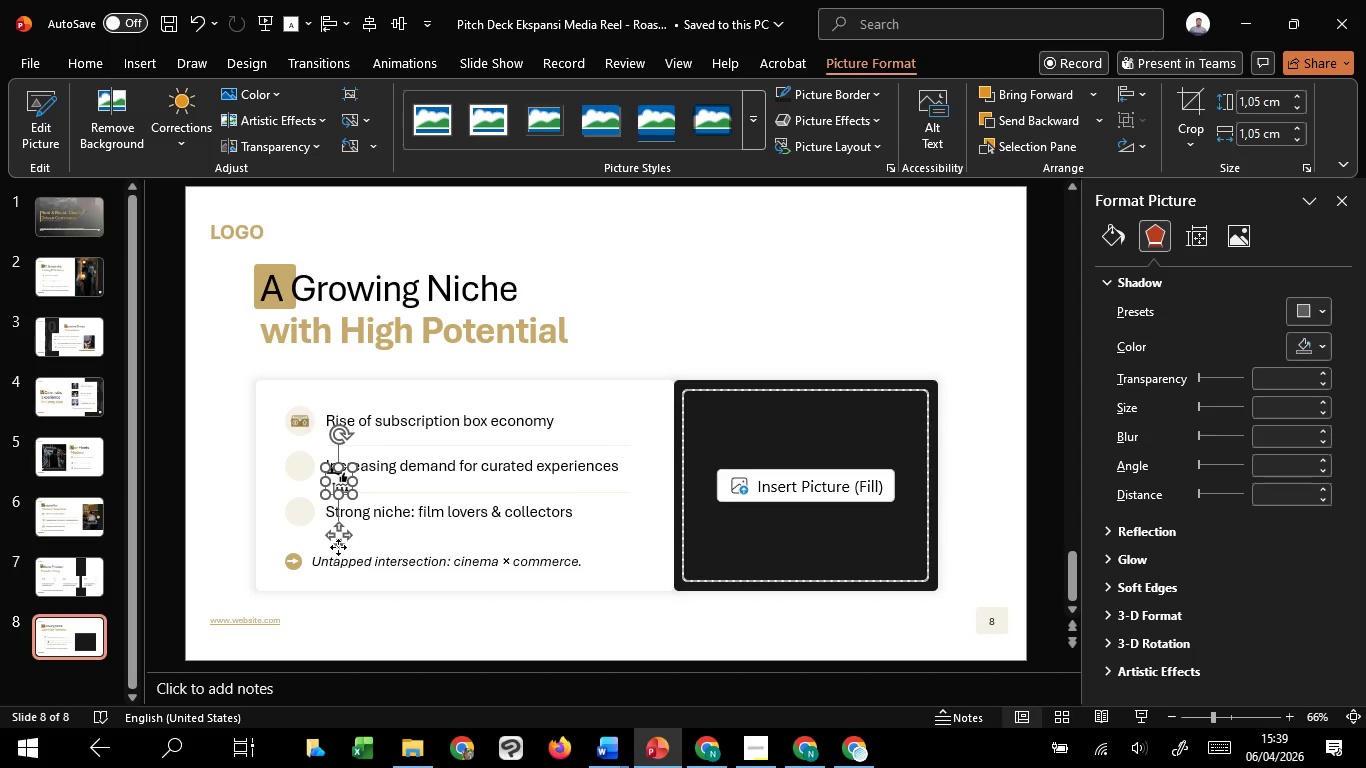 
left_click_drag(start_coordinate=[338, 536], to_coordinate=[295, 515])
 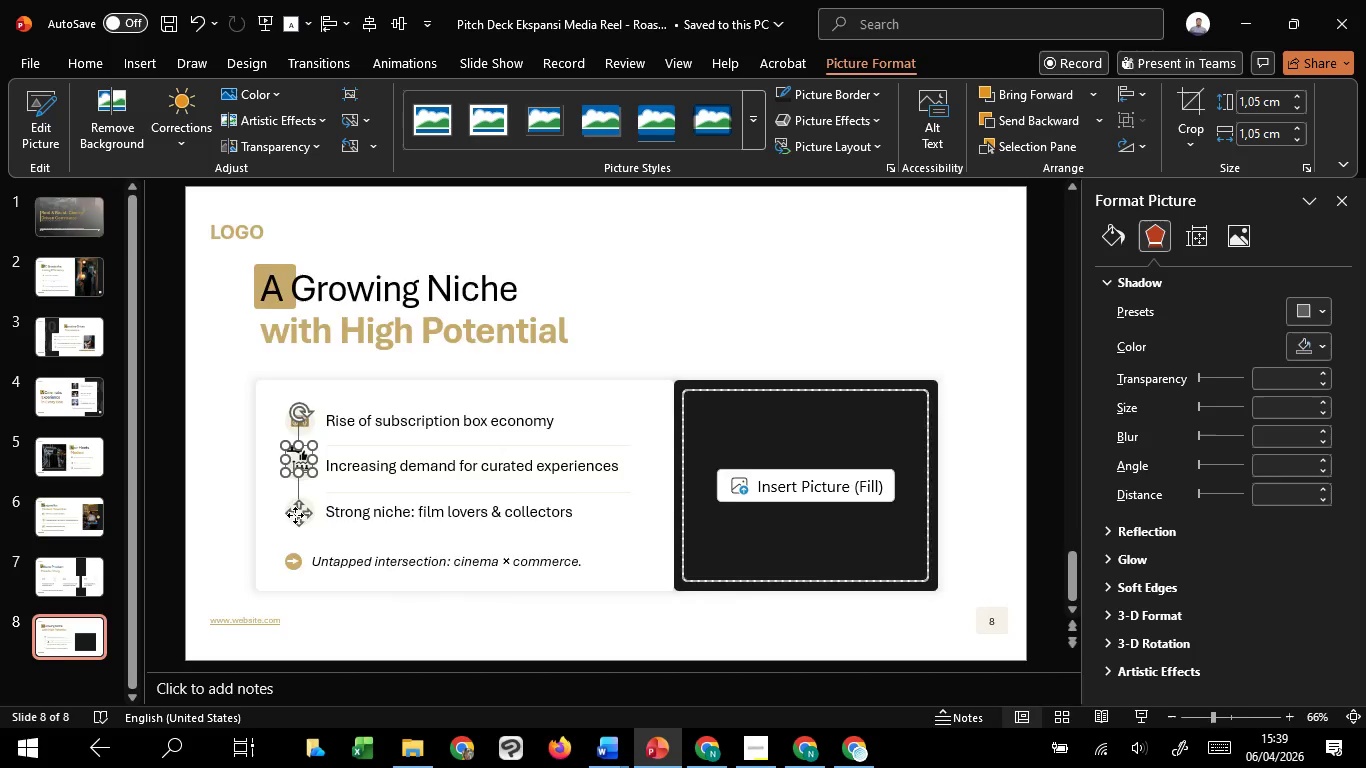 
hold_key(key=ControlLeft, duration=2.47)
scroll: coordinate [295, 515], scroll_direction: up, amount: 7.0
 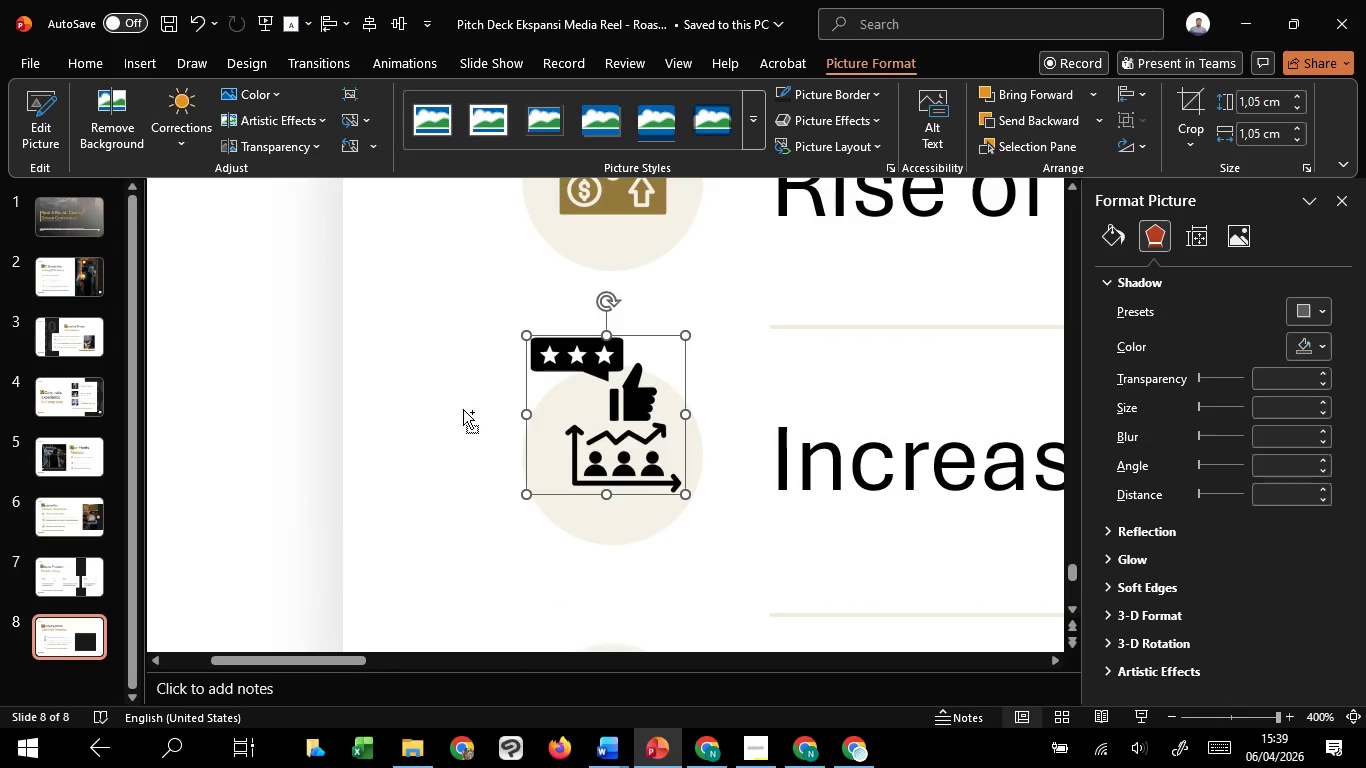 
hold_key(key=ShiftLeft, duration=1.5)
left_click_drag(start_coordinate=[528, 335], to_coordinate=[555, 366])
 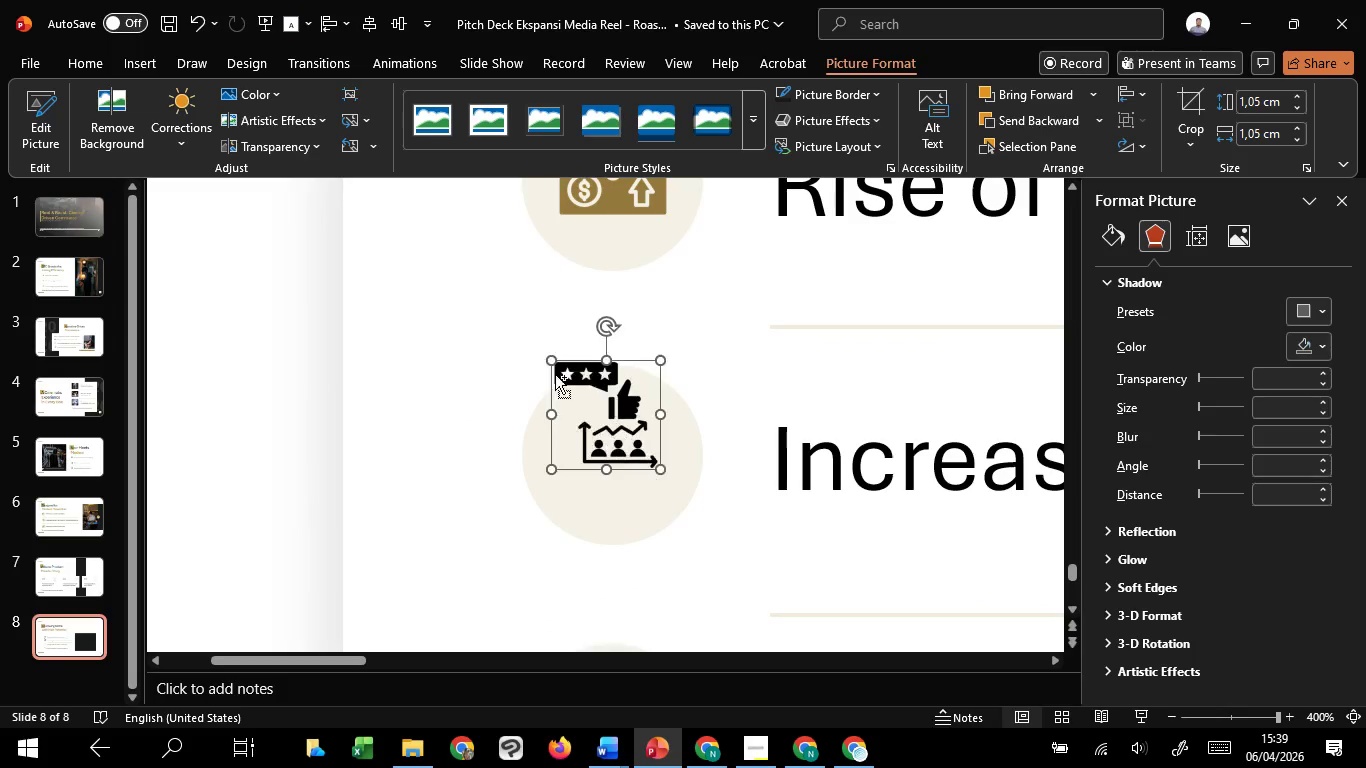 
key(Control+Shift+ShiftLeft)
 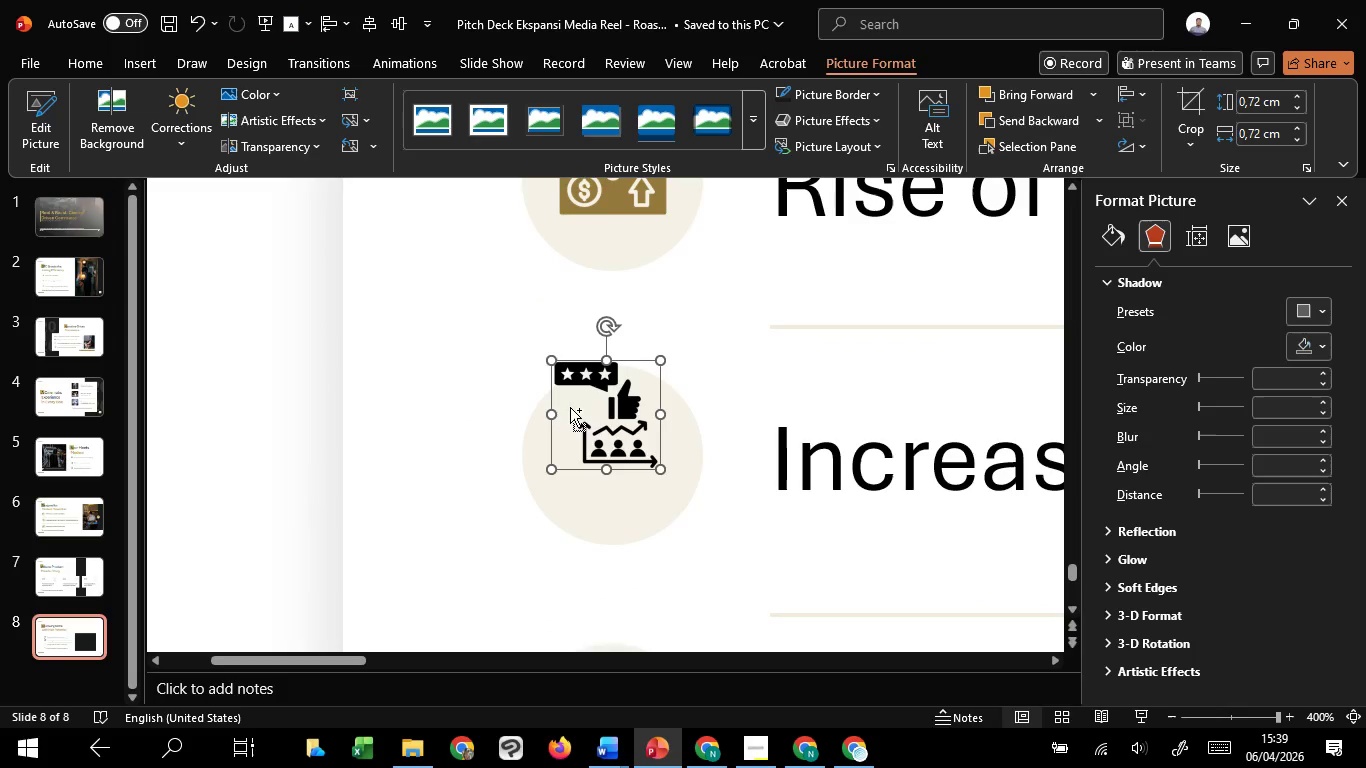 
key(Control+Shift+ShiftLeft)
 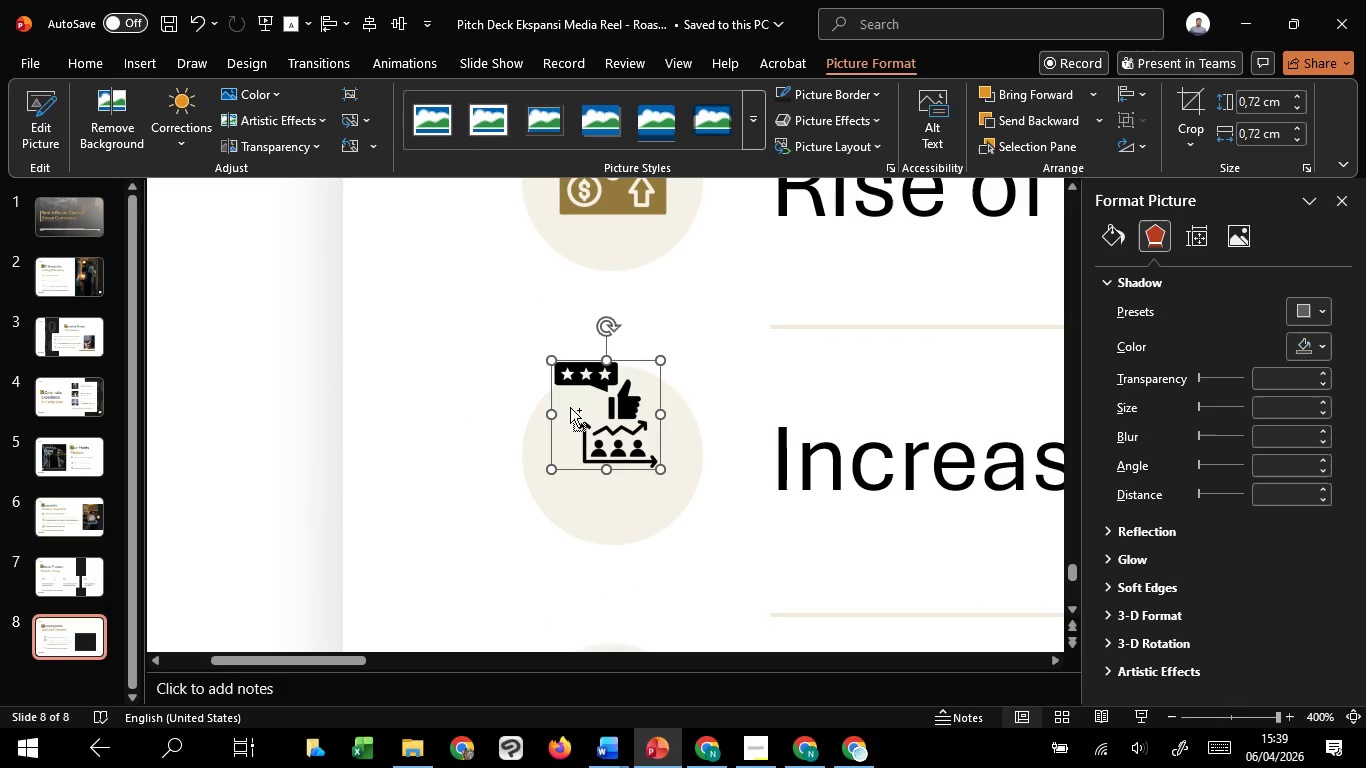 
key(Control+Shift+ShiftLeft)
 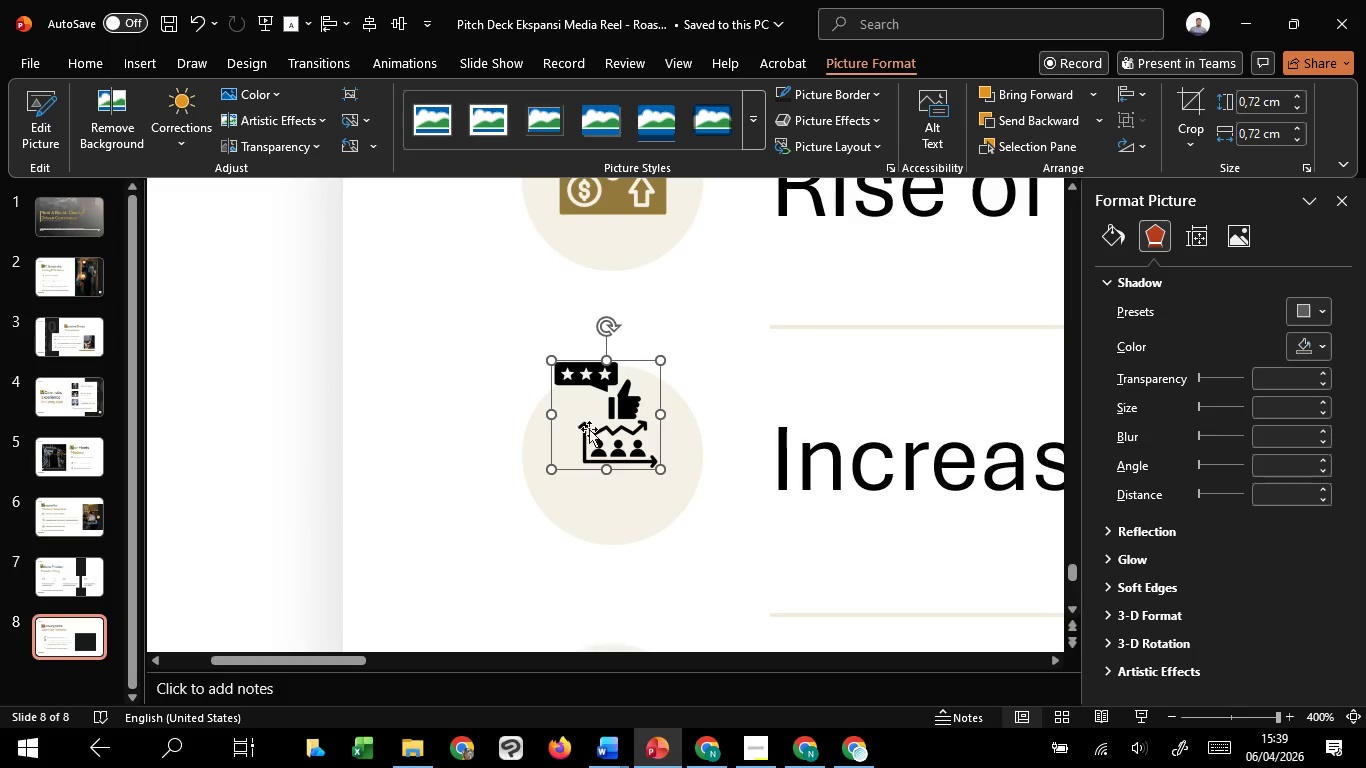 
hold_key(key=ShiftLeft, duration=1.5)
left_click_drag(start_coordinate=[617, 450], to_coordinate=[622, 497])
 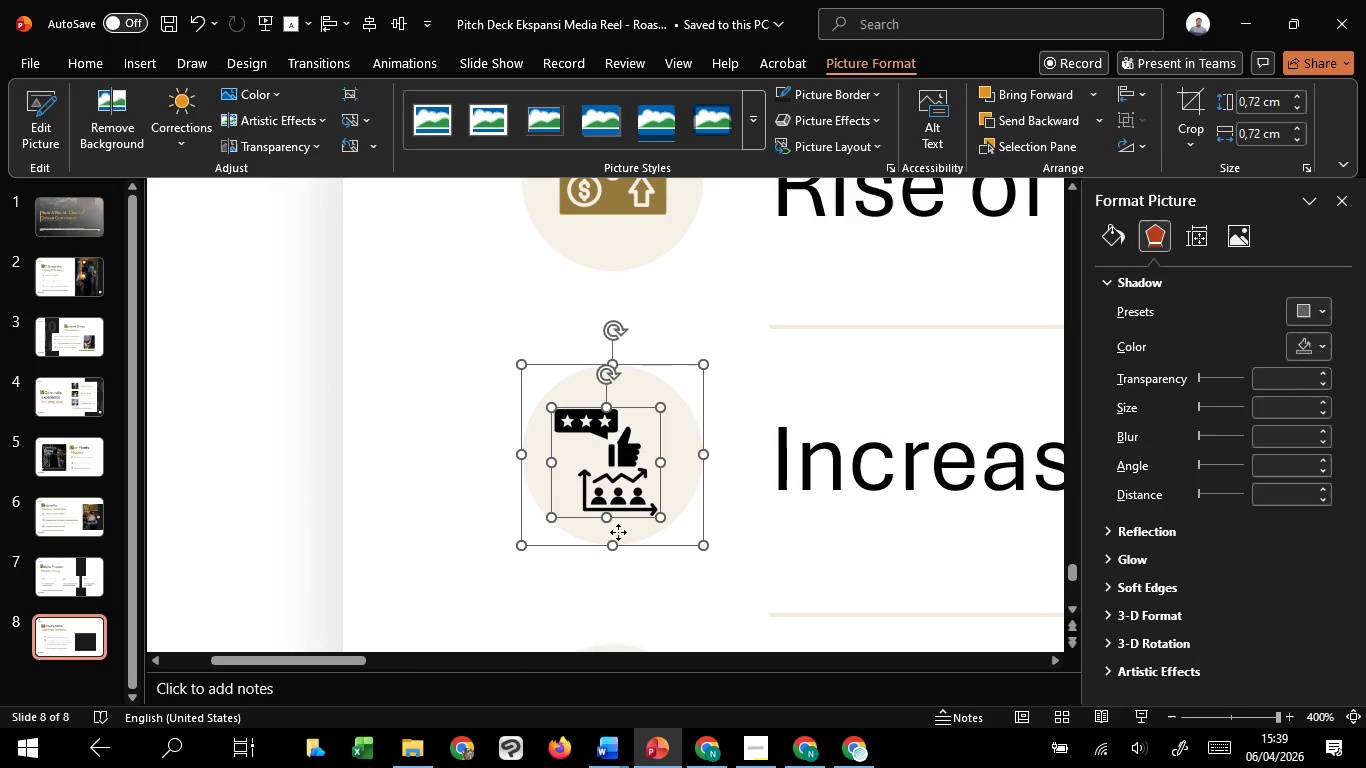 
hold_key(key=ShiftLeft, duration=1.17)
left_click([618, 532])
 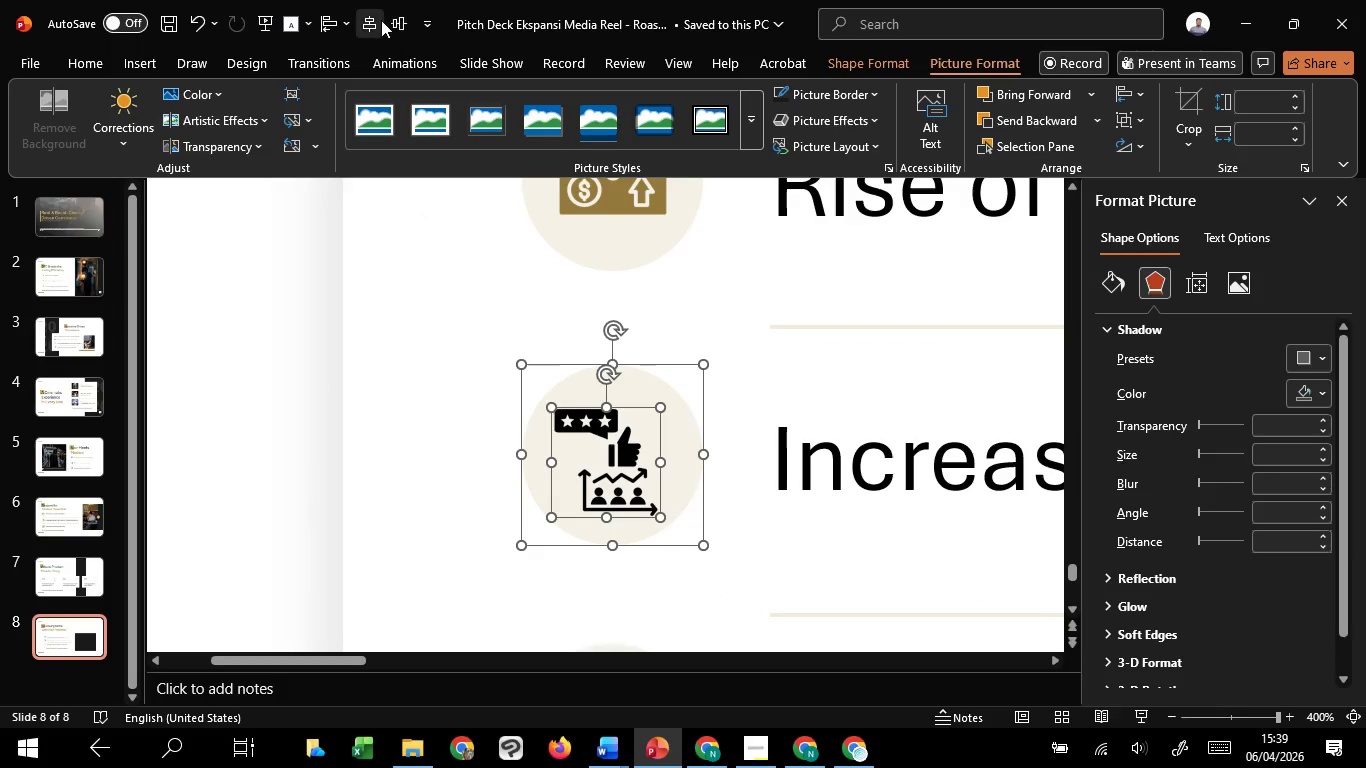 
left_click([379, 20])
 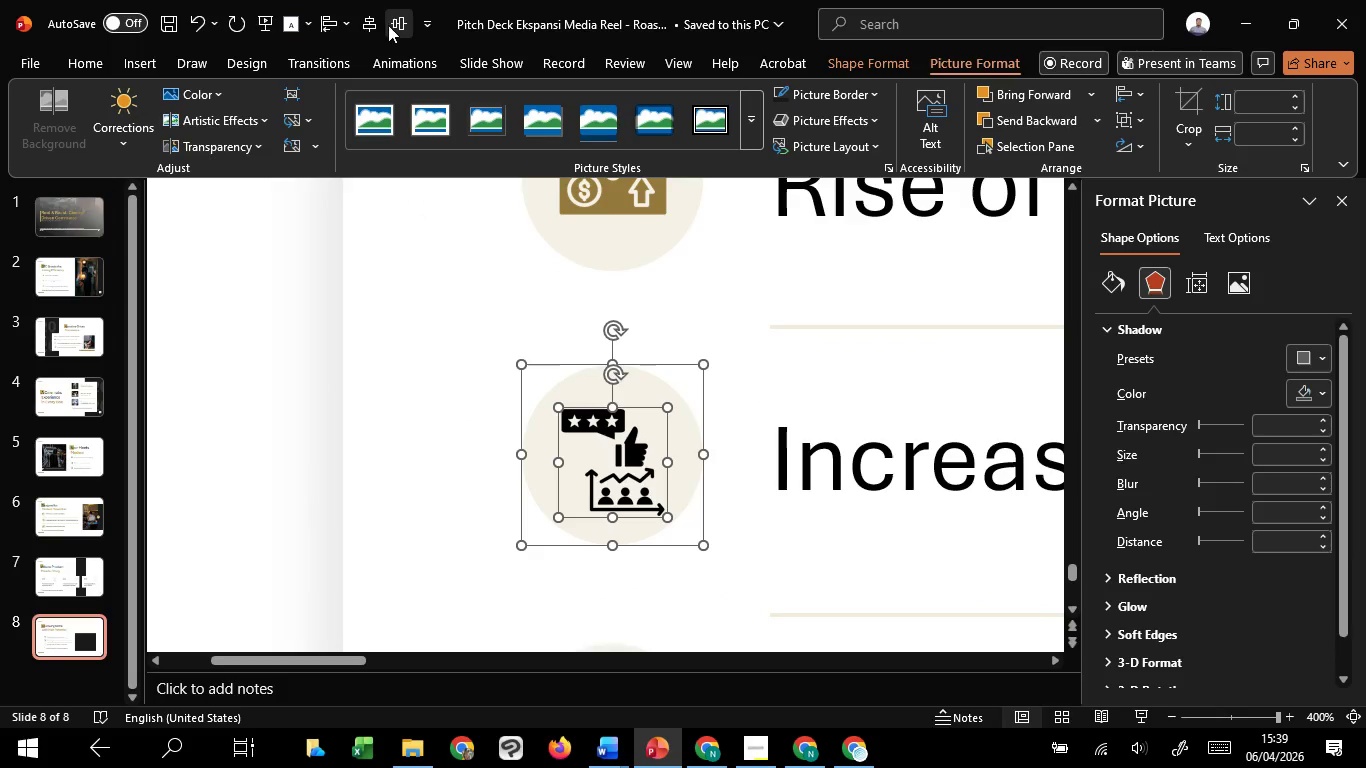 
left_click([392, 24])
 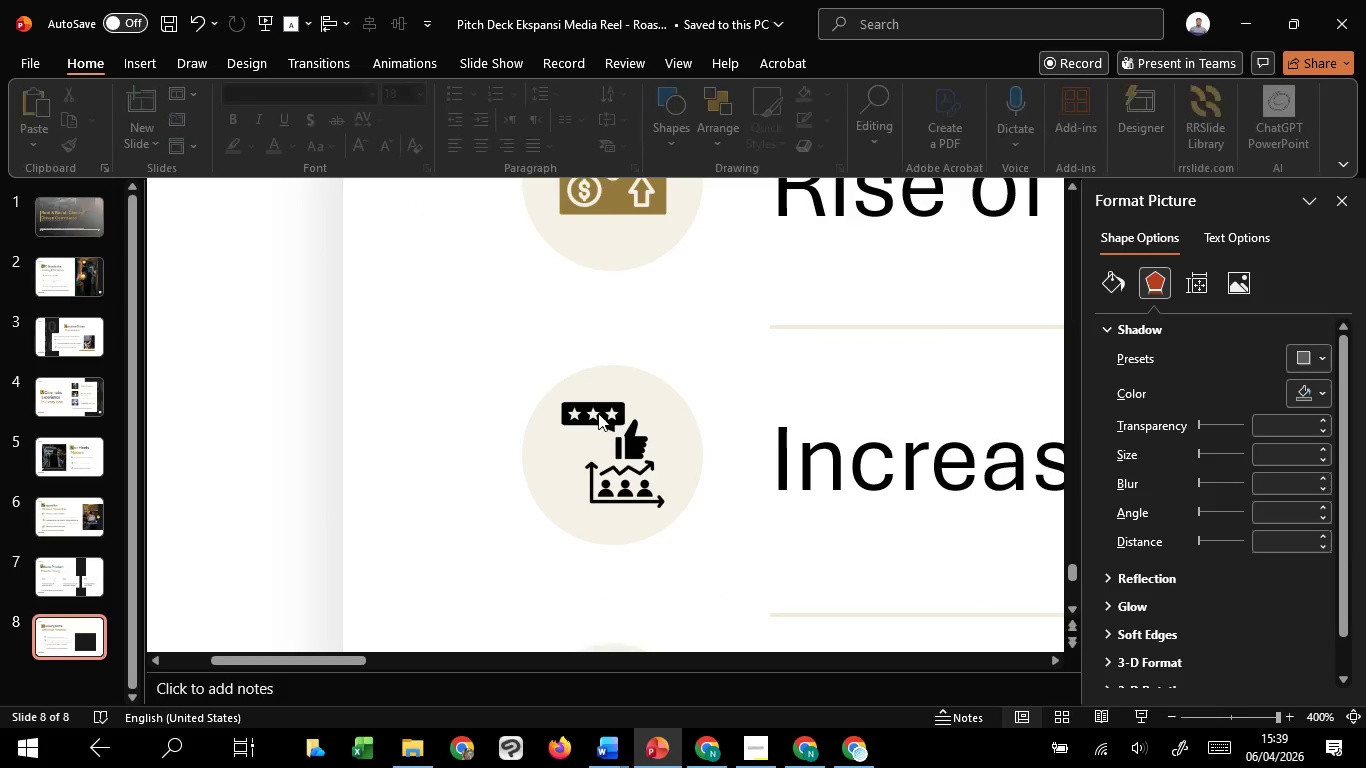 
left_click([612, 425])
 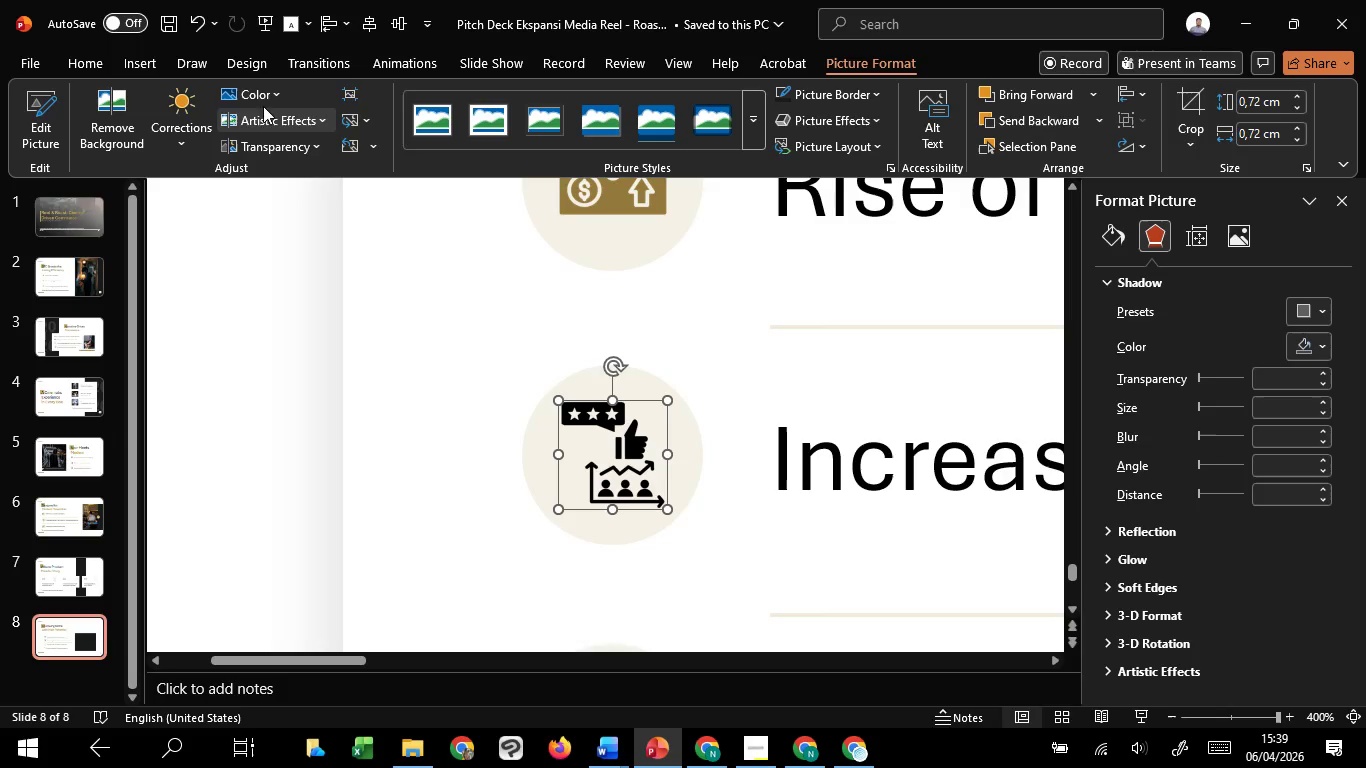 
left_click([261, 95])
 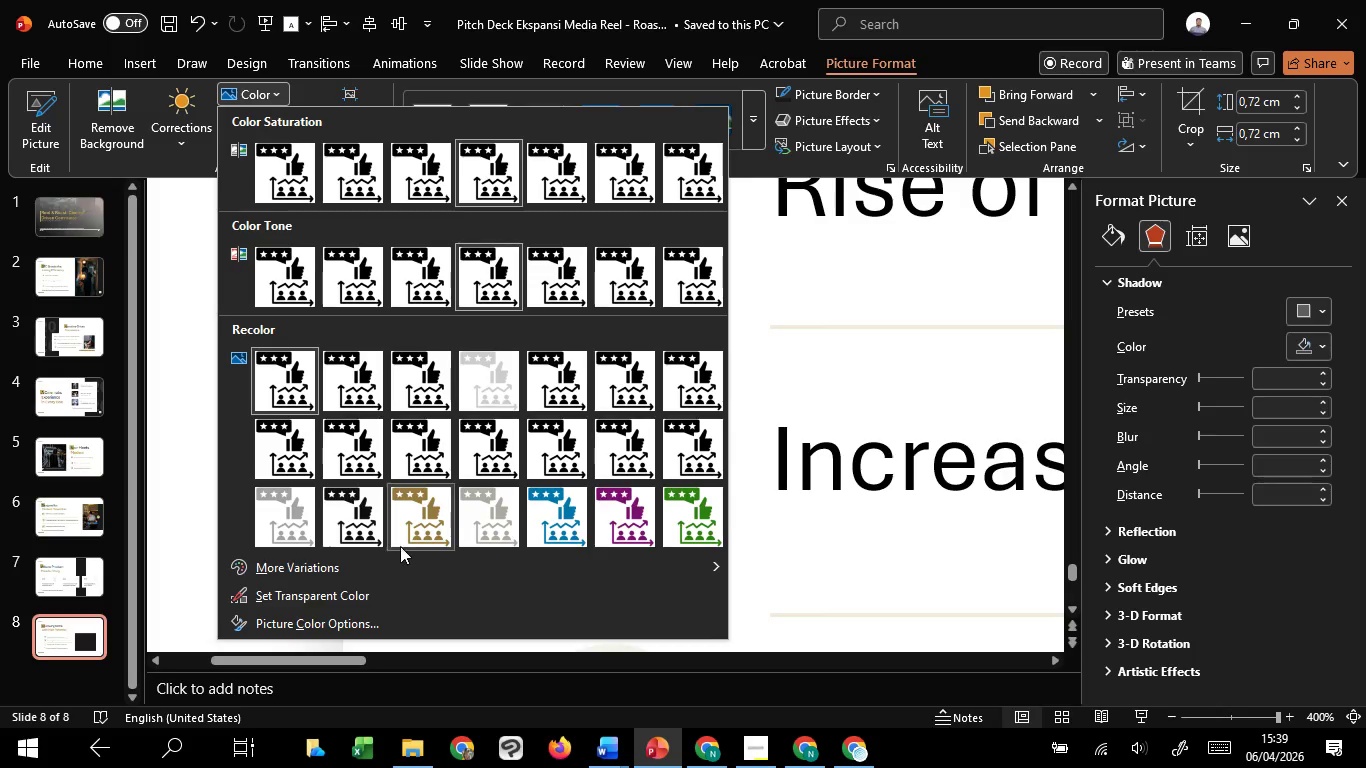 
left_click([408, 540])
 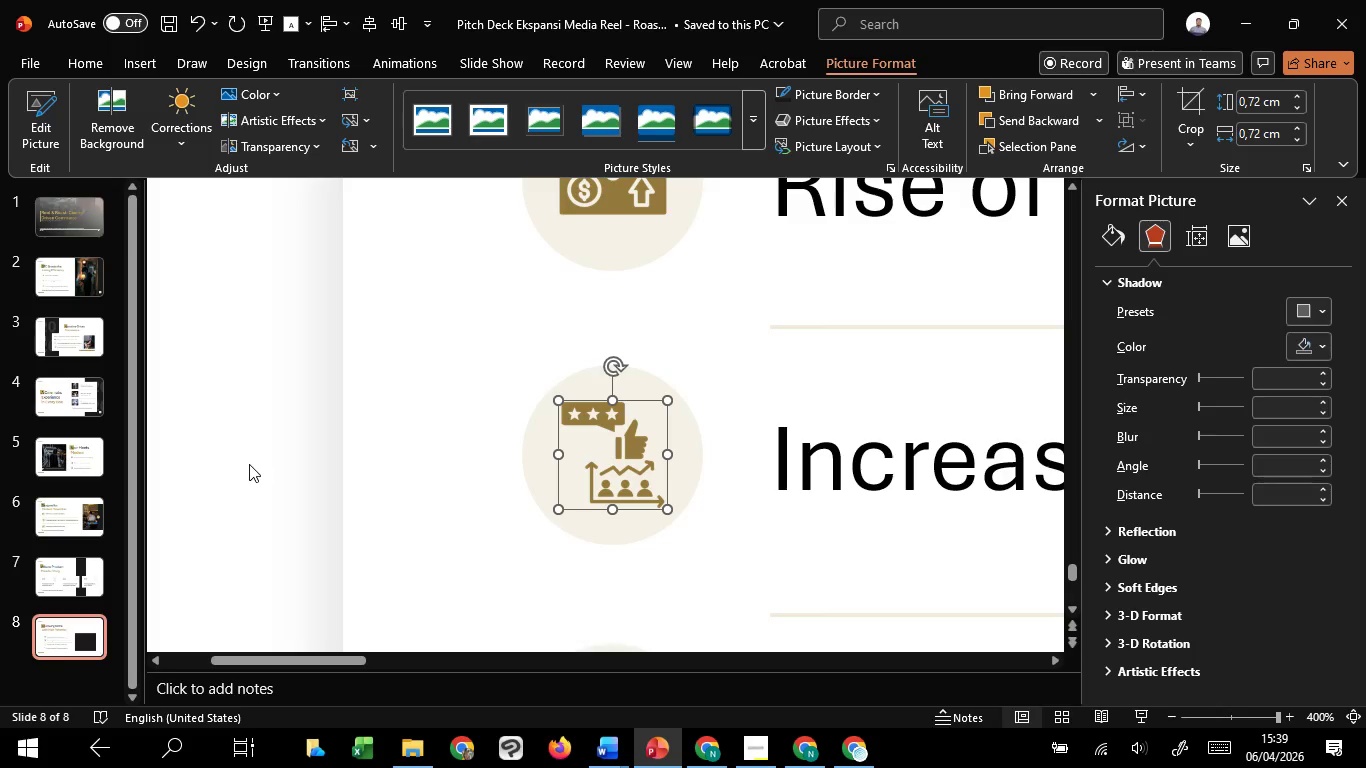 
left_click([249, 464])
 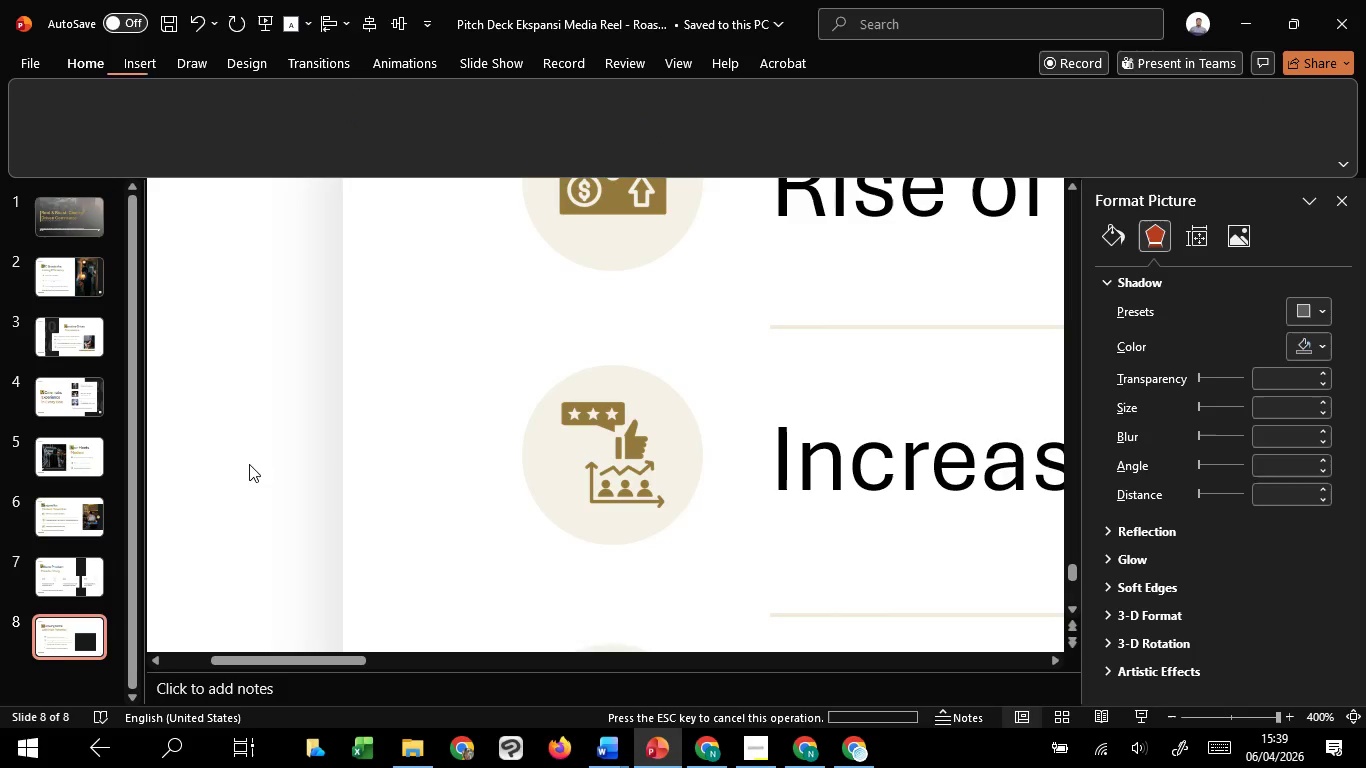 
hold_key(key=ControlLeft, duration=1.25)
scroll: coordinate [249, 464], scroll_direction: down, amount: 7.0
 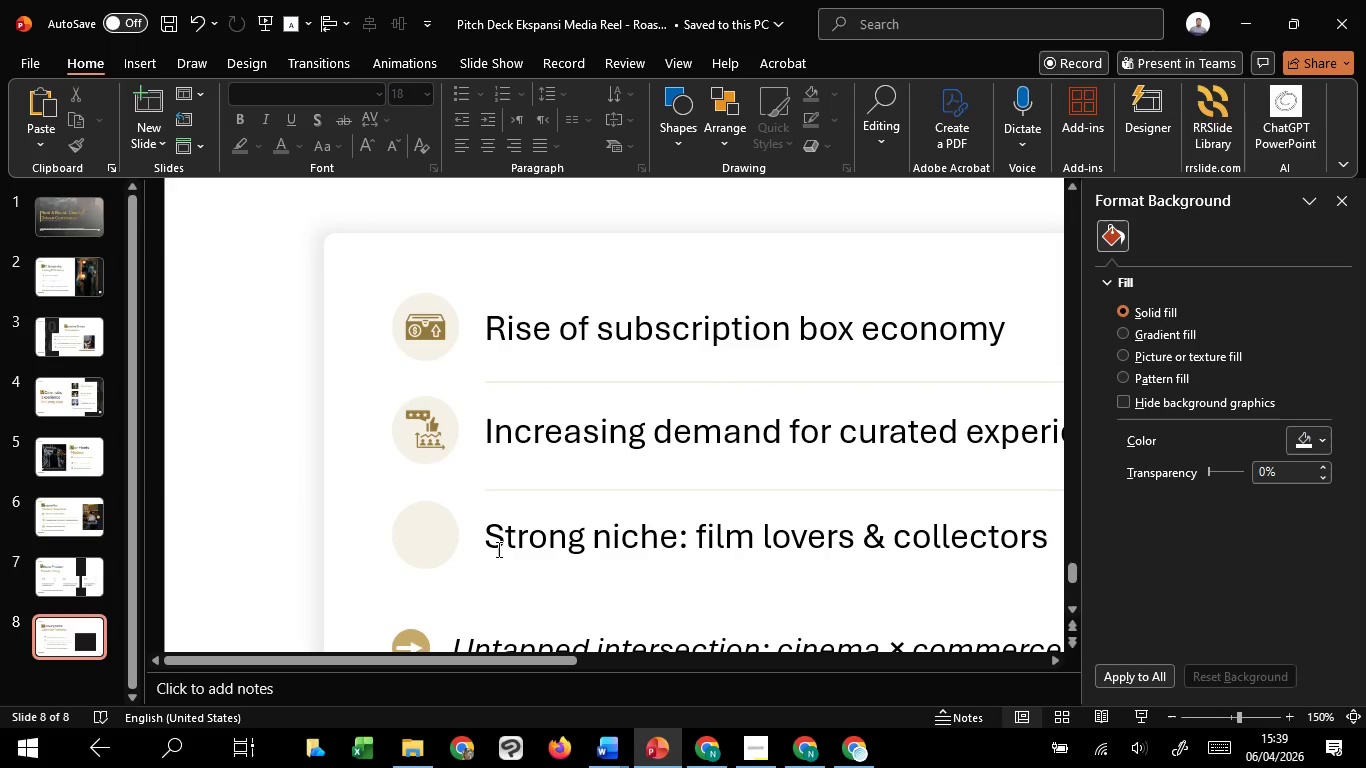 
left_click([508, 544])
 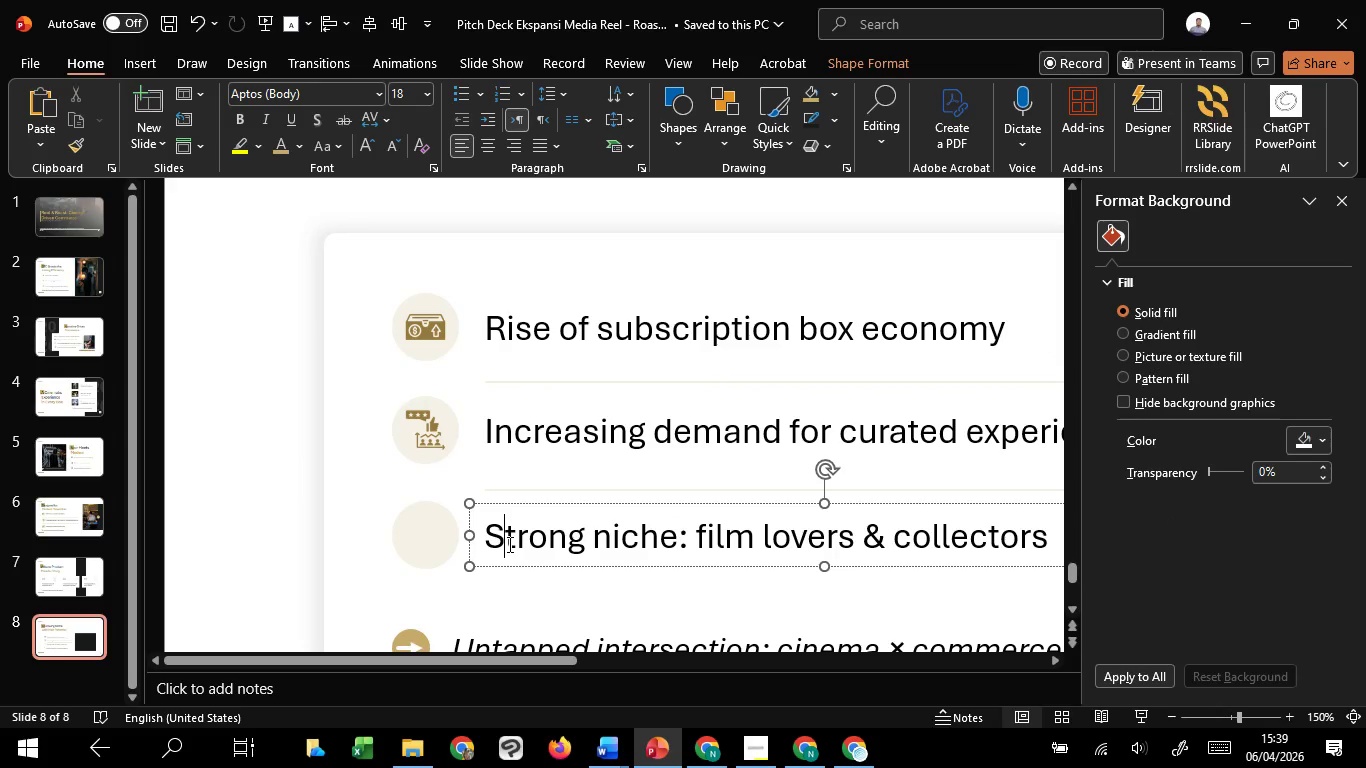 
key(Control+A)
 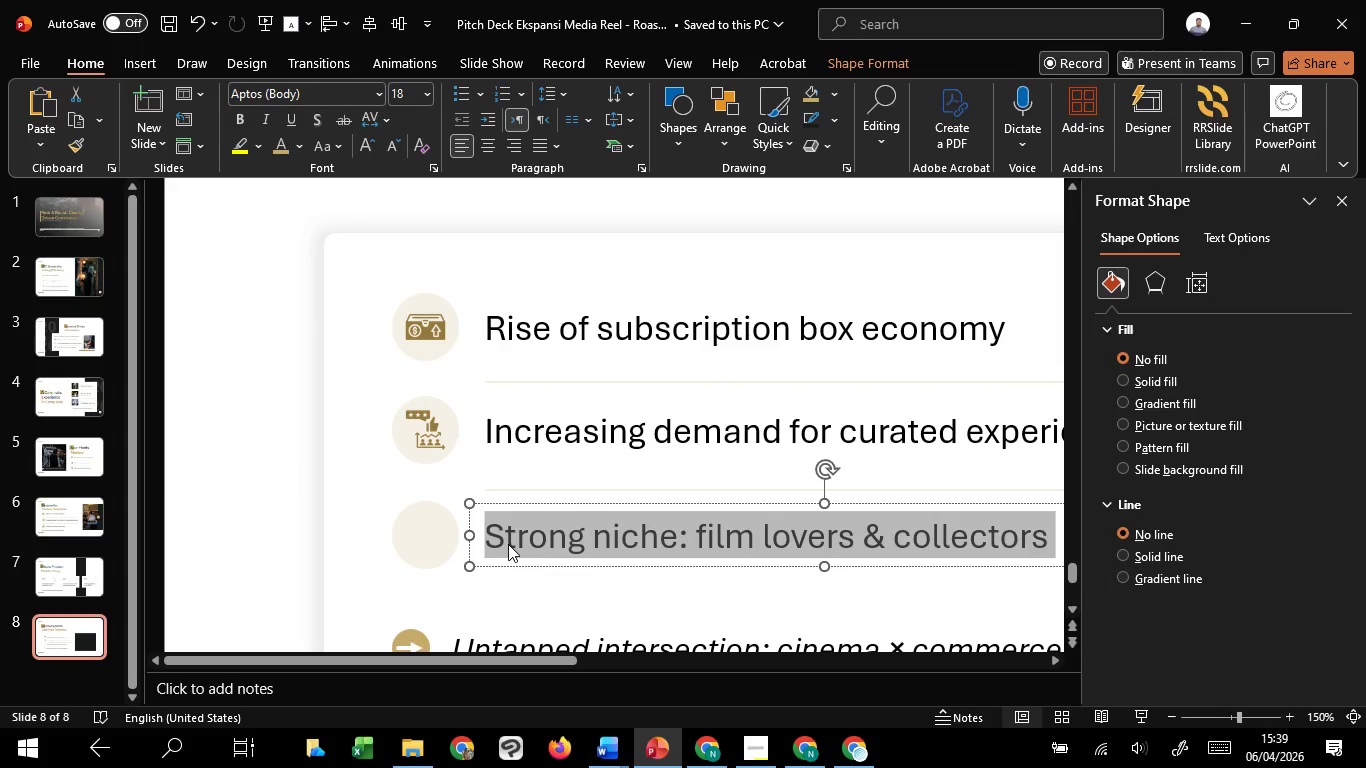 
key(Control+C)
 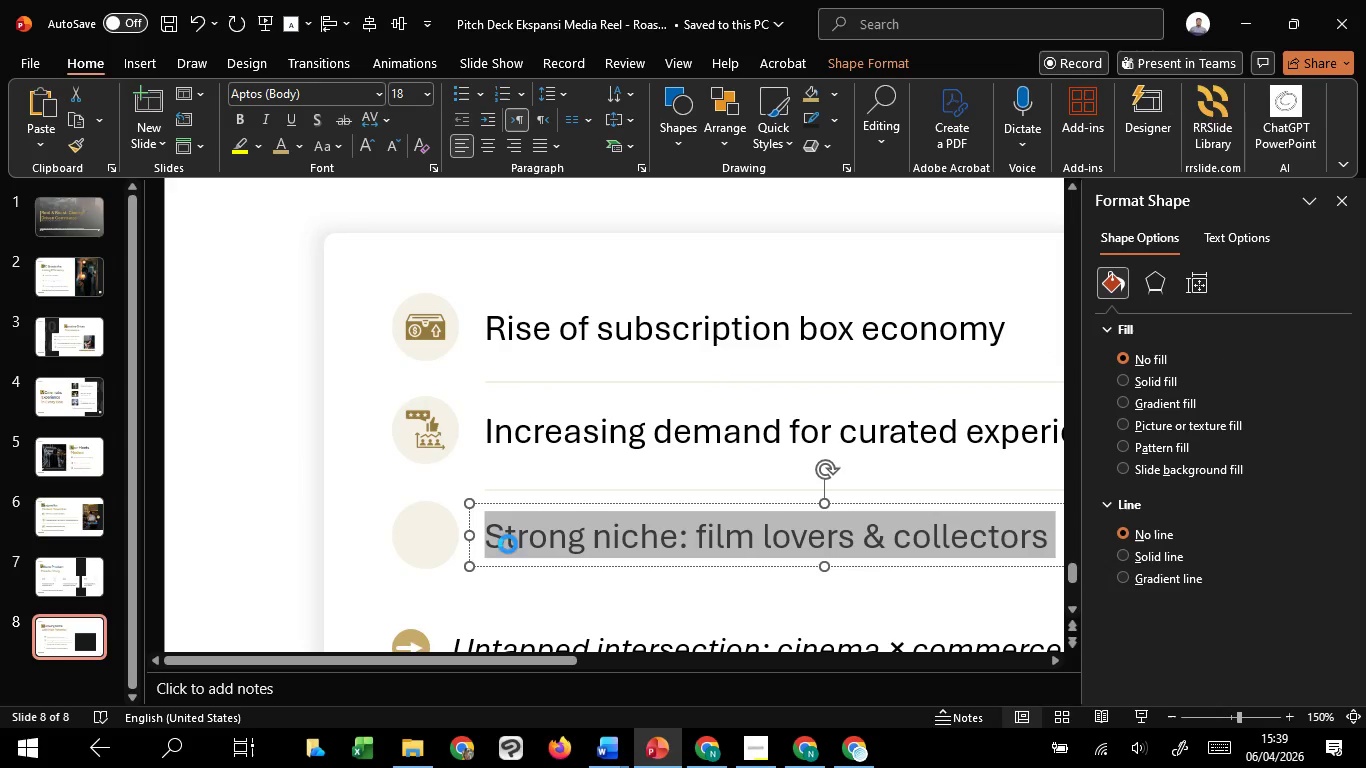 
key(Control+C)
 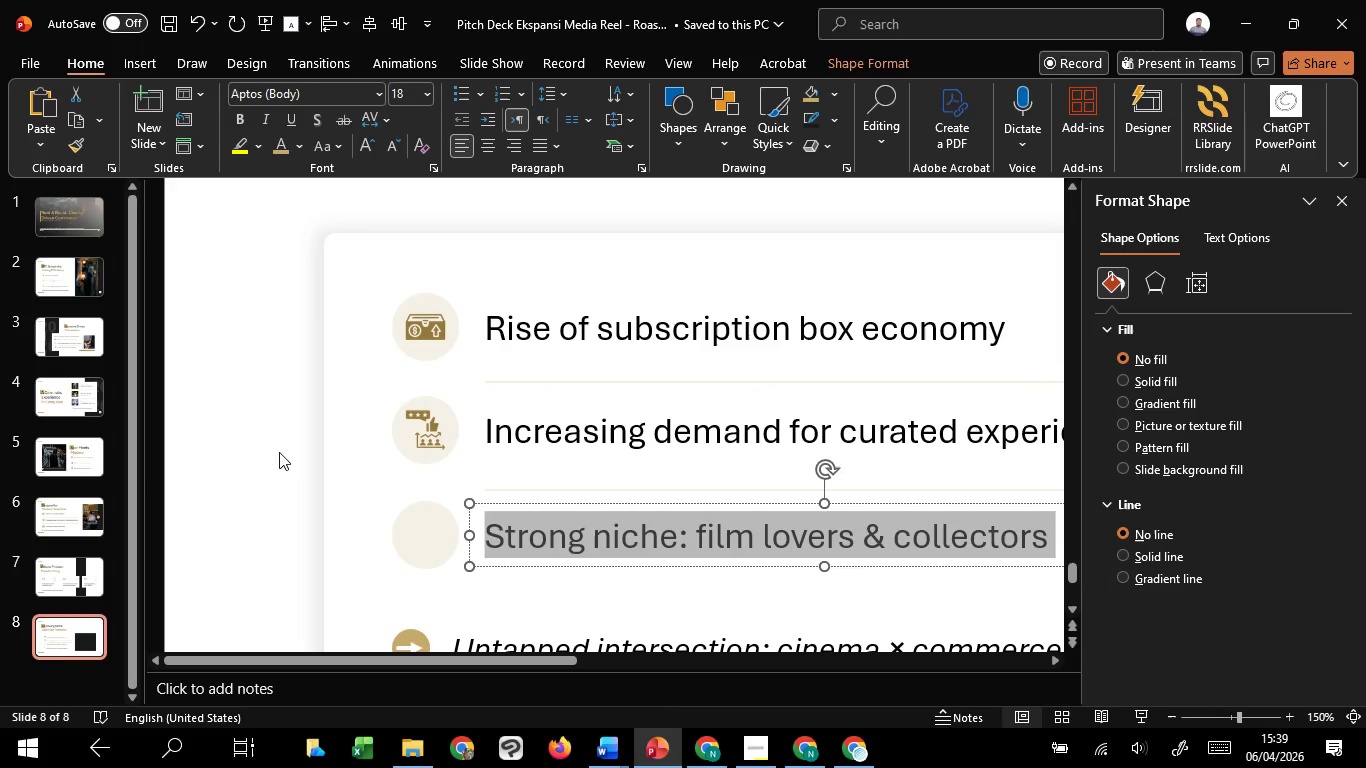 
left_click([278, 451])
 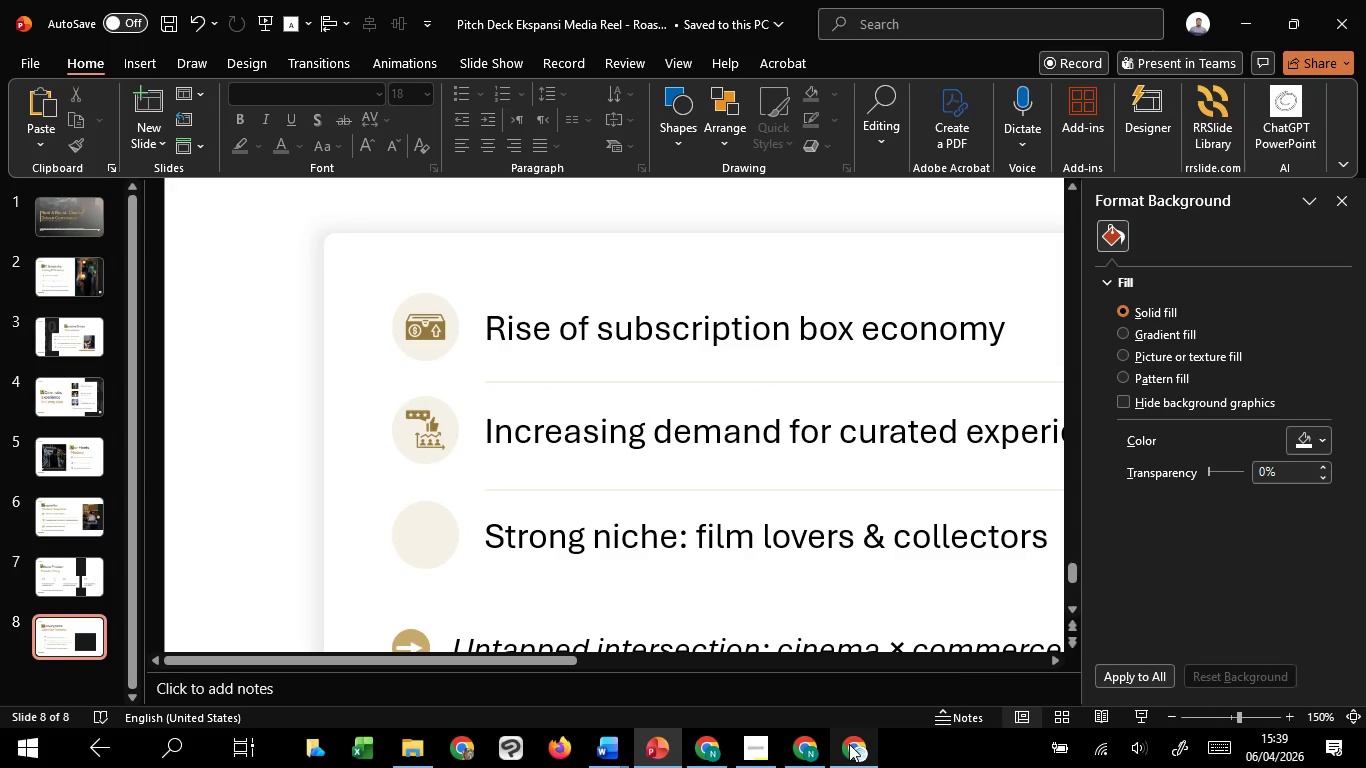 
left_click([860, 684])
 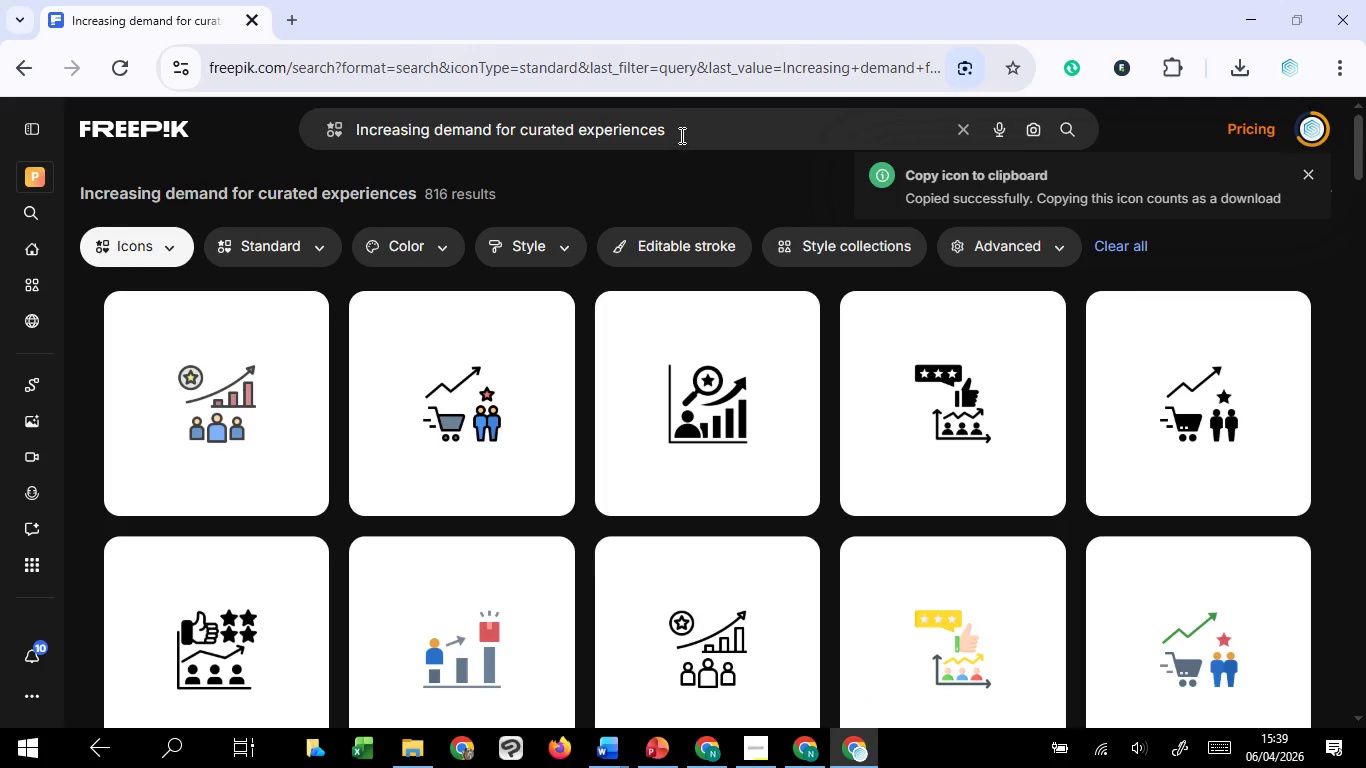 
left_click_drag(start_coordinate=[683, 133], to_coordinate=[335, 179])
 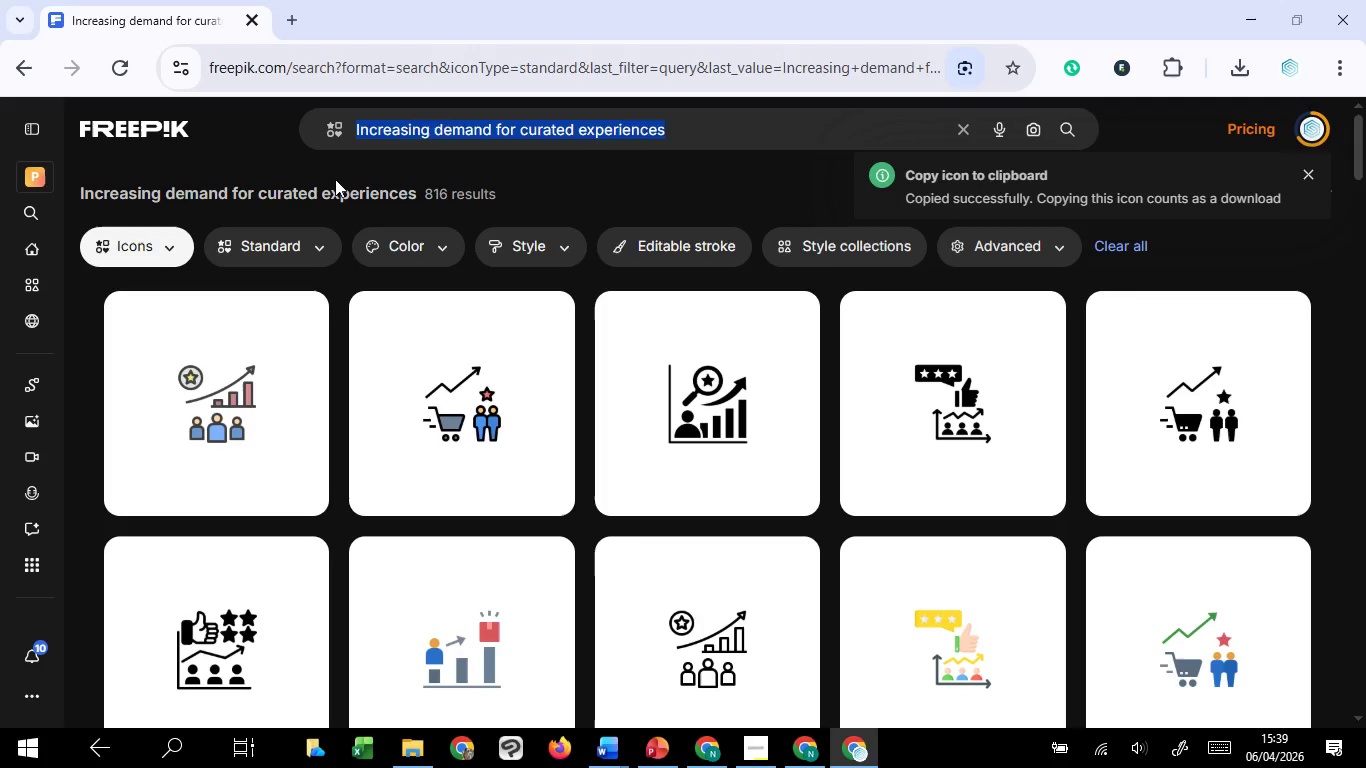 
key(Control+V)
 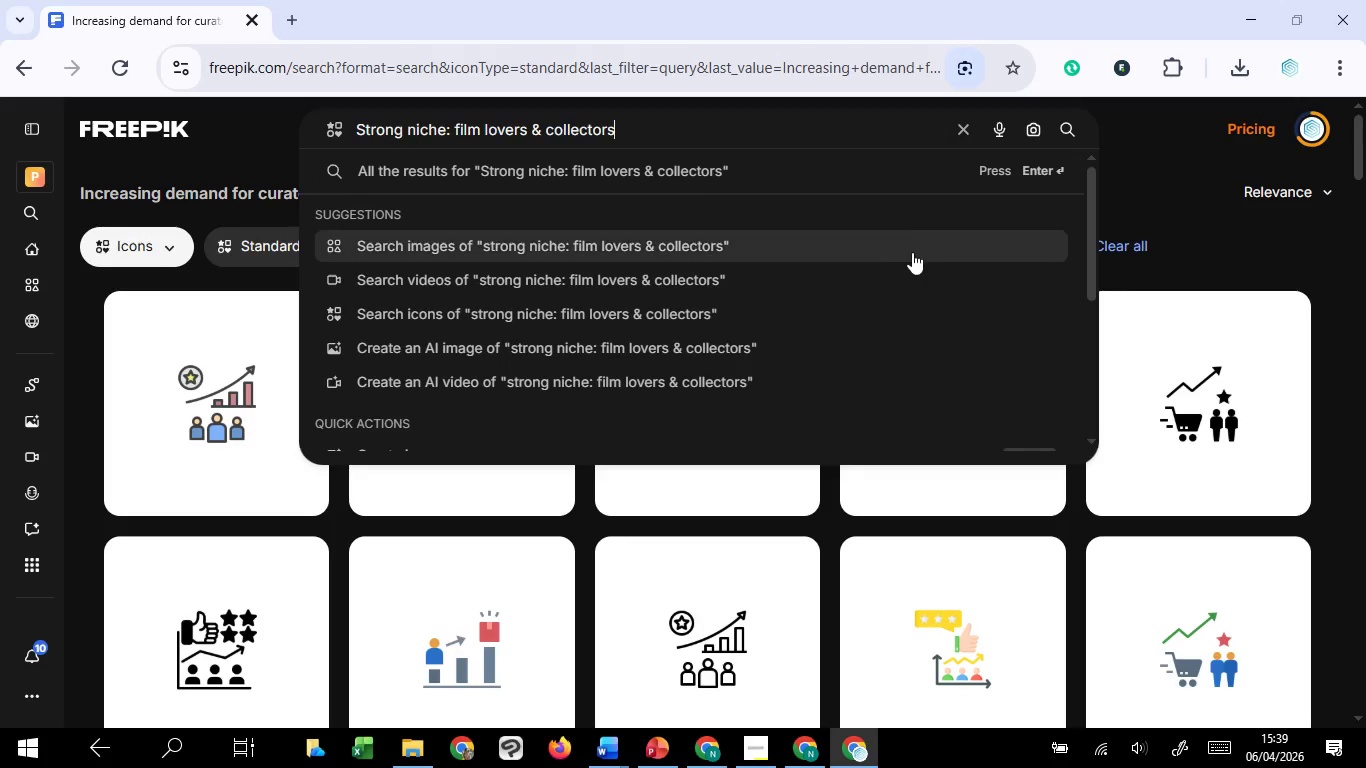 
key(Enter)
 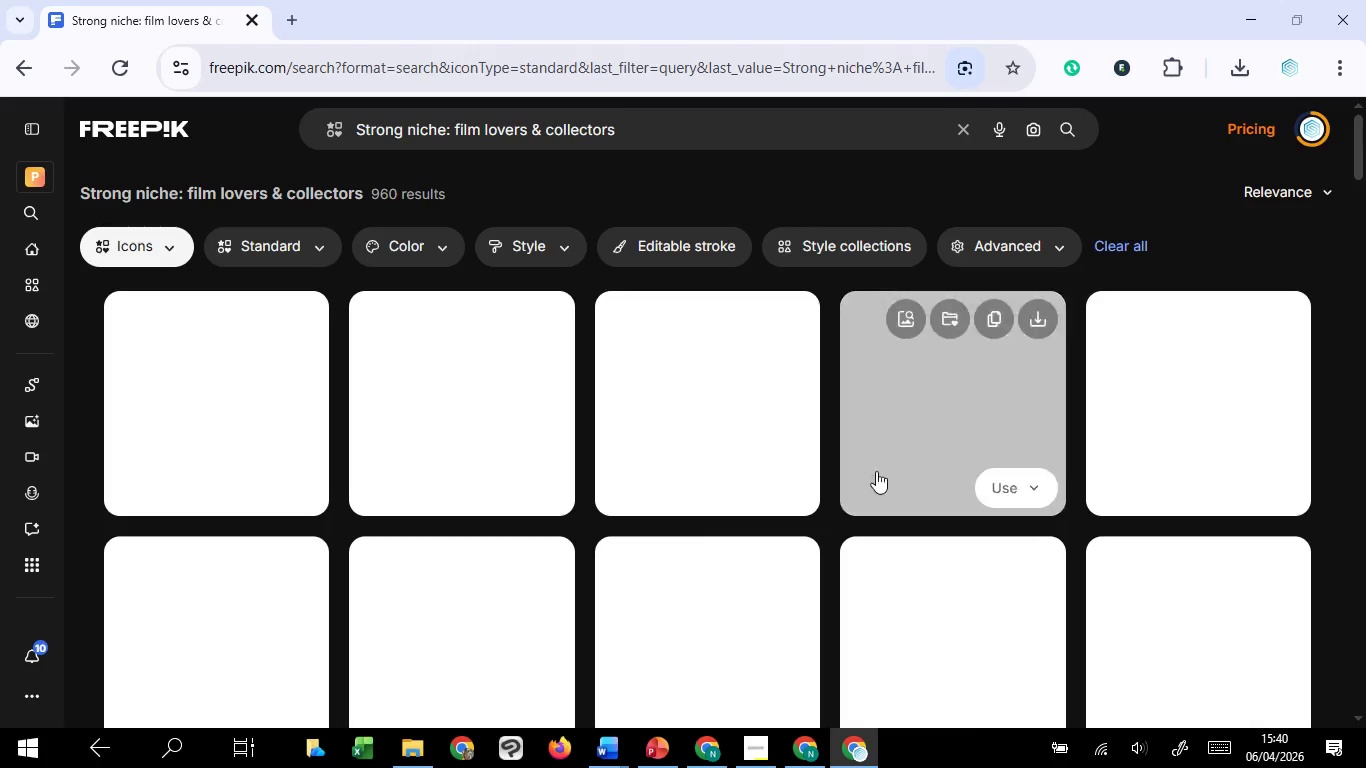 
mouse_move([838, 495])
 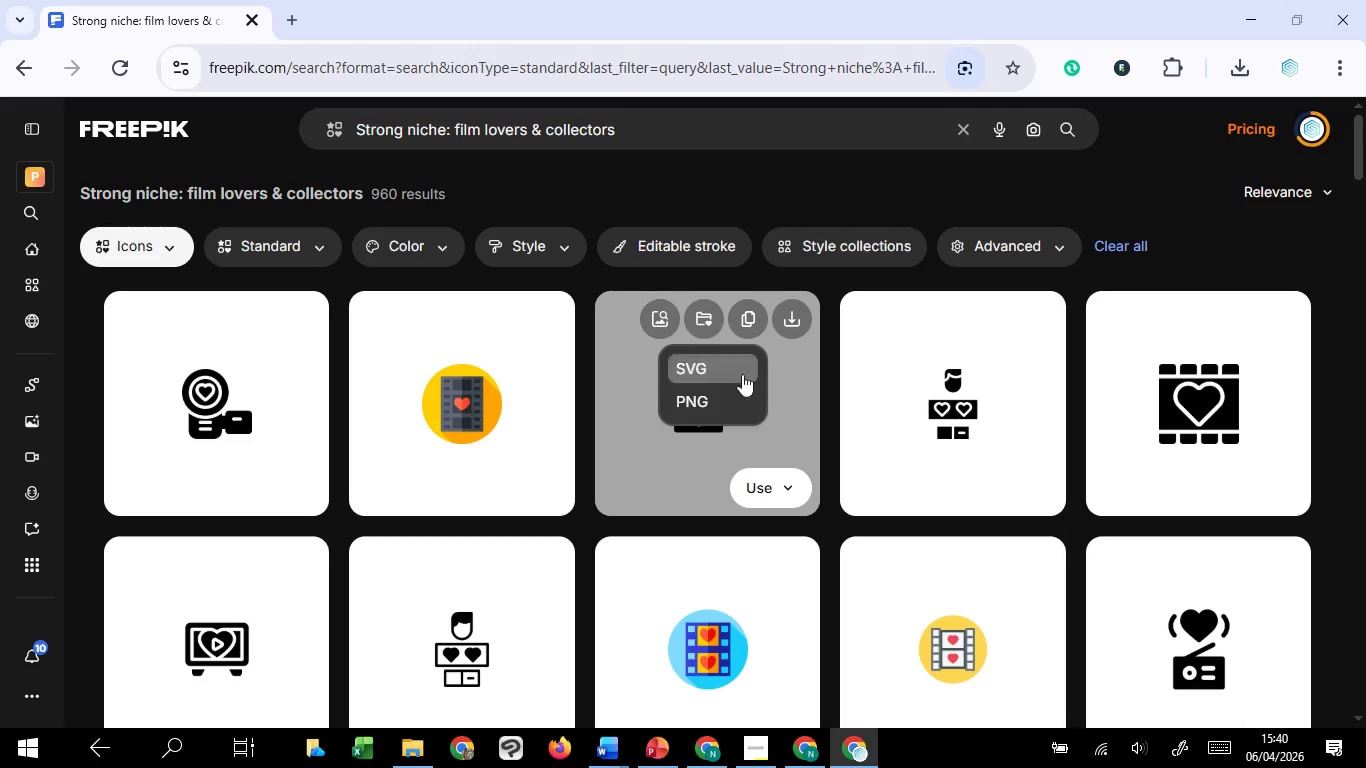 
left_click([719, 404])
 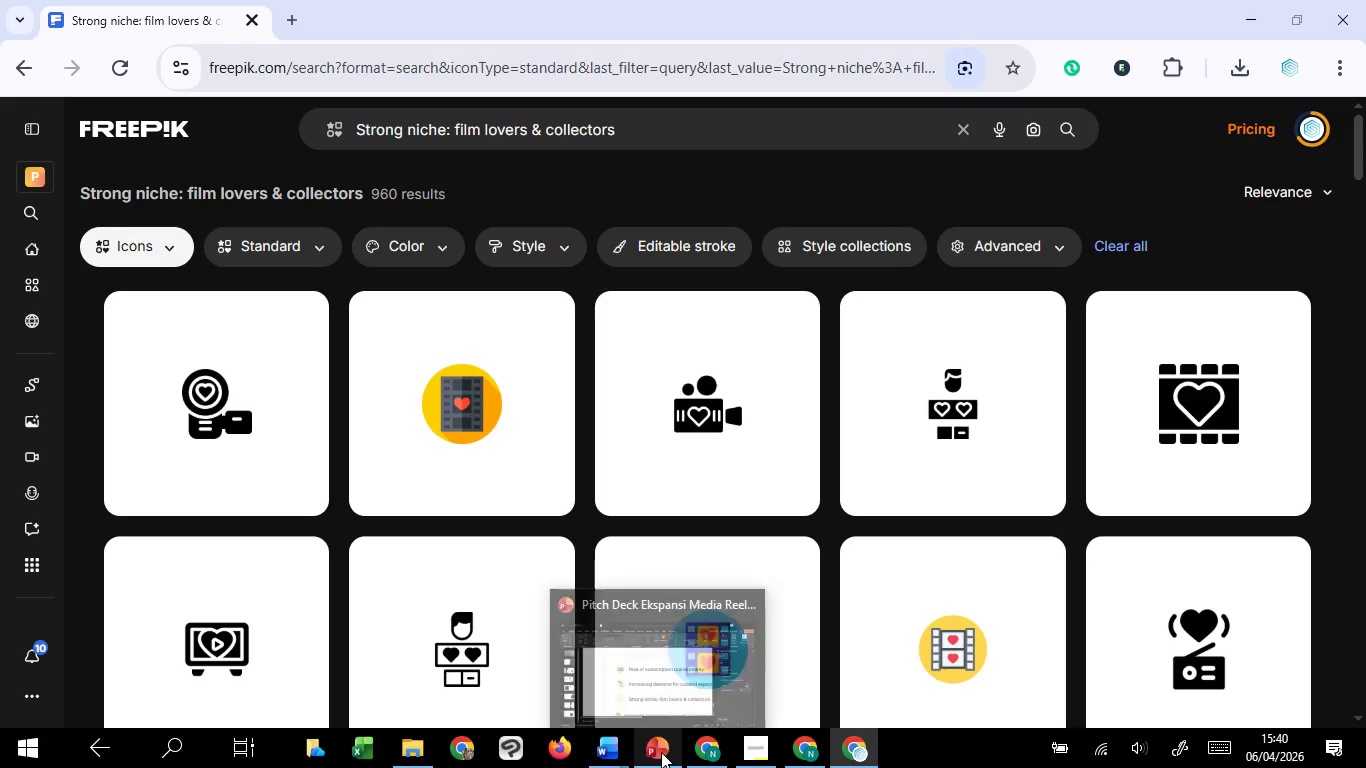 
left_click([686, 683])
 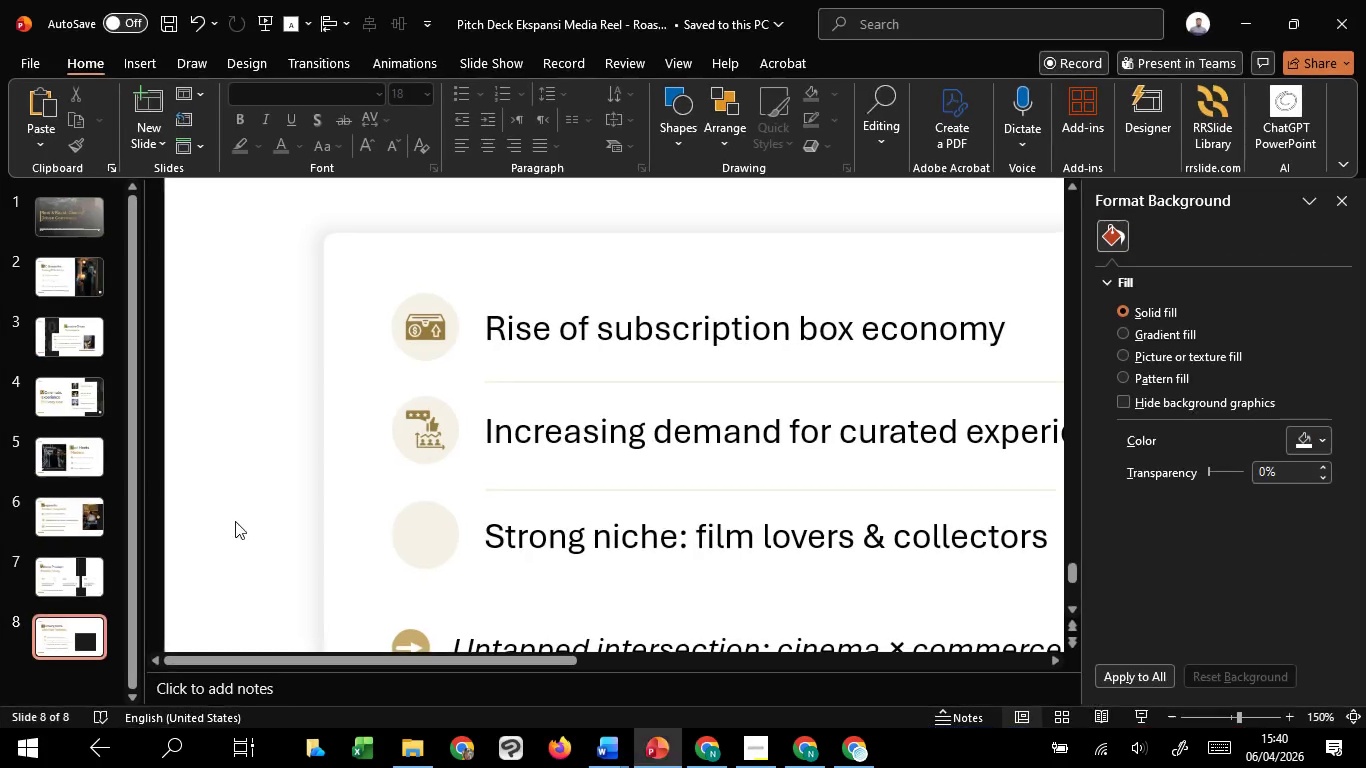 
left_click([236, 516])
 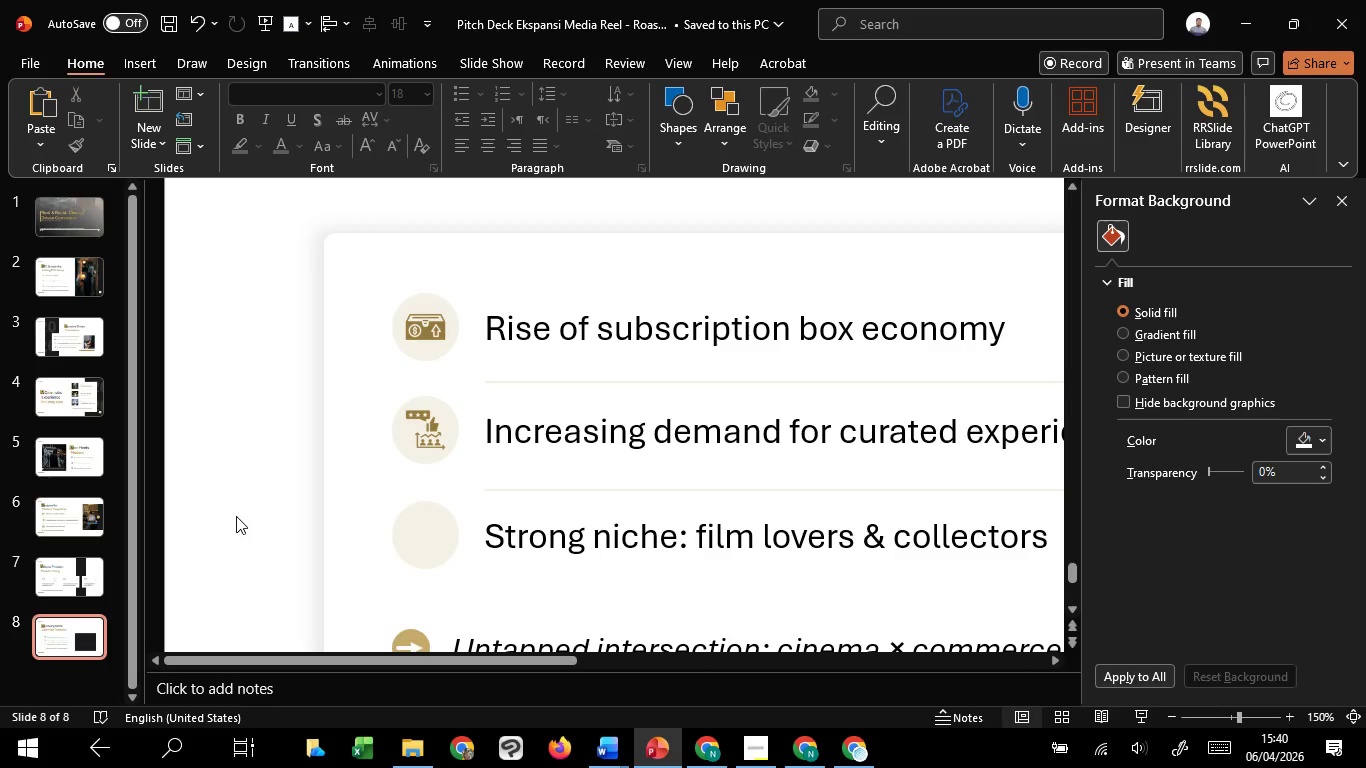 
key(Control+V)
 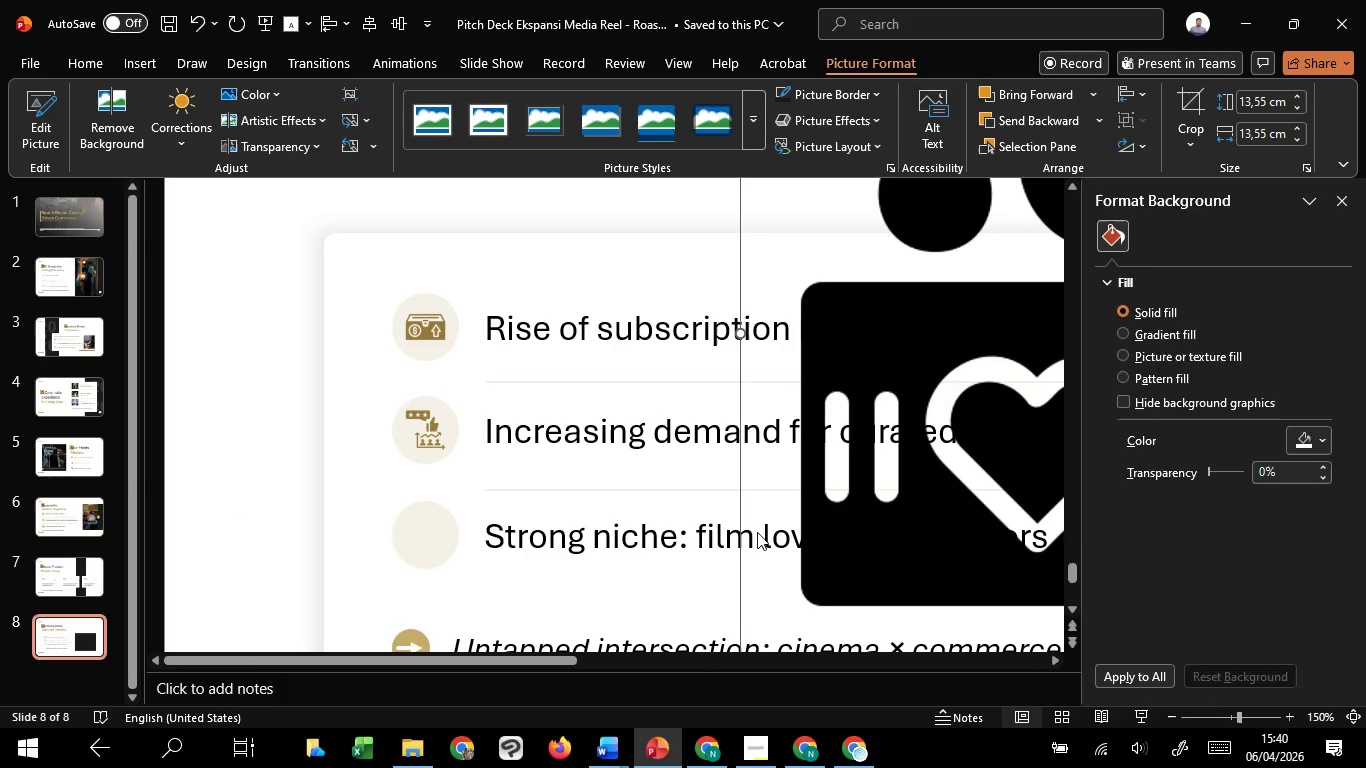 
scroll: coordinate [762, 529], scroll_direction: down, amount: 4.0
 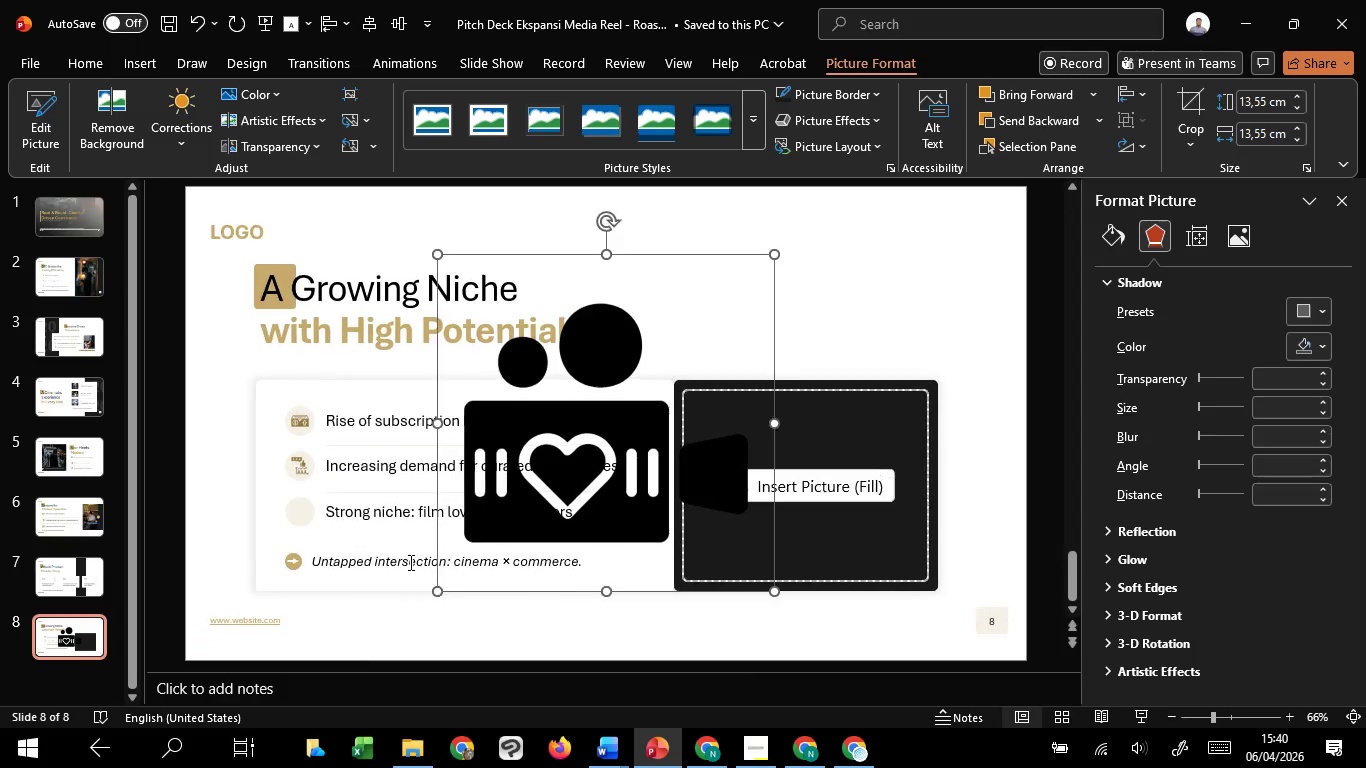 
hold_key(key=ShiftLeft, duration=1.52)
left_click_drag(start_coordinate=[772, 257], to_coordinate=[623, 421])
 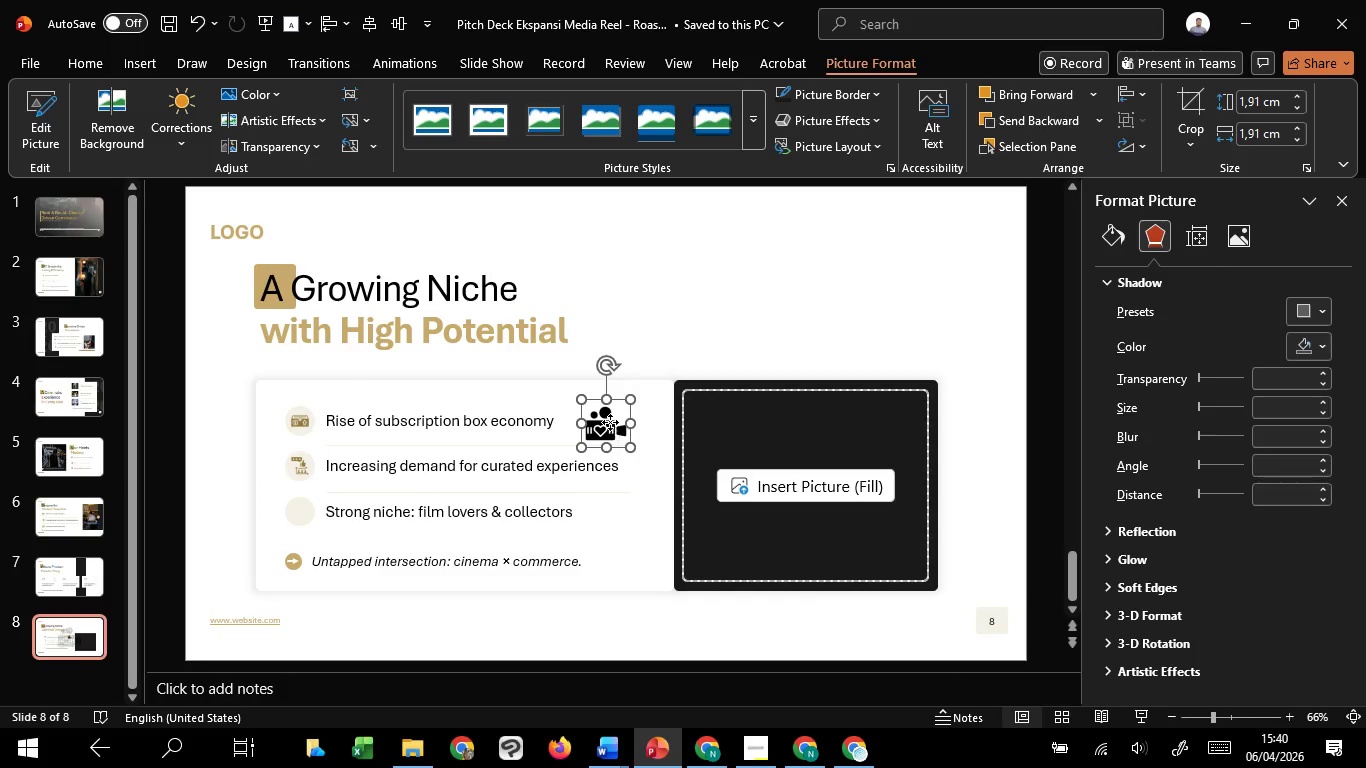 
hold_key(key=ShiftLeft, duration=0.62)
 